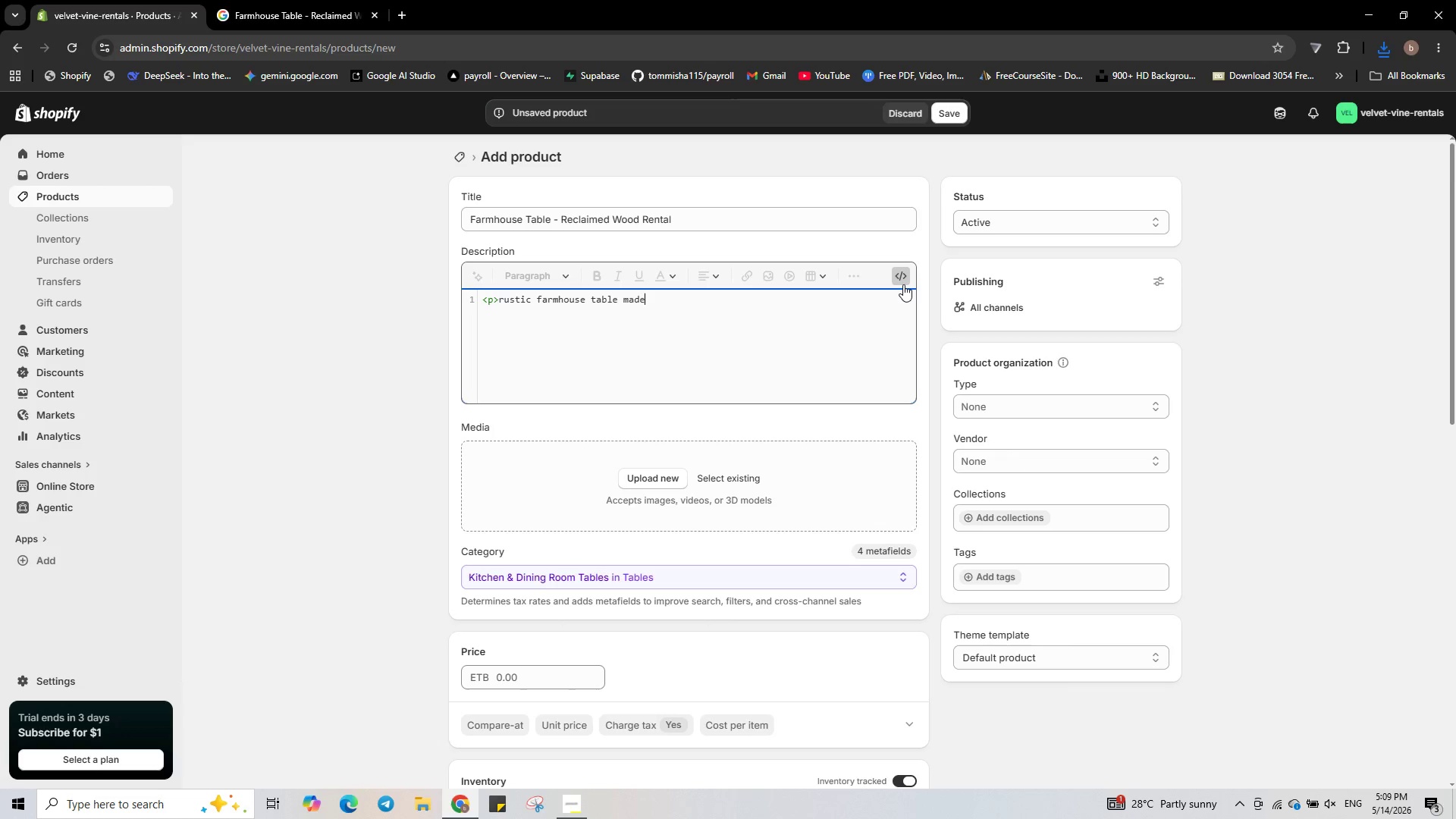 
type( from )
 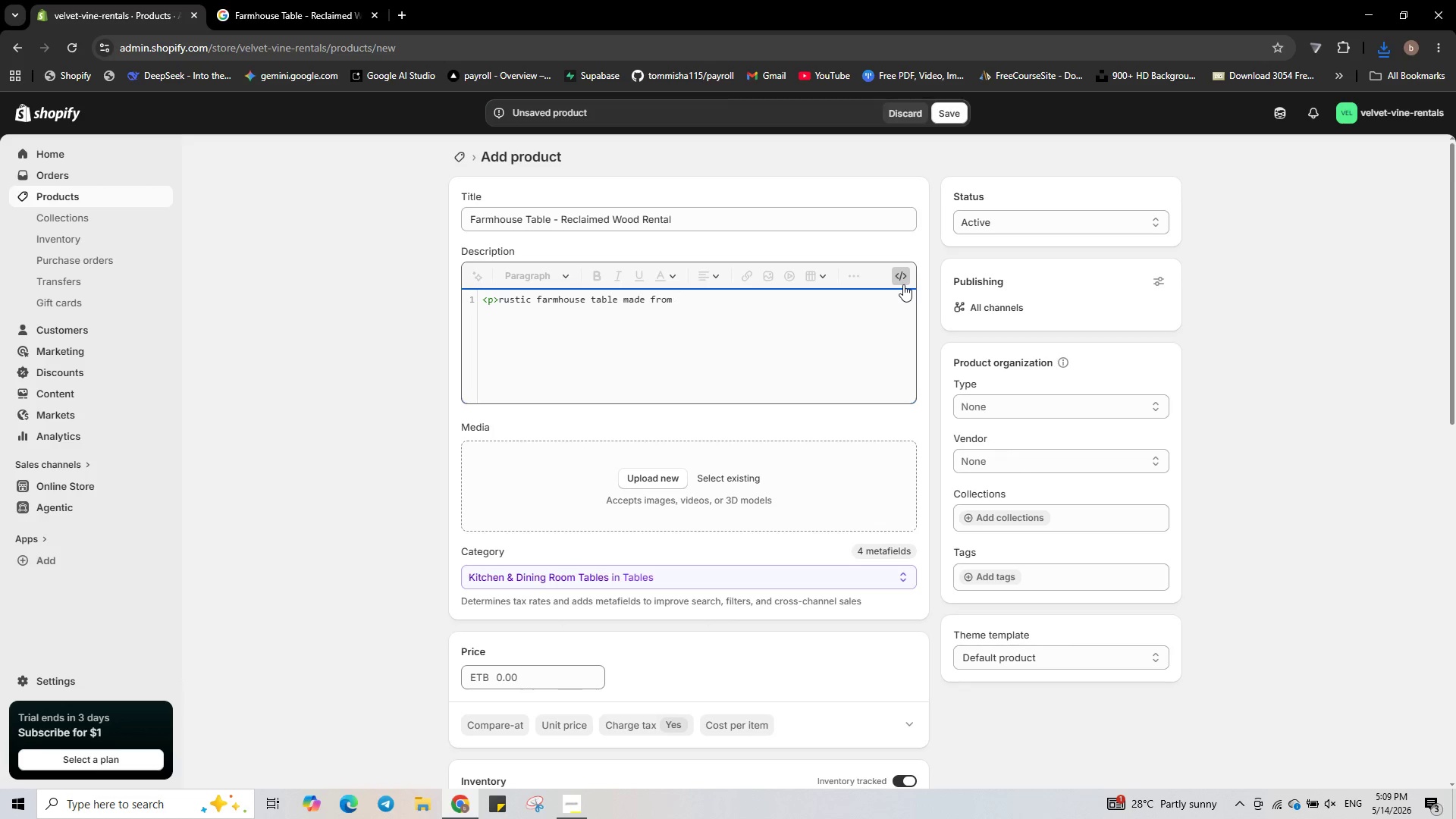 
wait(5.56)
 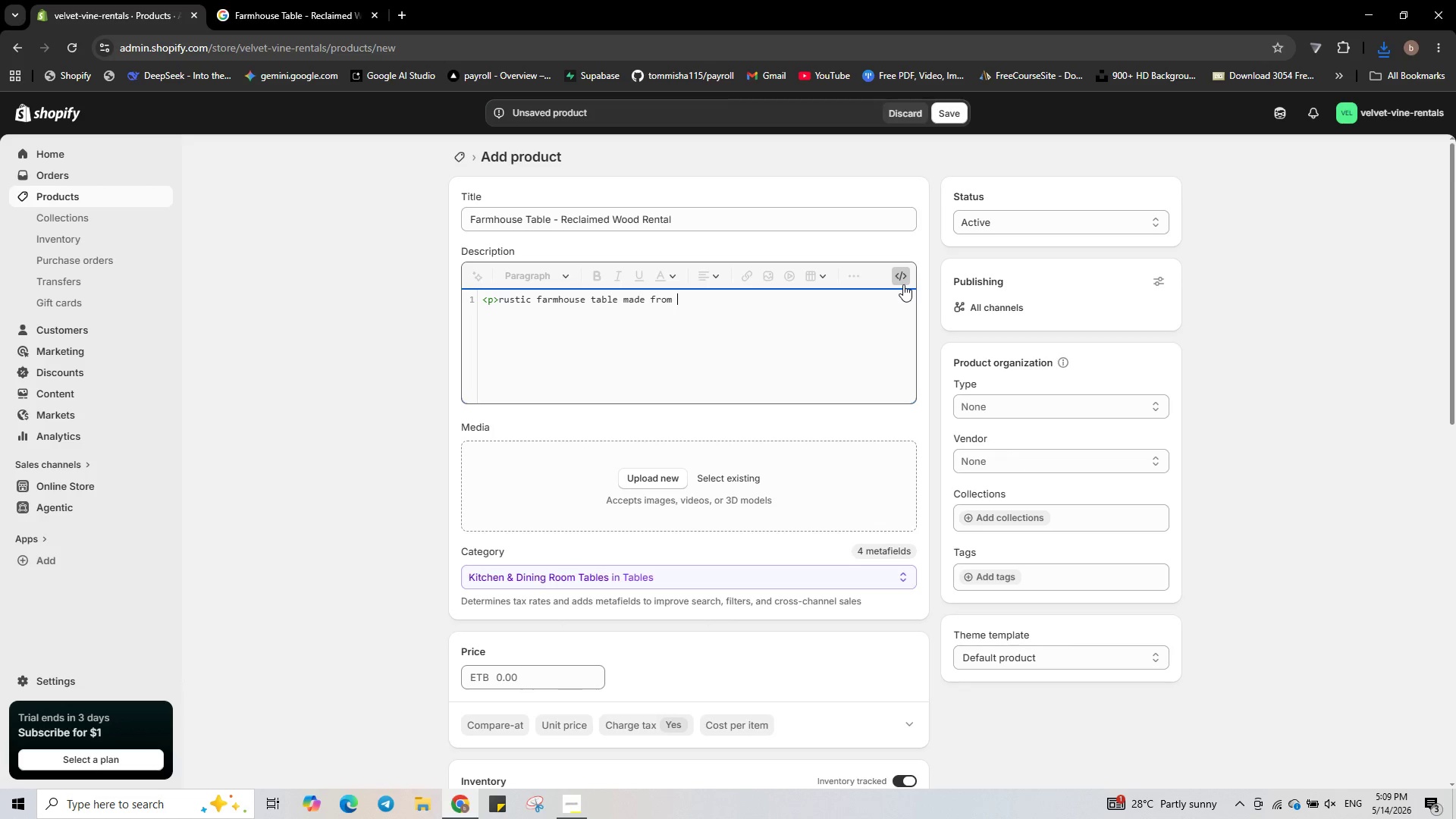 
type(reclaime)
key(Backspace)
type(d)
key(Backspace)
type(ed wood. Perfect for outdoor)
 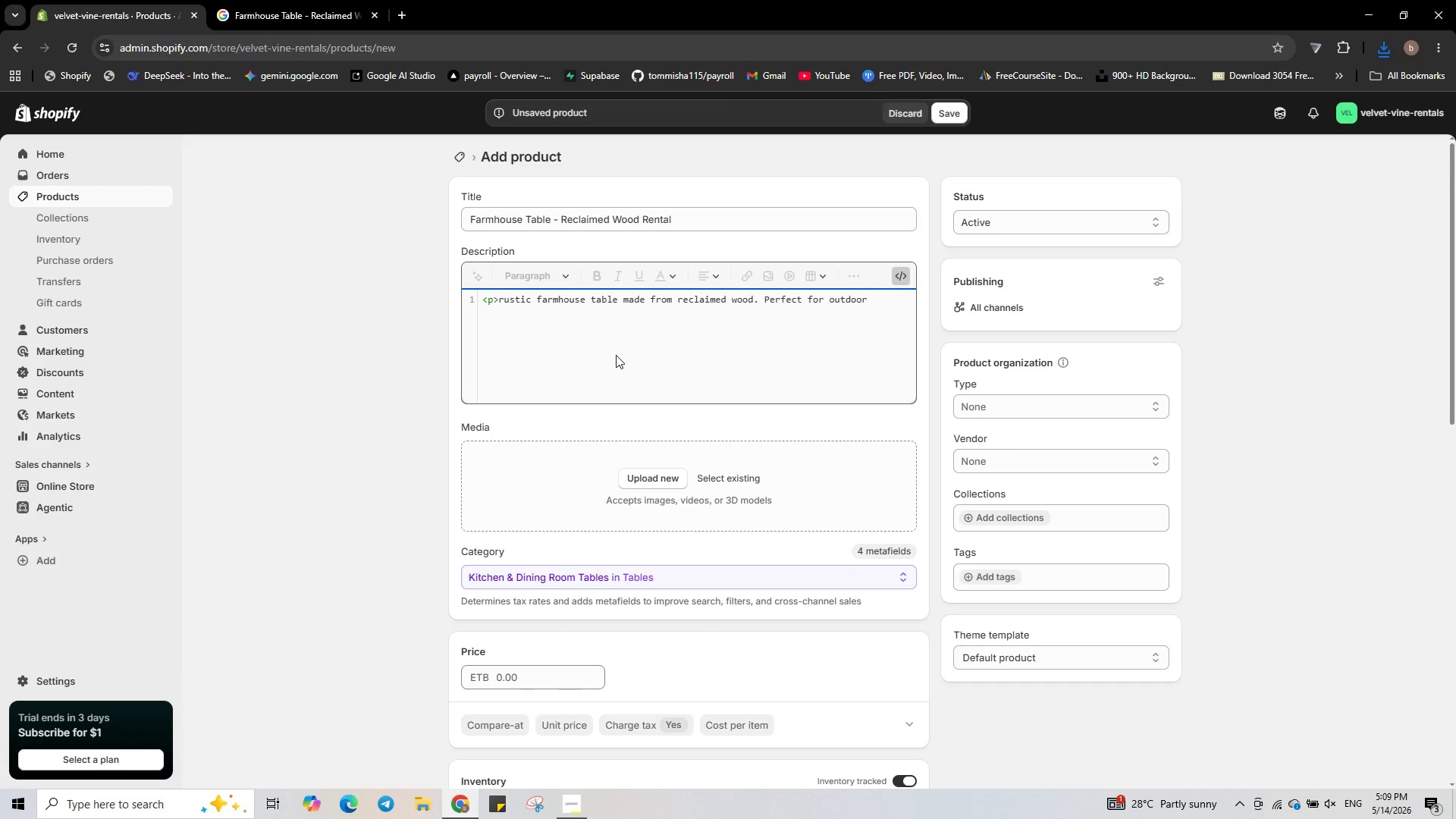 
left_click([504, 294])
 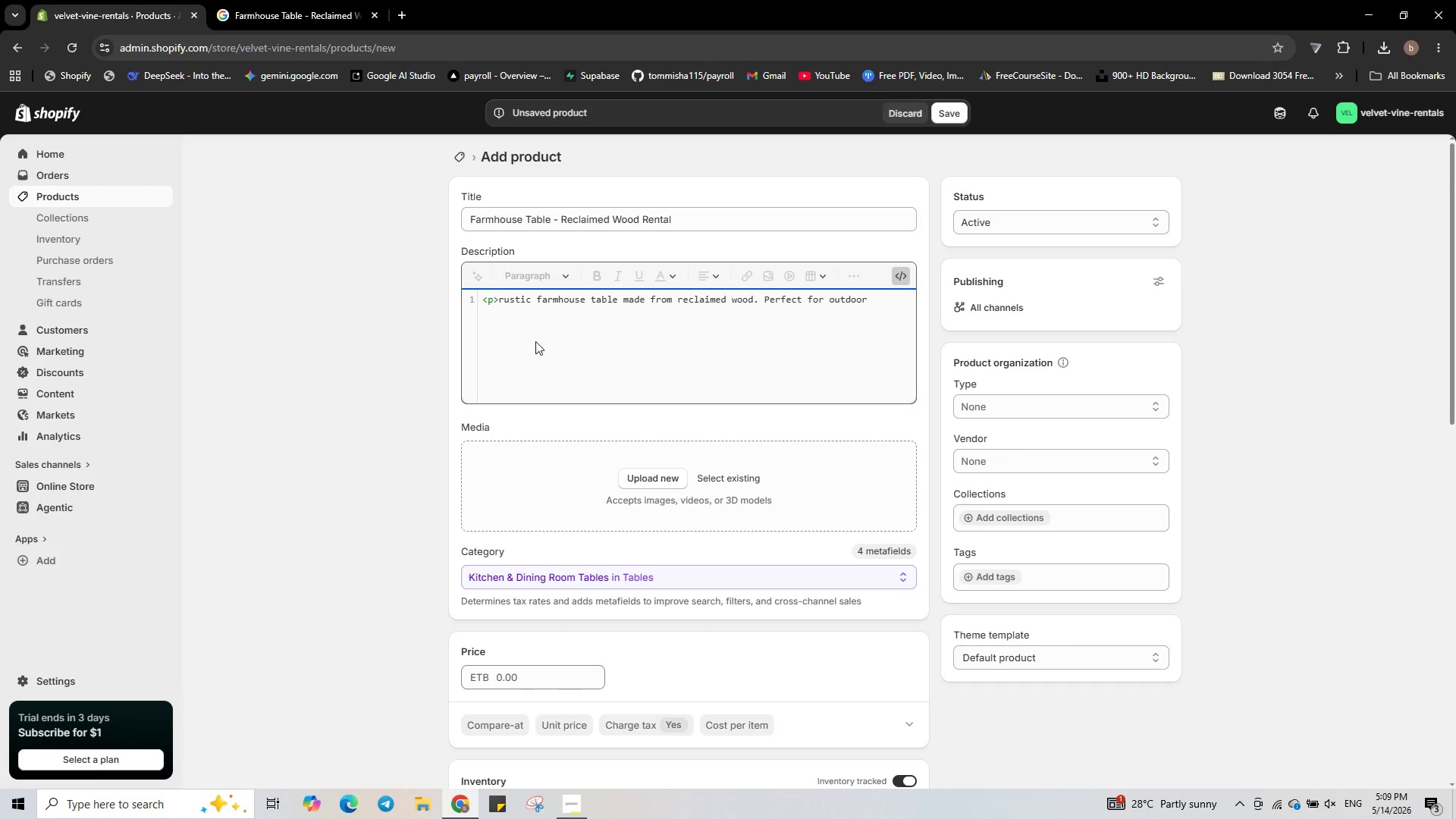 
key(Backspace)
 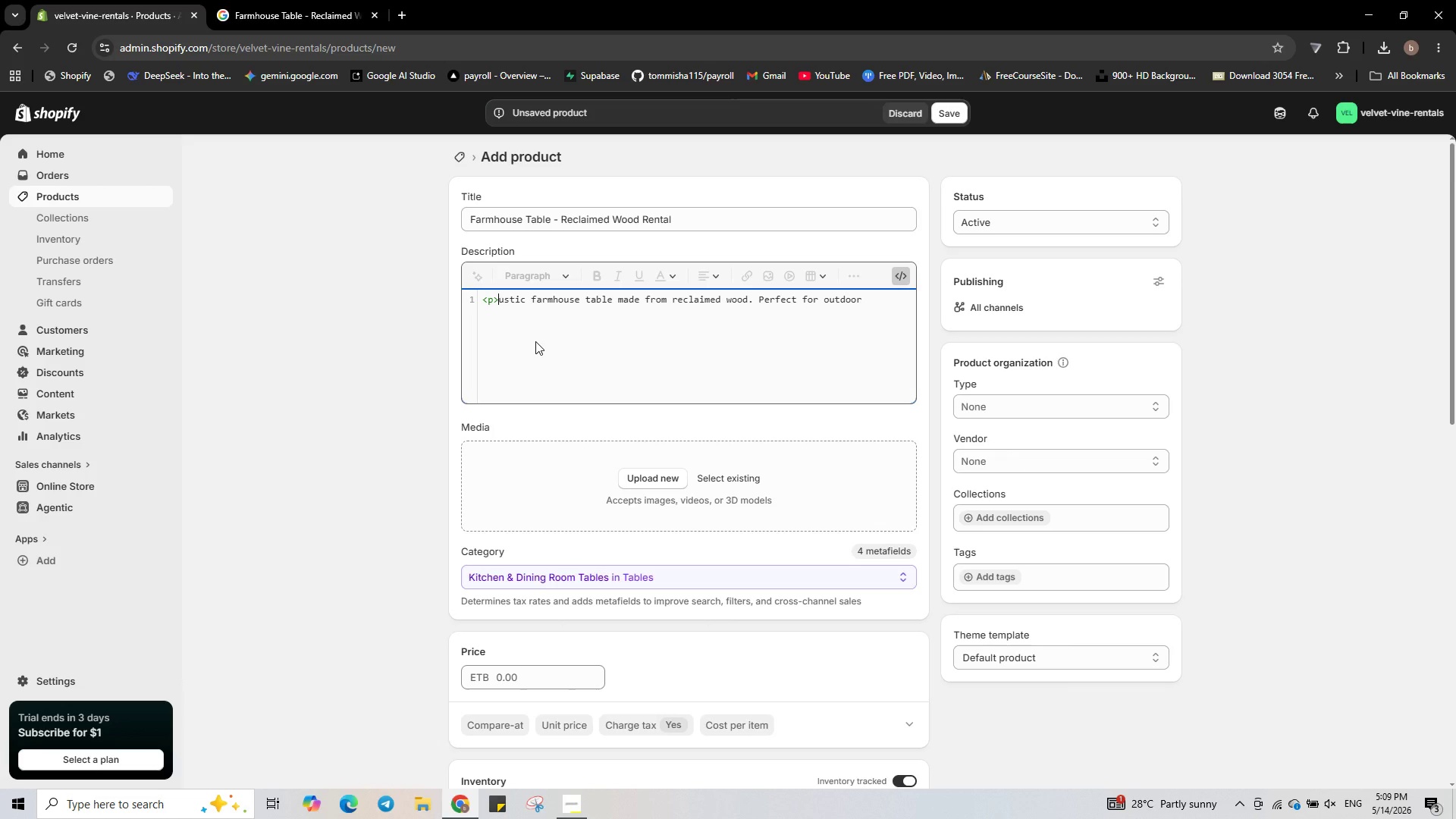 
key(Shift+ShiftLeft)
 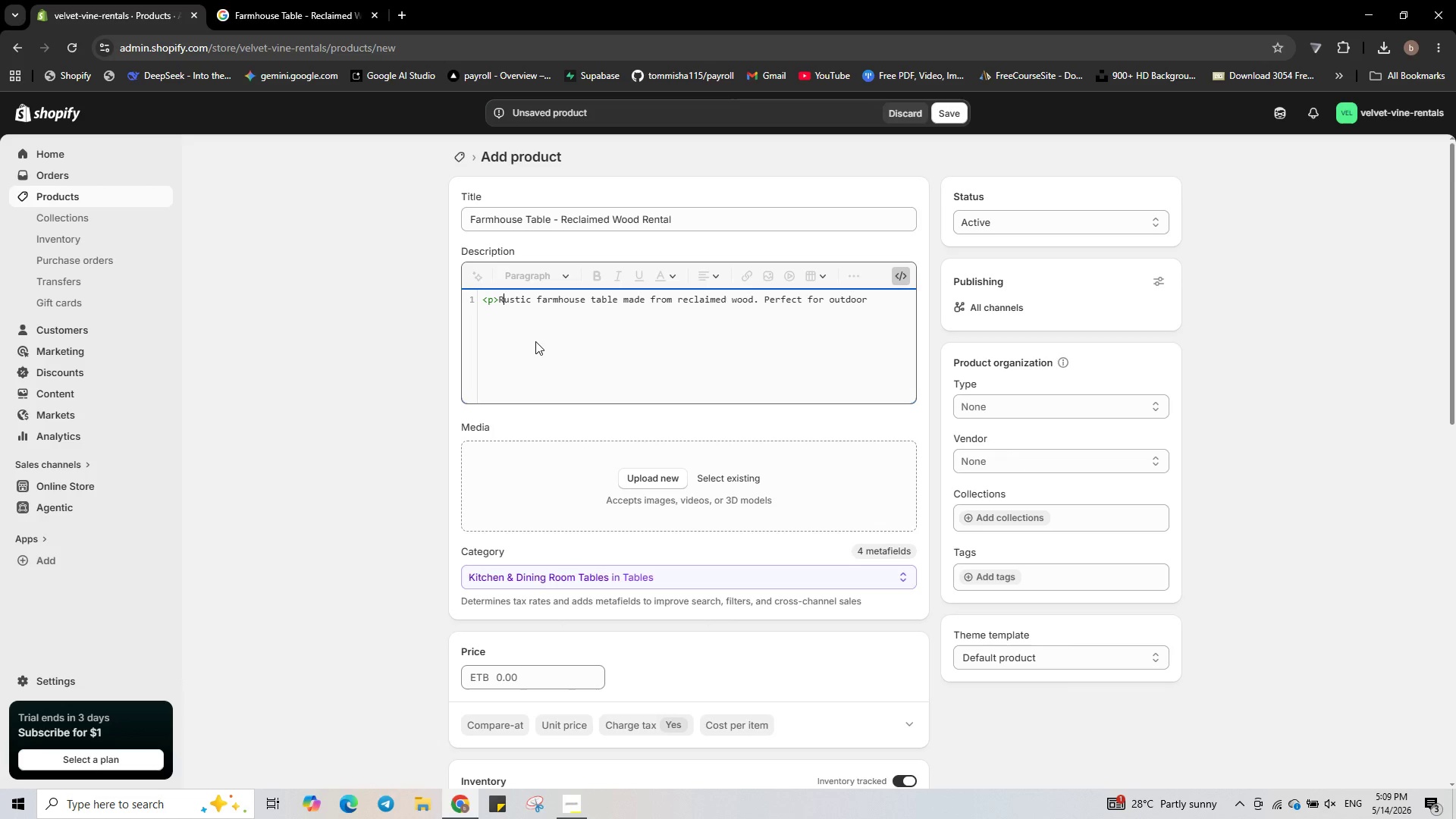 
key(Shift+R)
 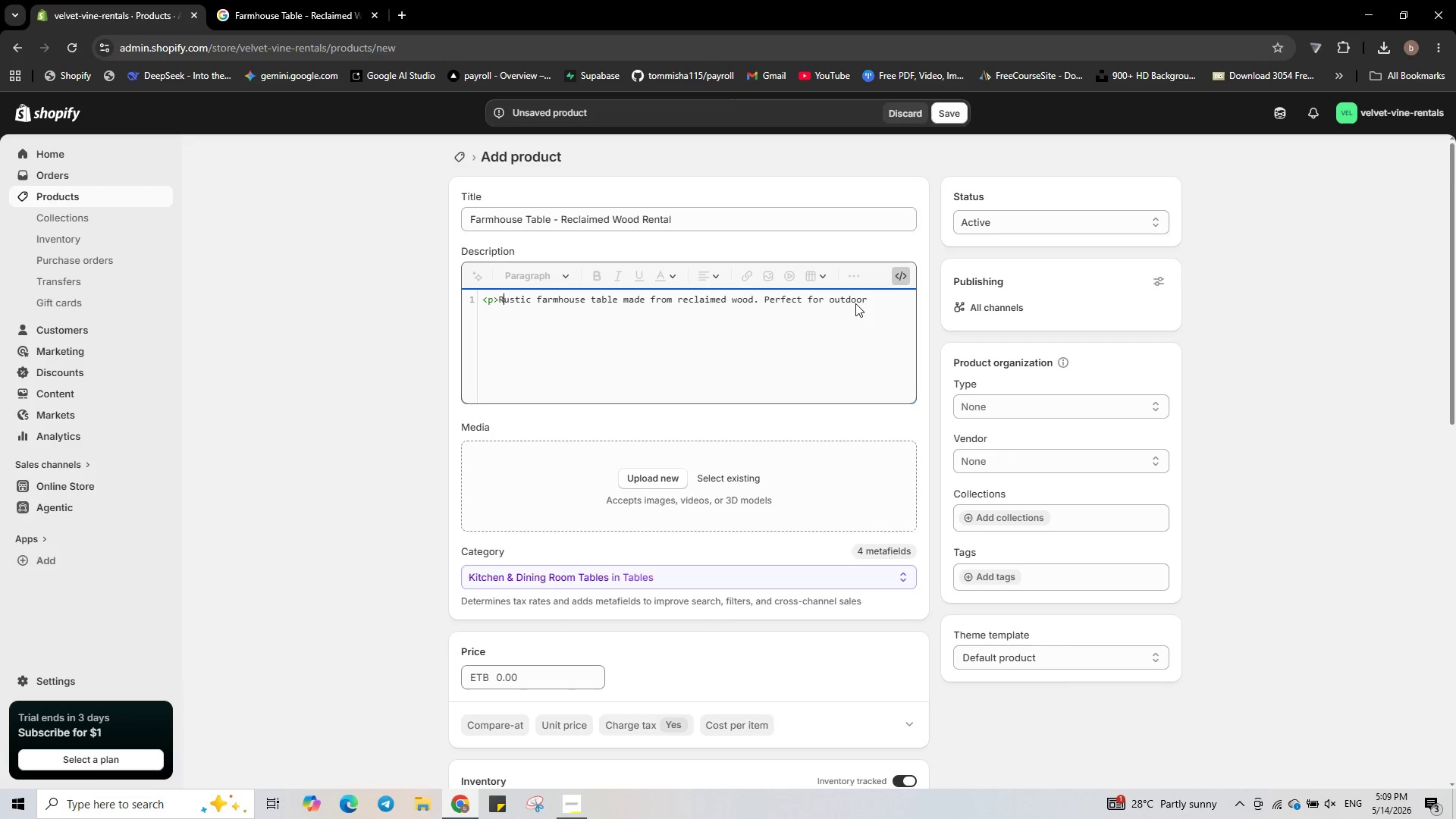 
left_click([887, 300])
 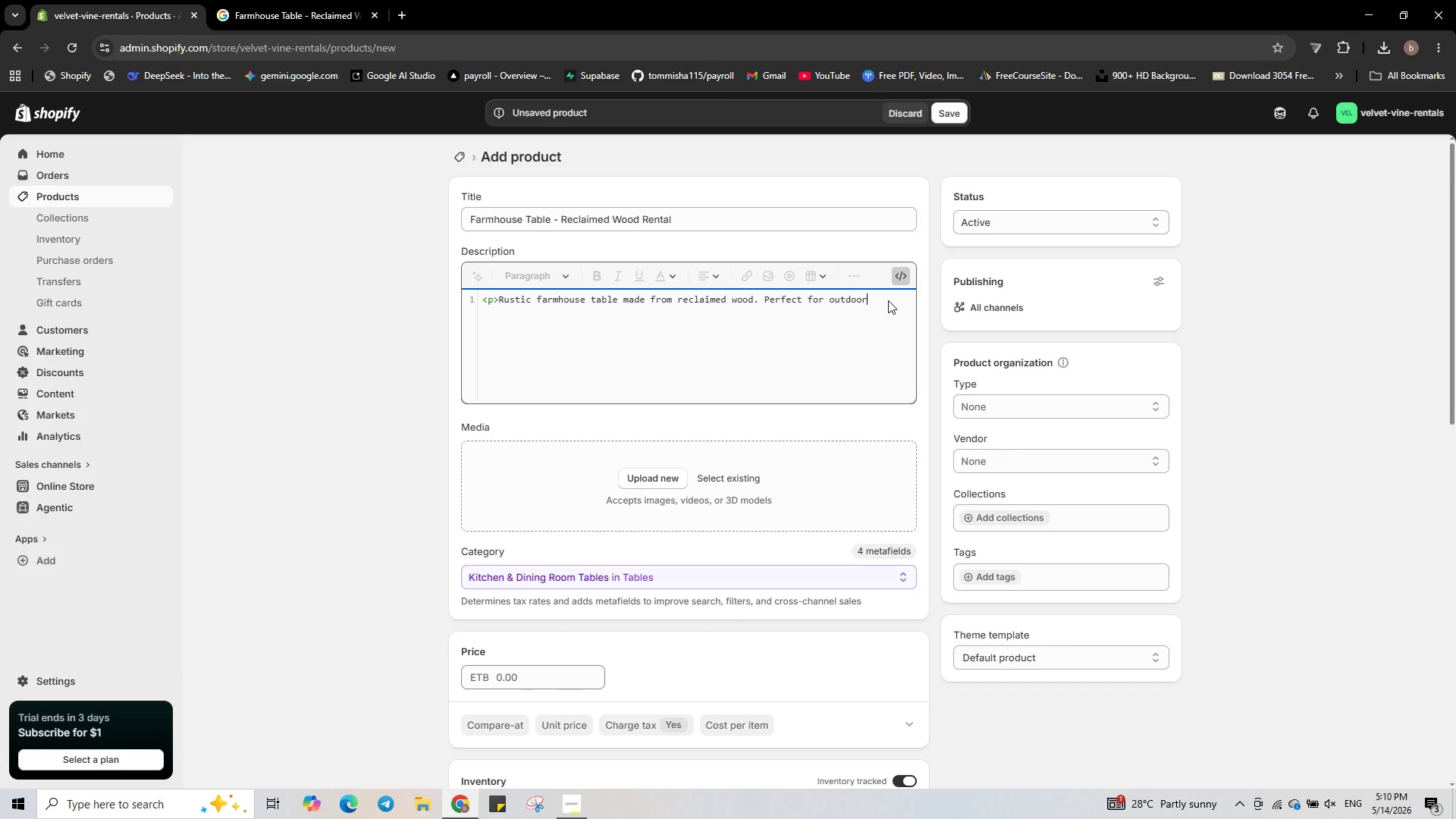 
type( weddings and rehersal dinners.</p><p><strong>Material:</strong> Reclaimed Wood</p><p>)
 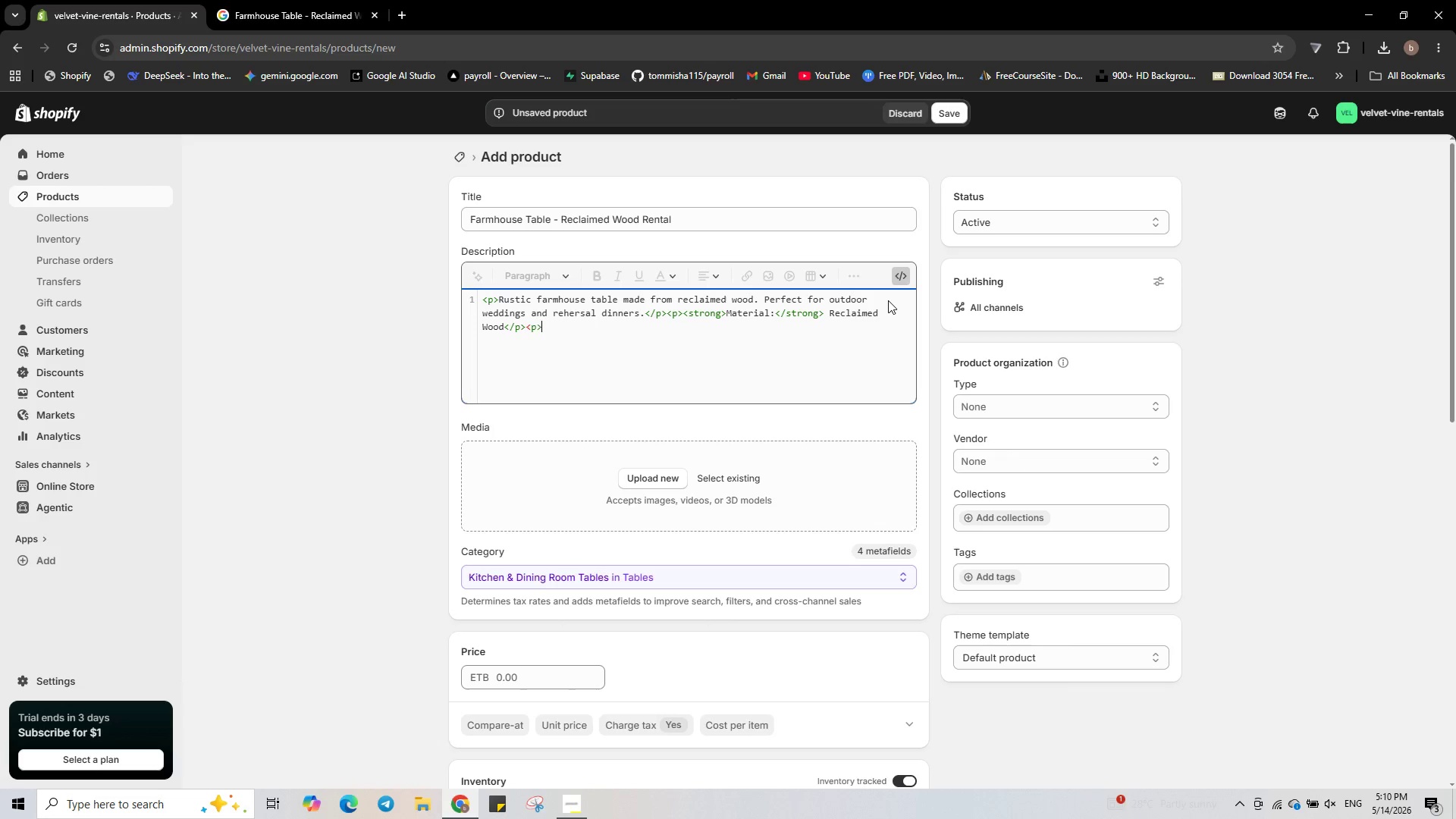 
wait(7.14)
 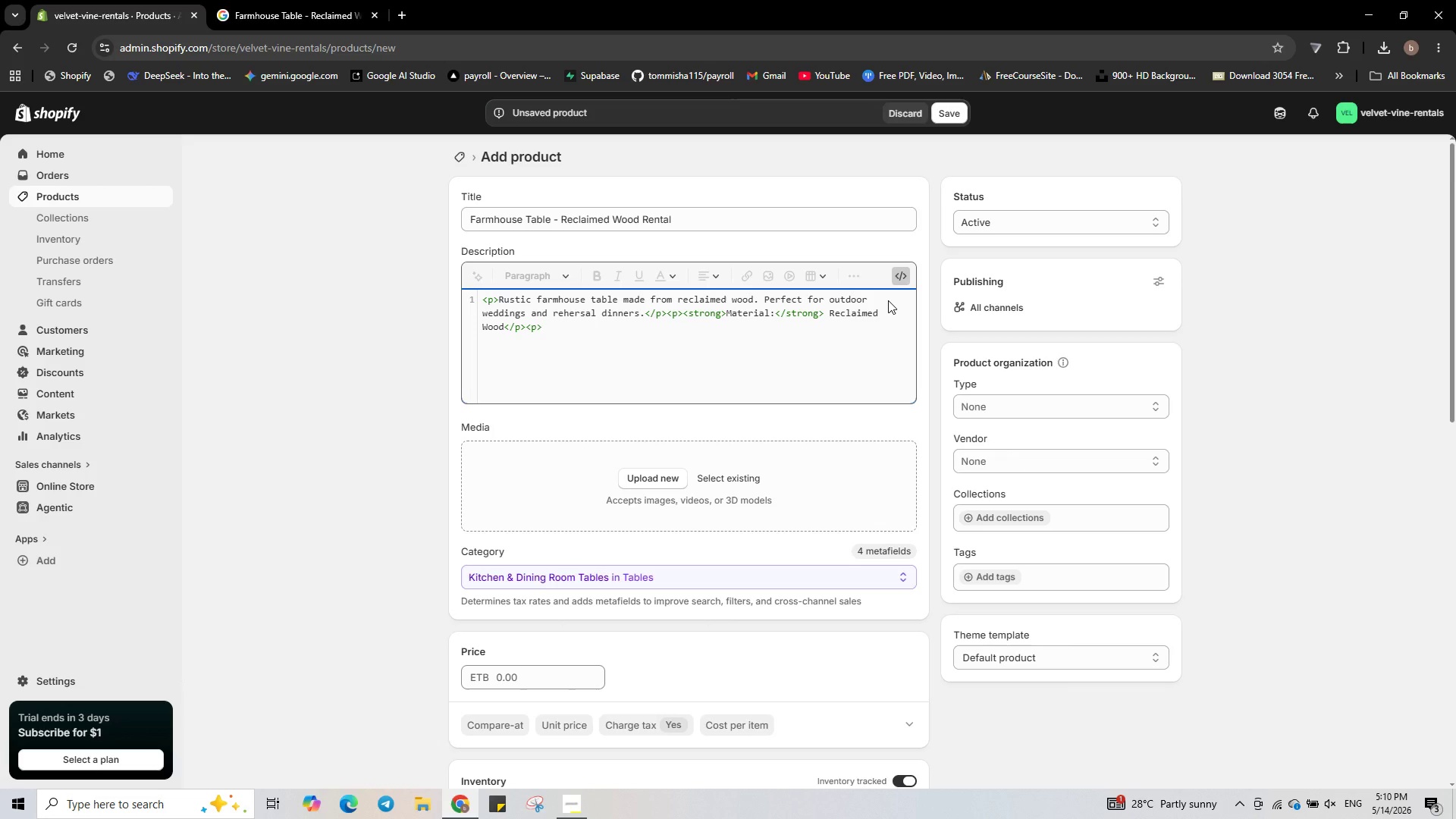 
type(<Strong>C)
 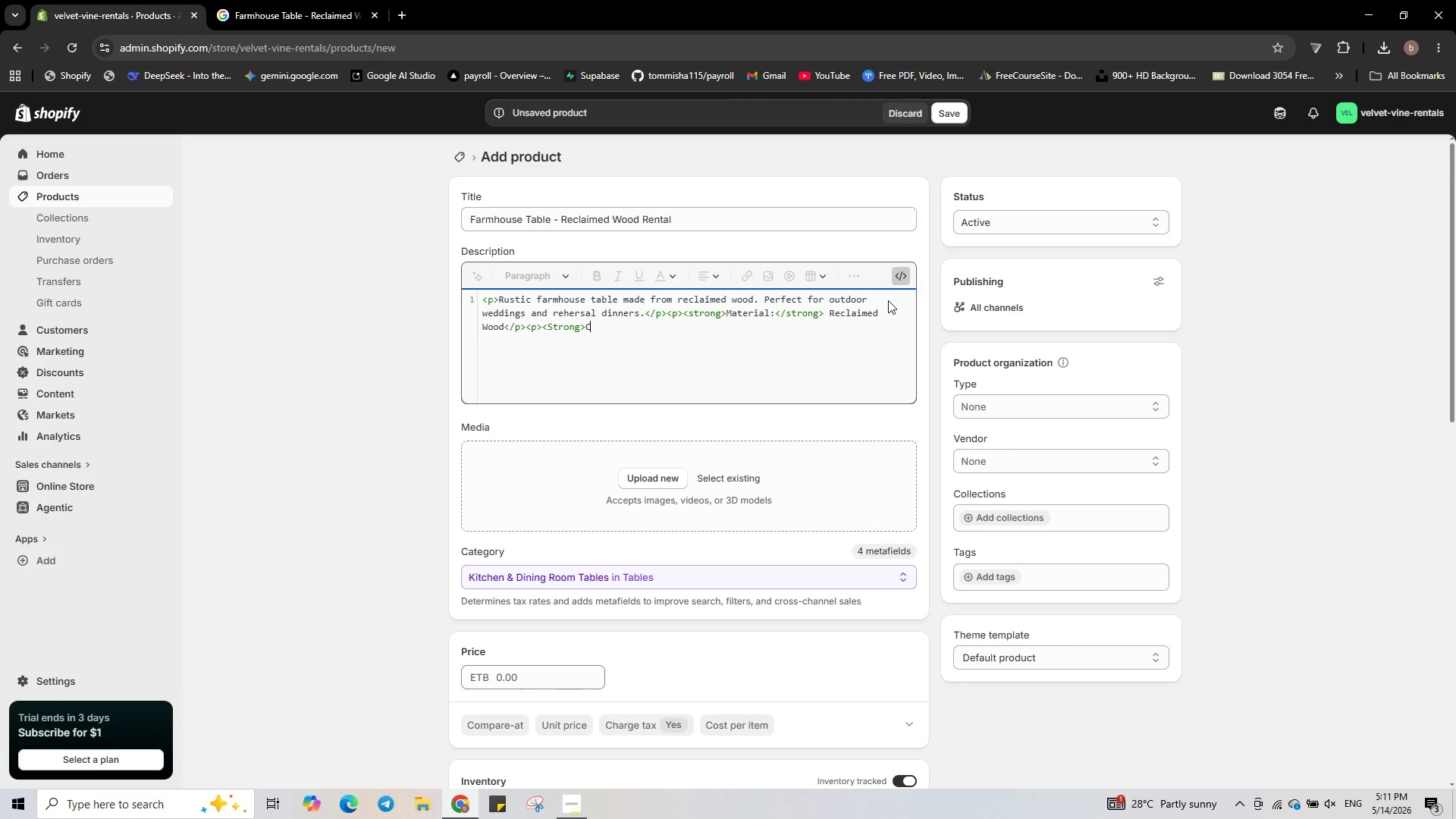 
type(leaninig)
 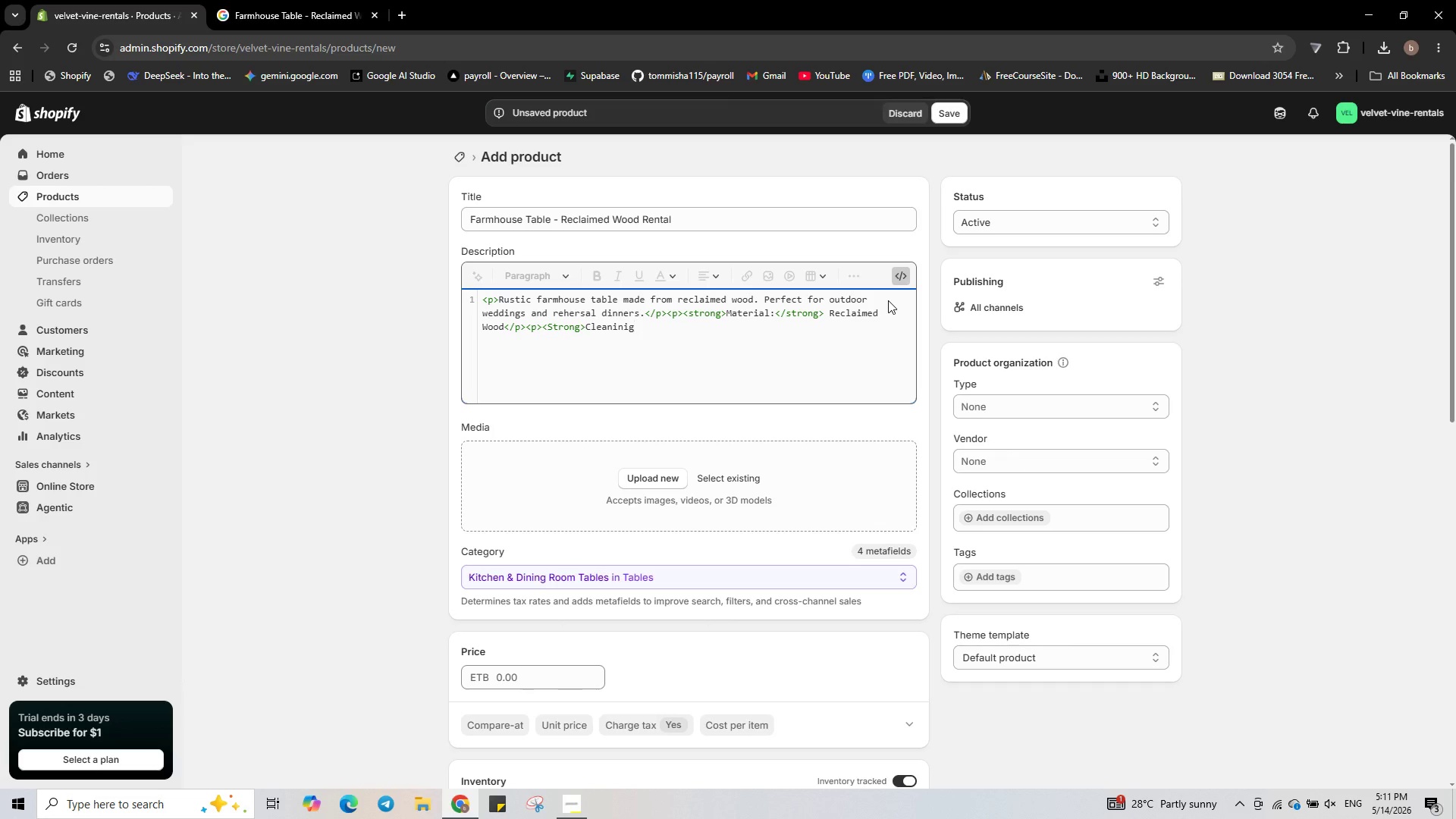 
key(ArrowLeft)
 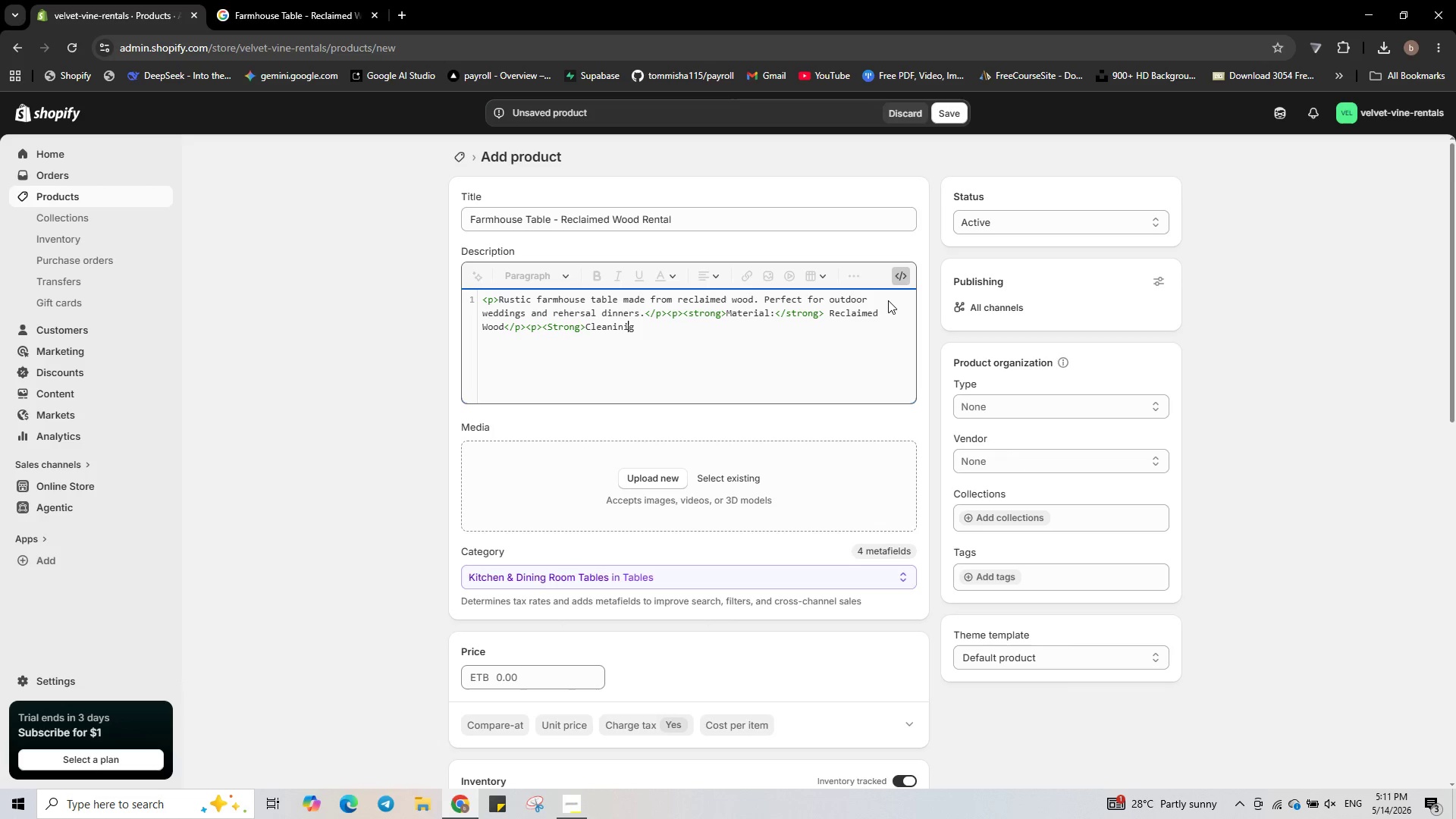 
key(Backspace)
 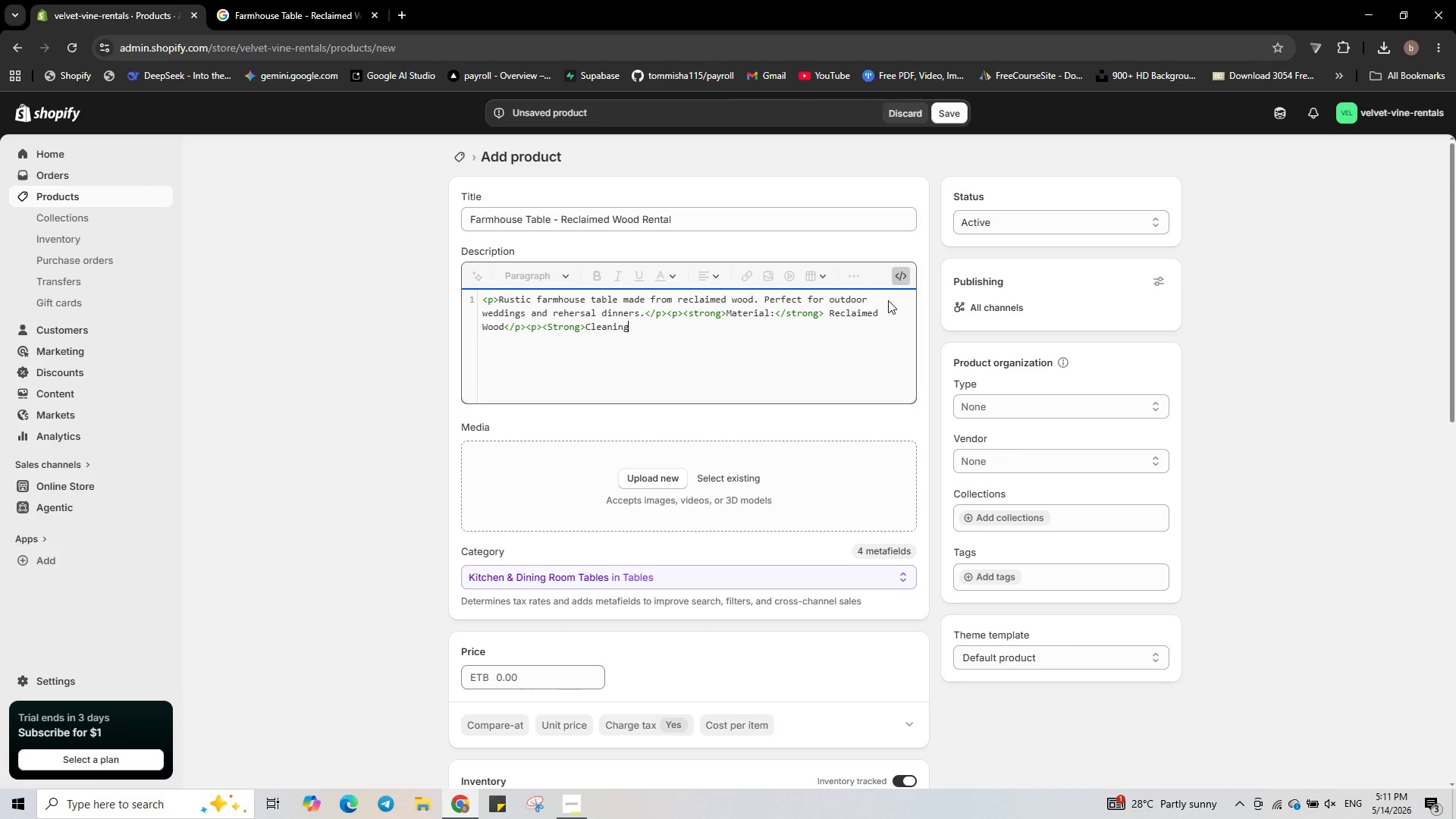 
key(ArrowRight)
 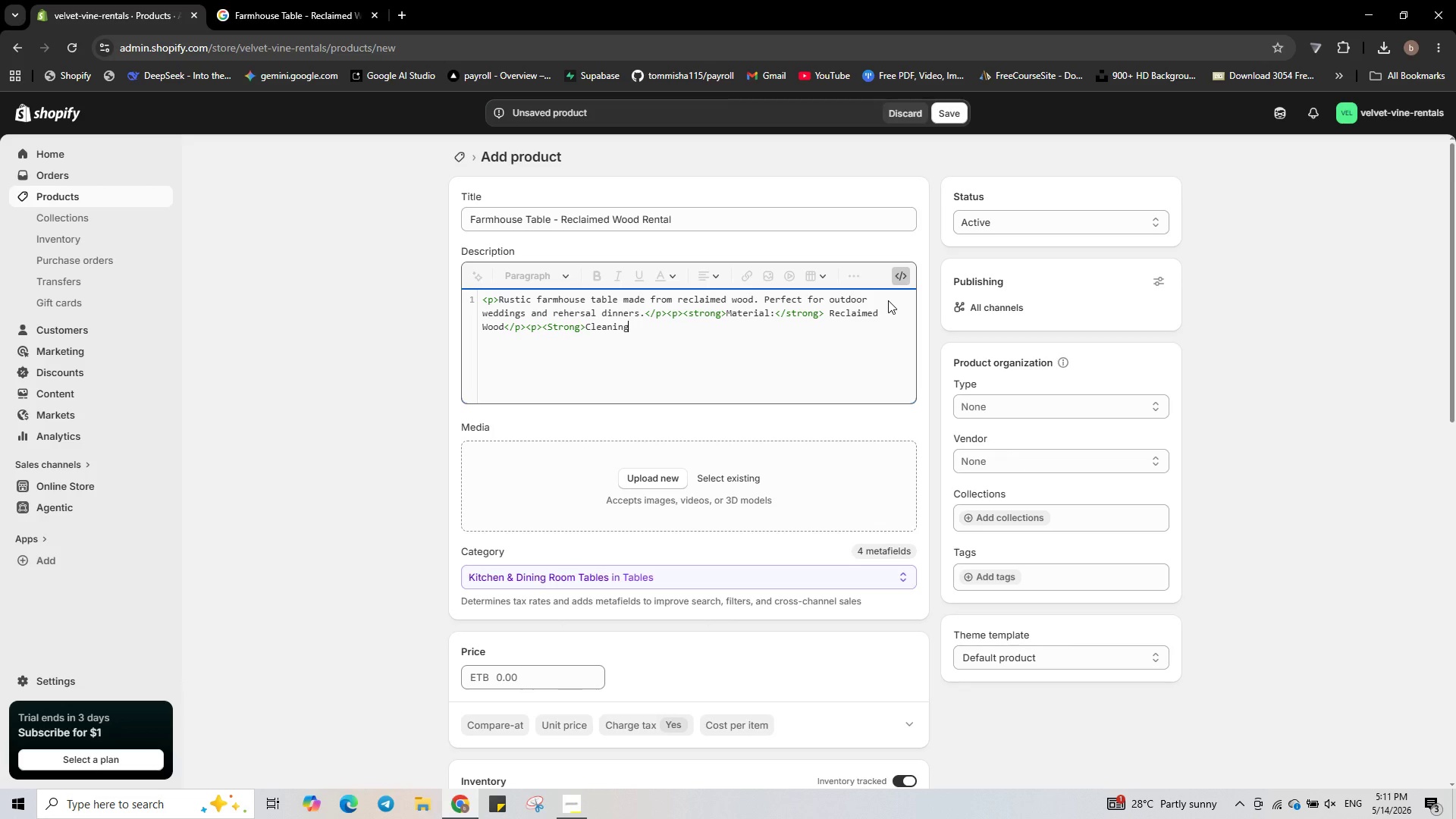 
key(ArrowRight)
 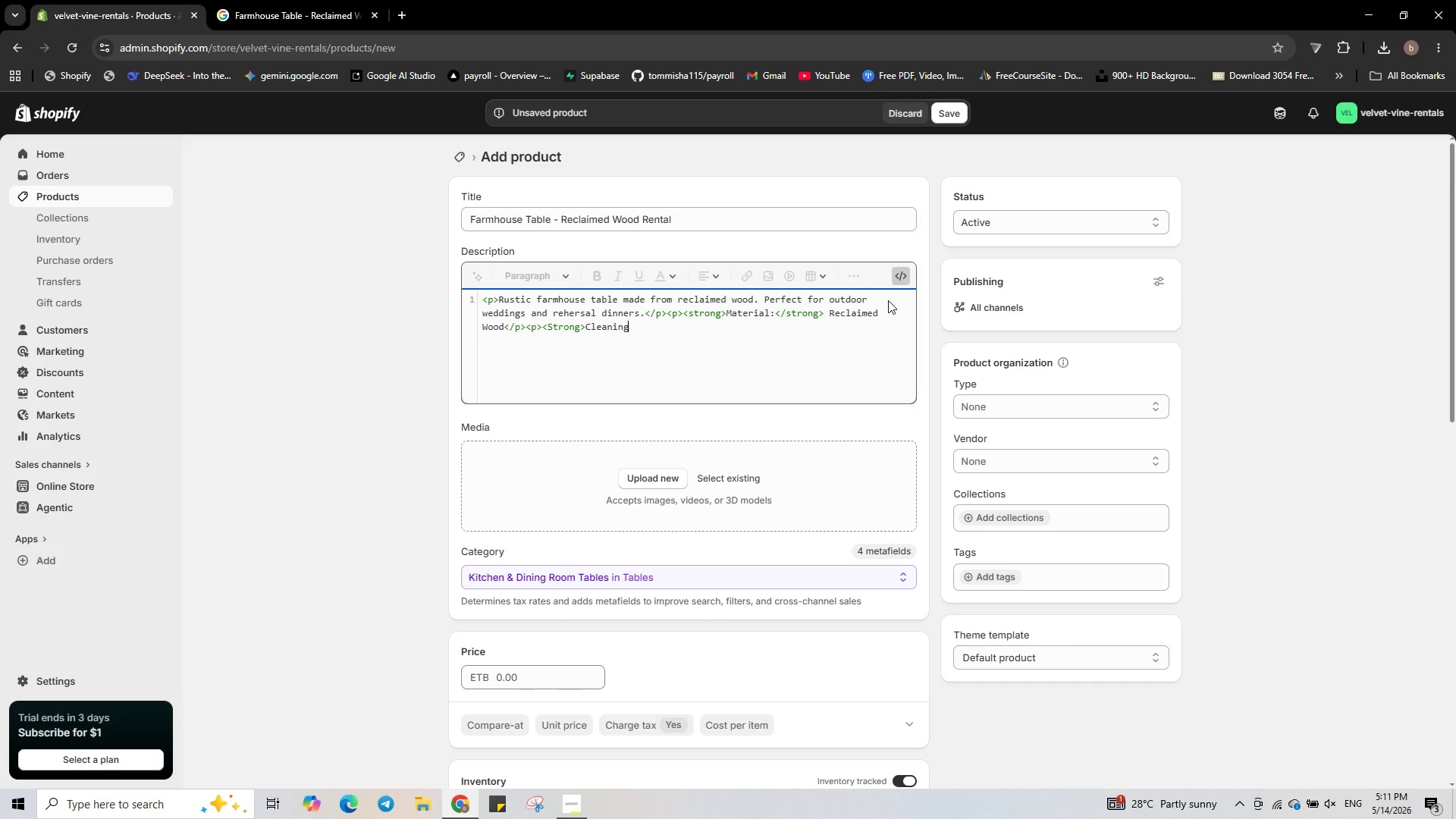 
type( fee:,/strong>)
 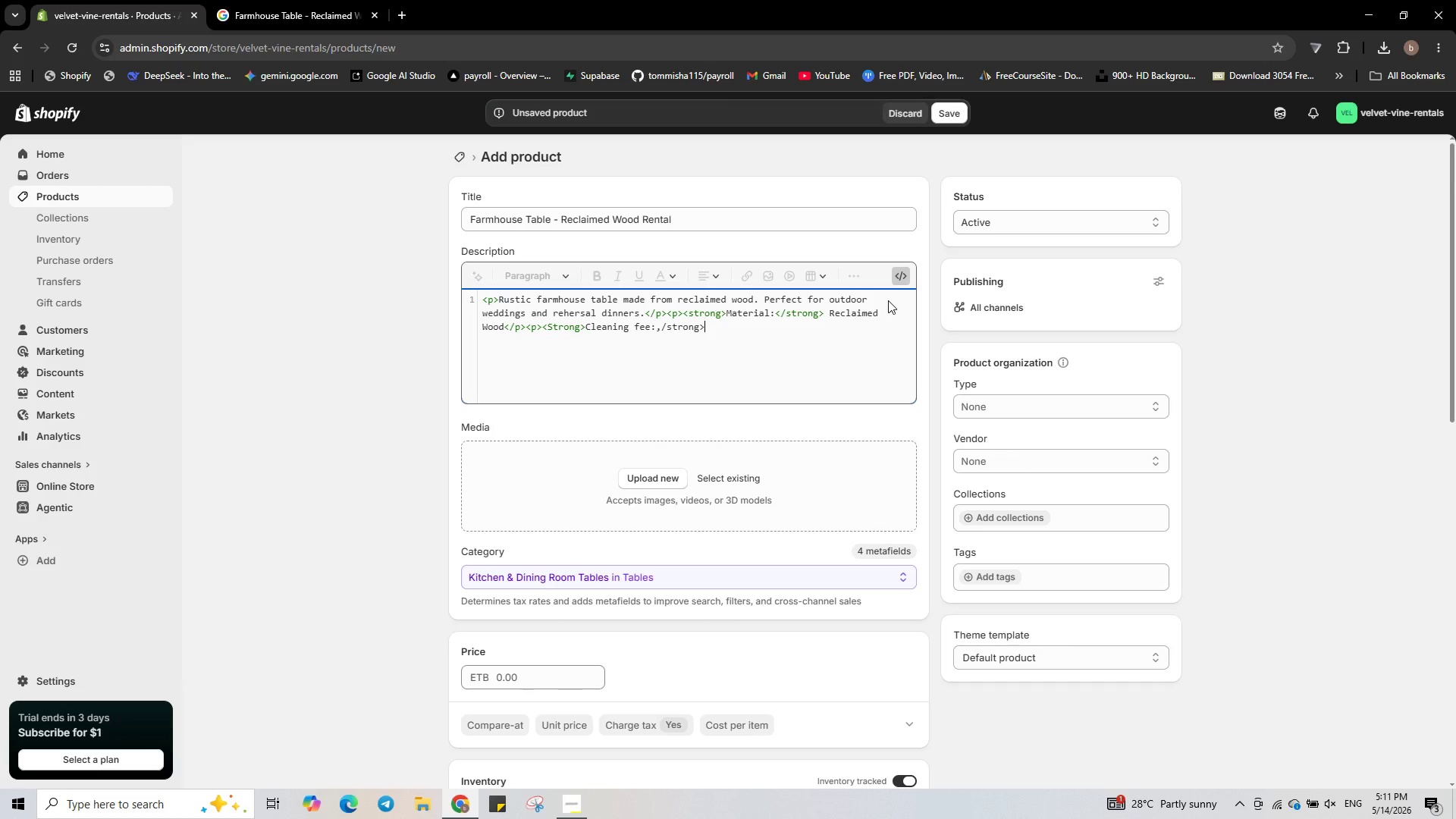 
key(ArrowLeft)
 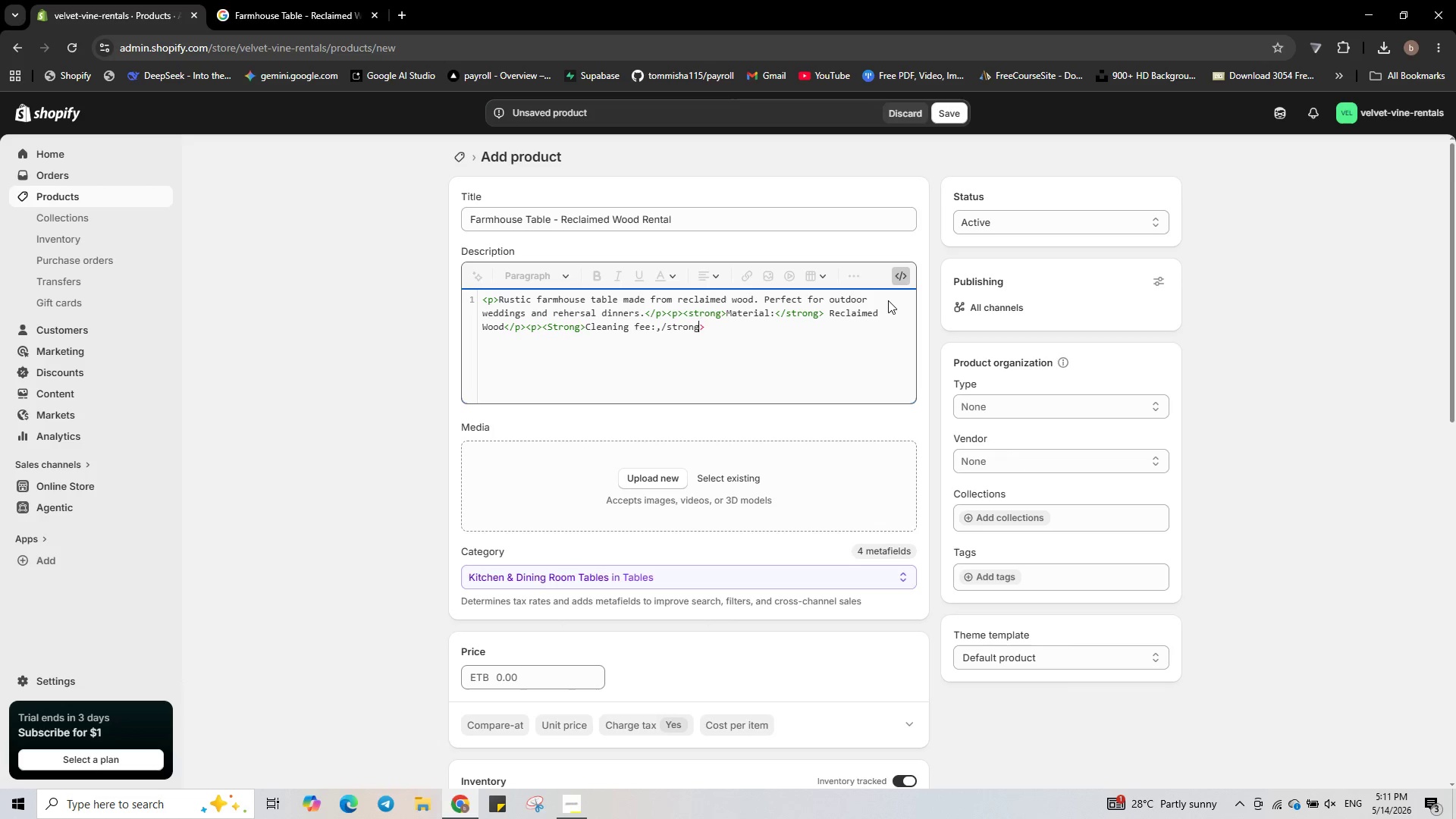 
key(ArrowLeft)
 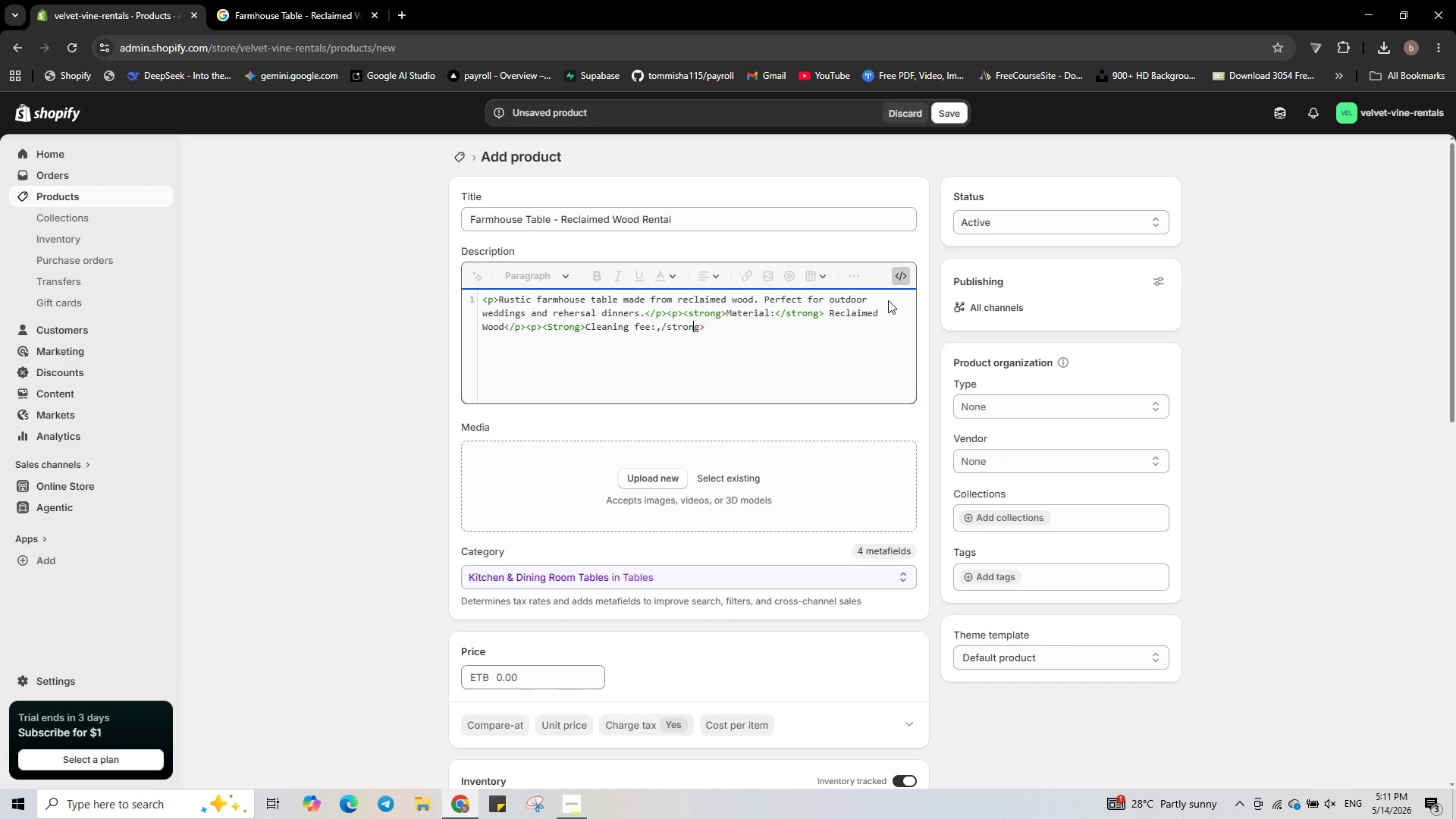 
key(ArrowLeft)
 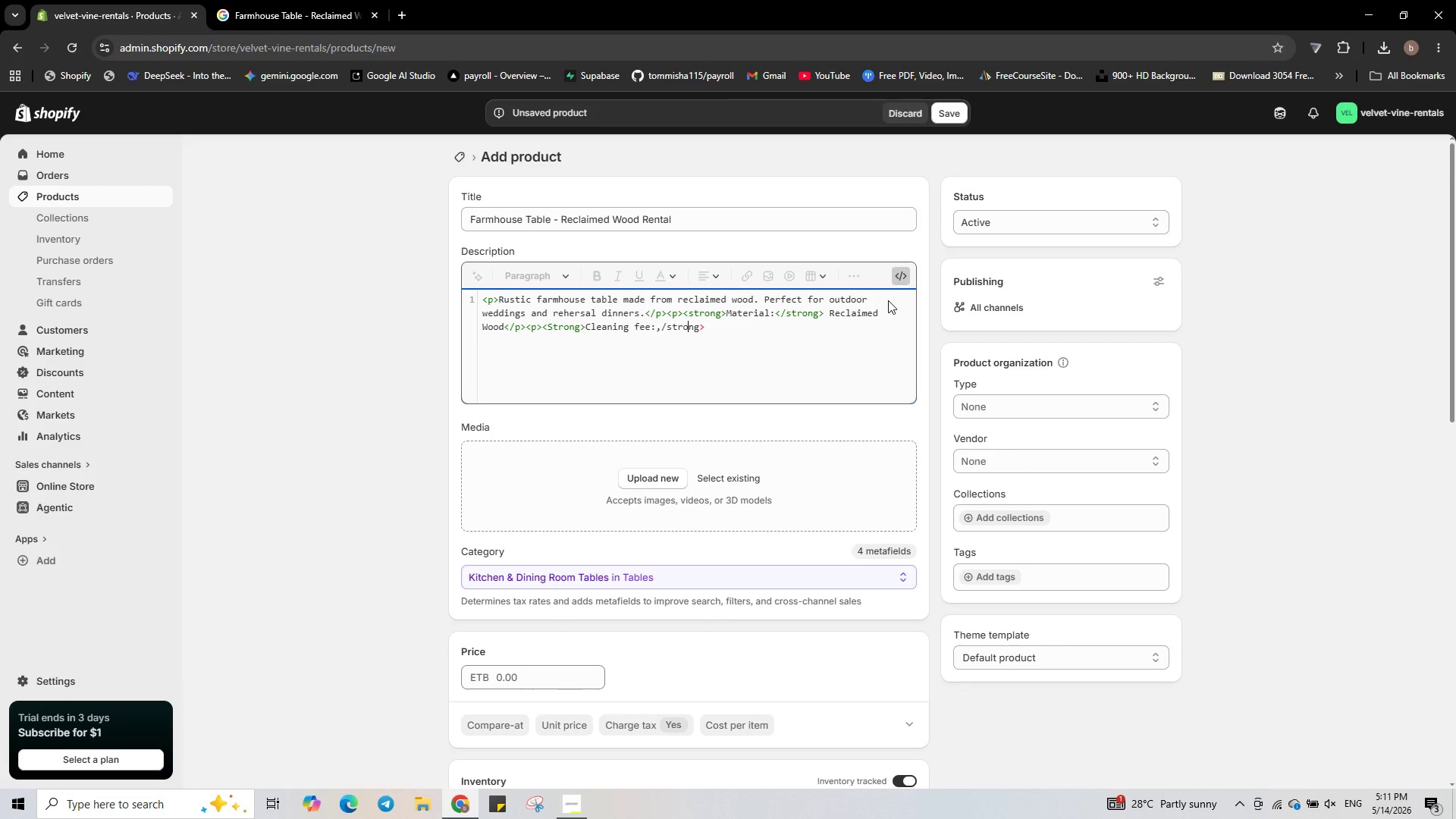 
key(ArrowLeft)
 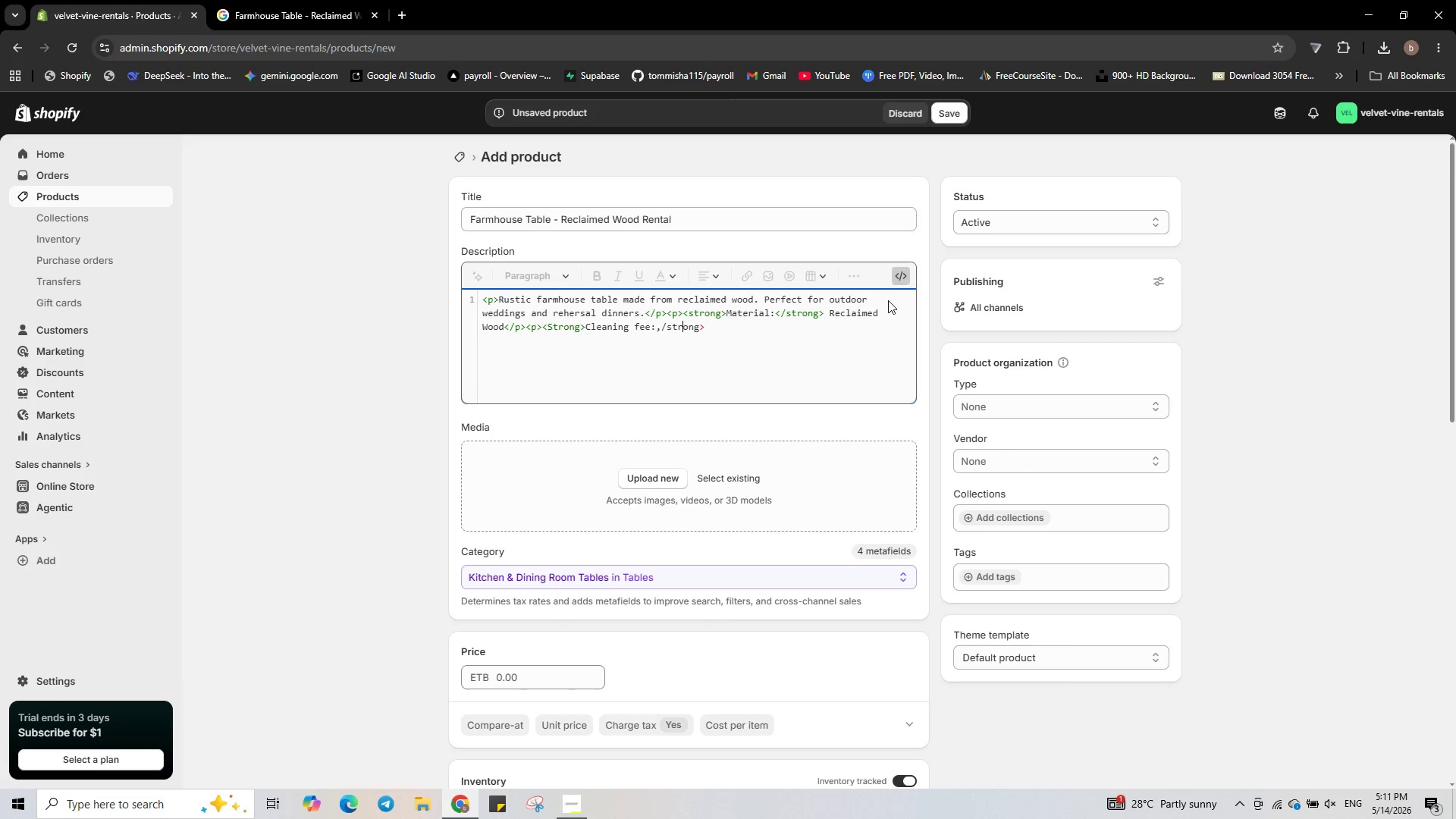 
key(ArrowLeft)
 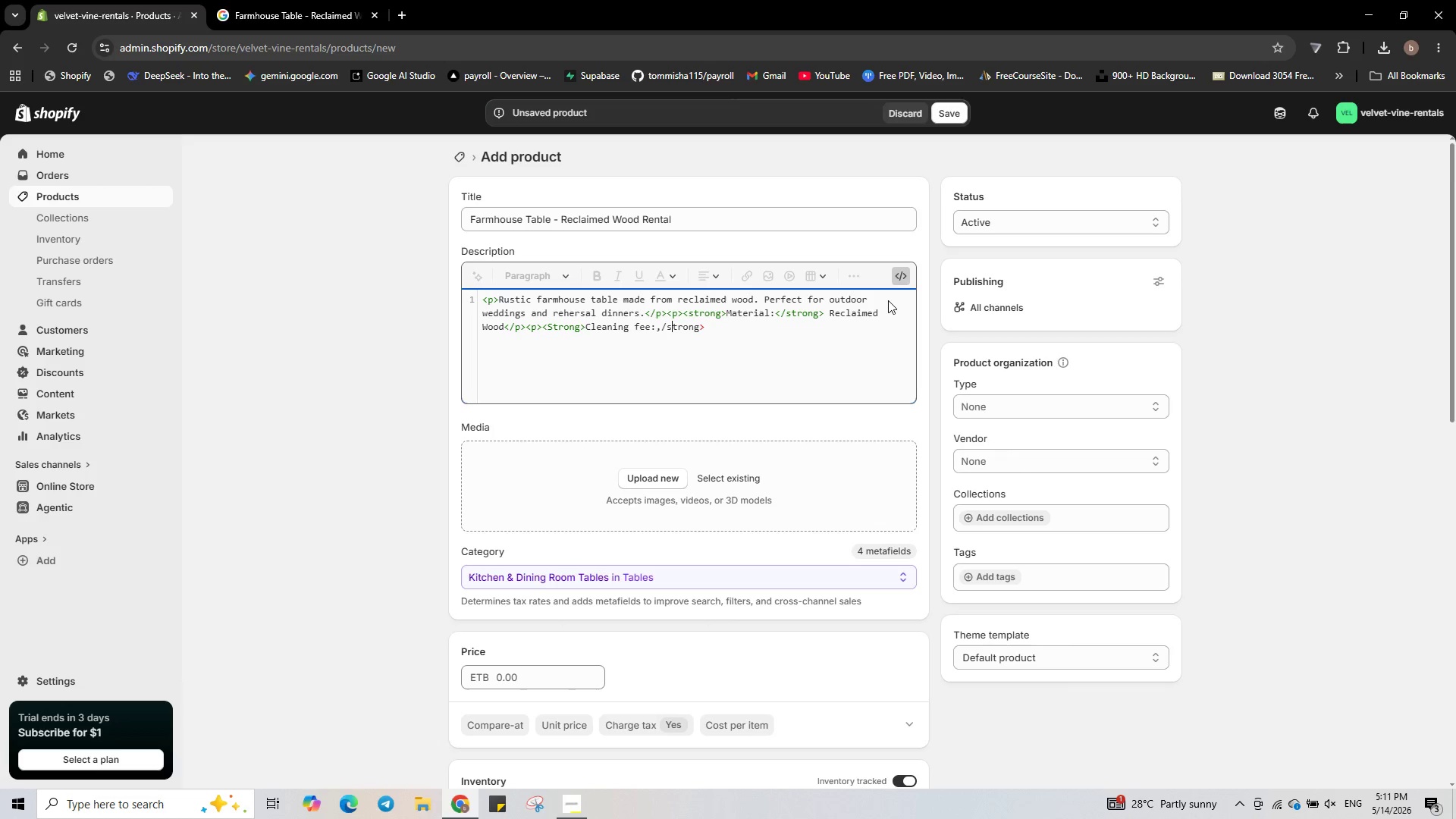 
key(ArrowLeft)
 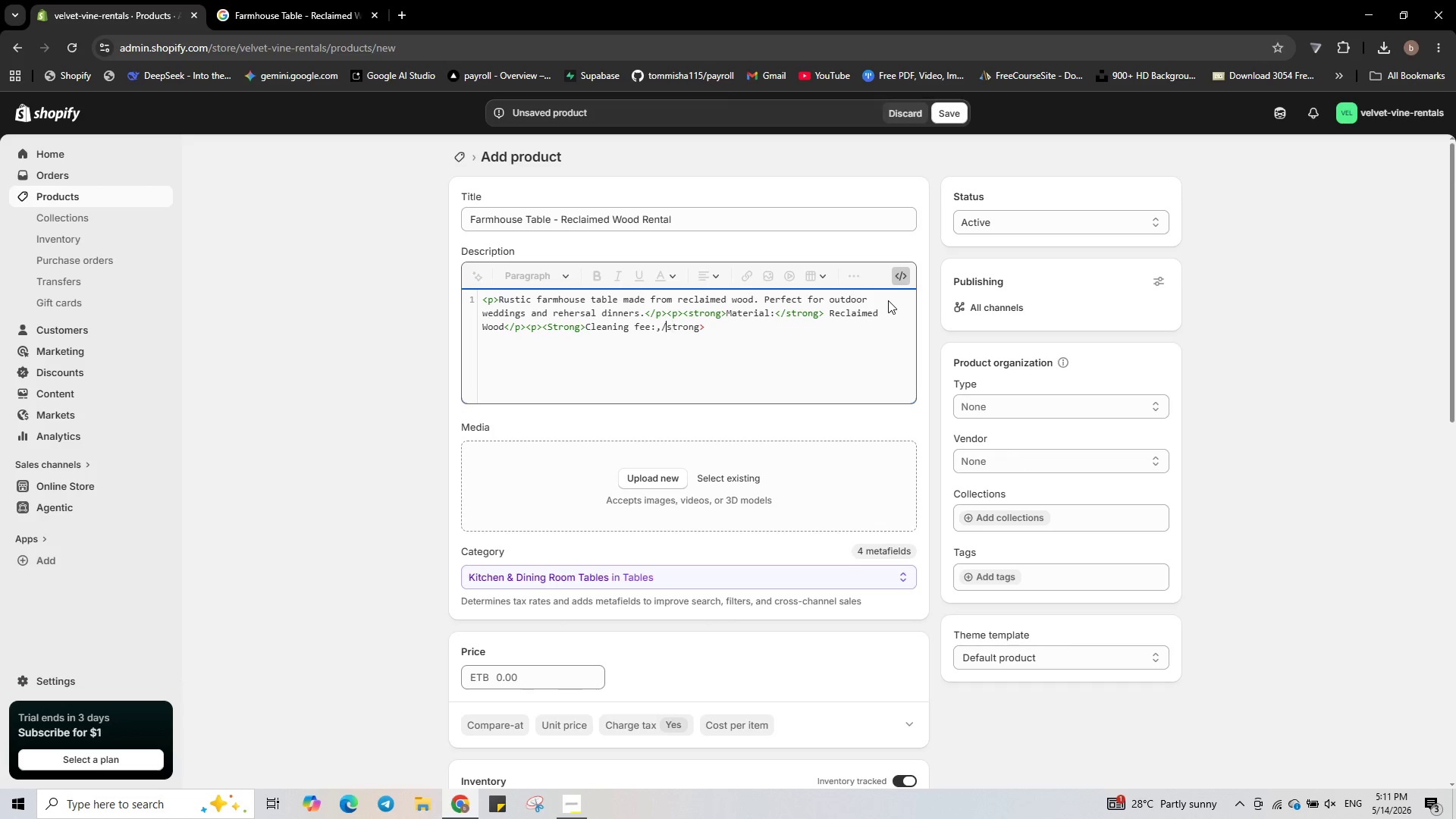 
key(ArrowLeft)
 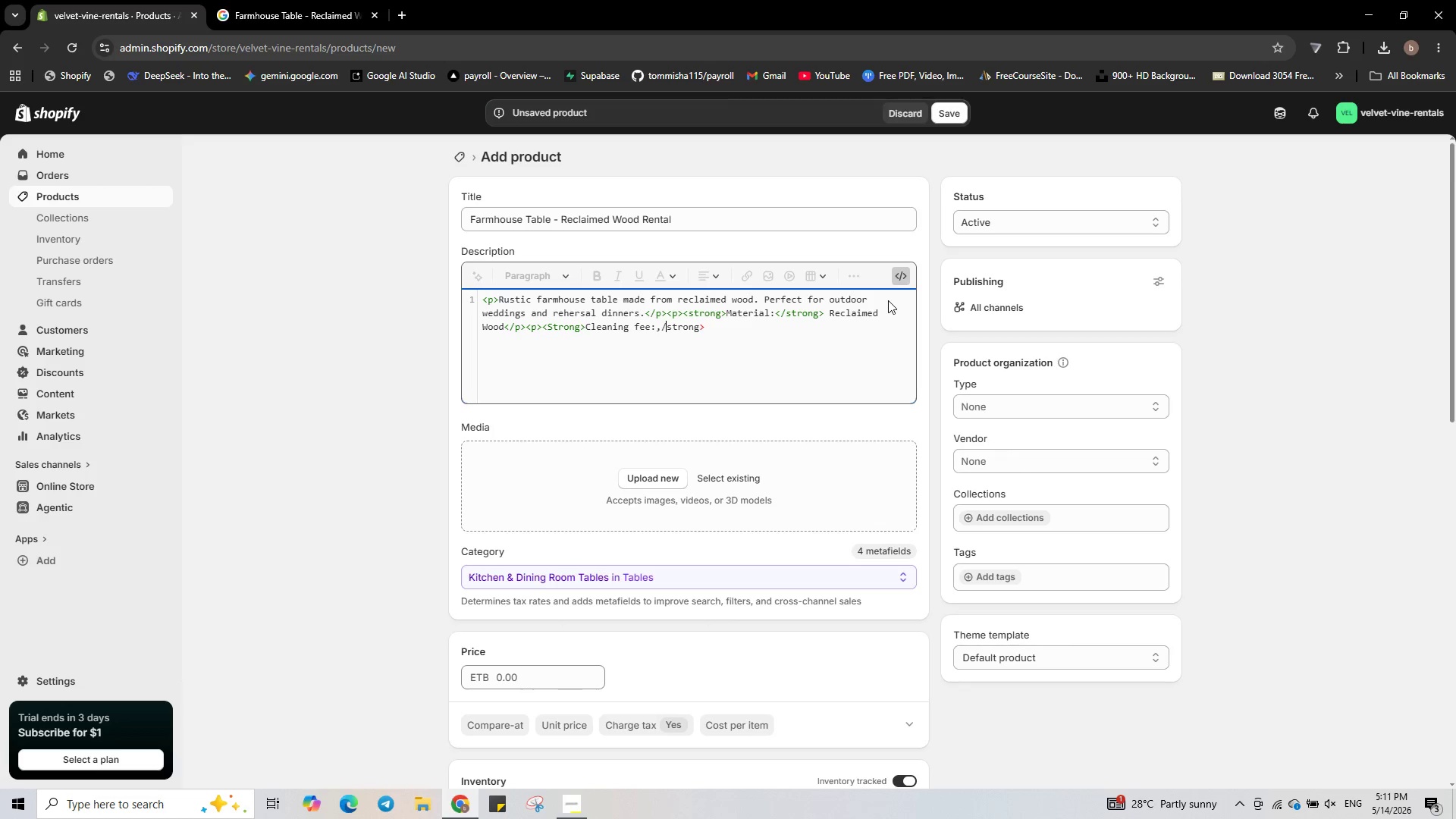 
key(ArrowLeft)
 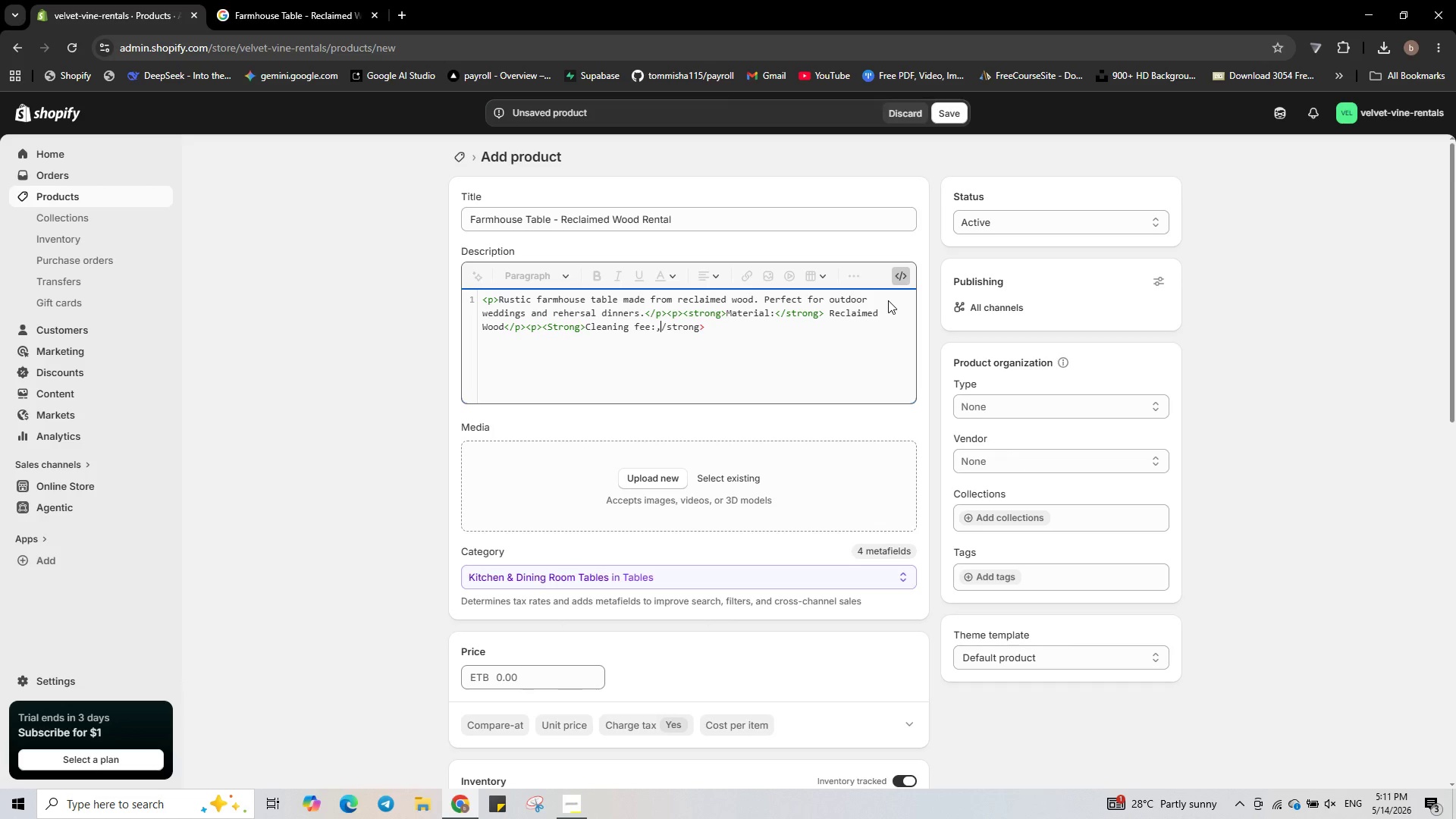 
key(Backspace)
 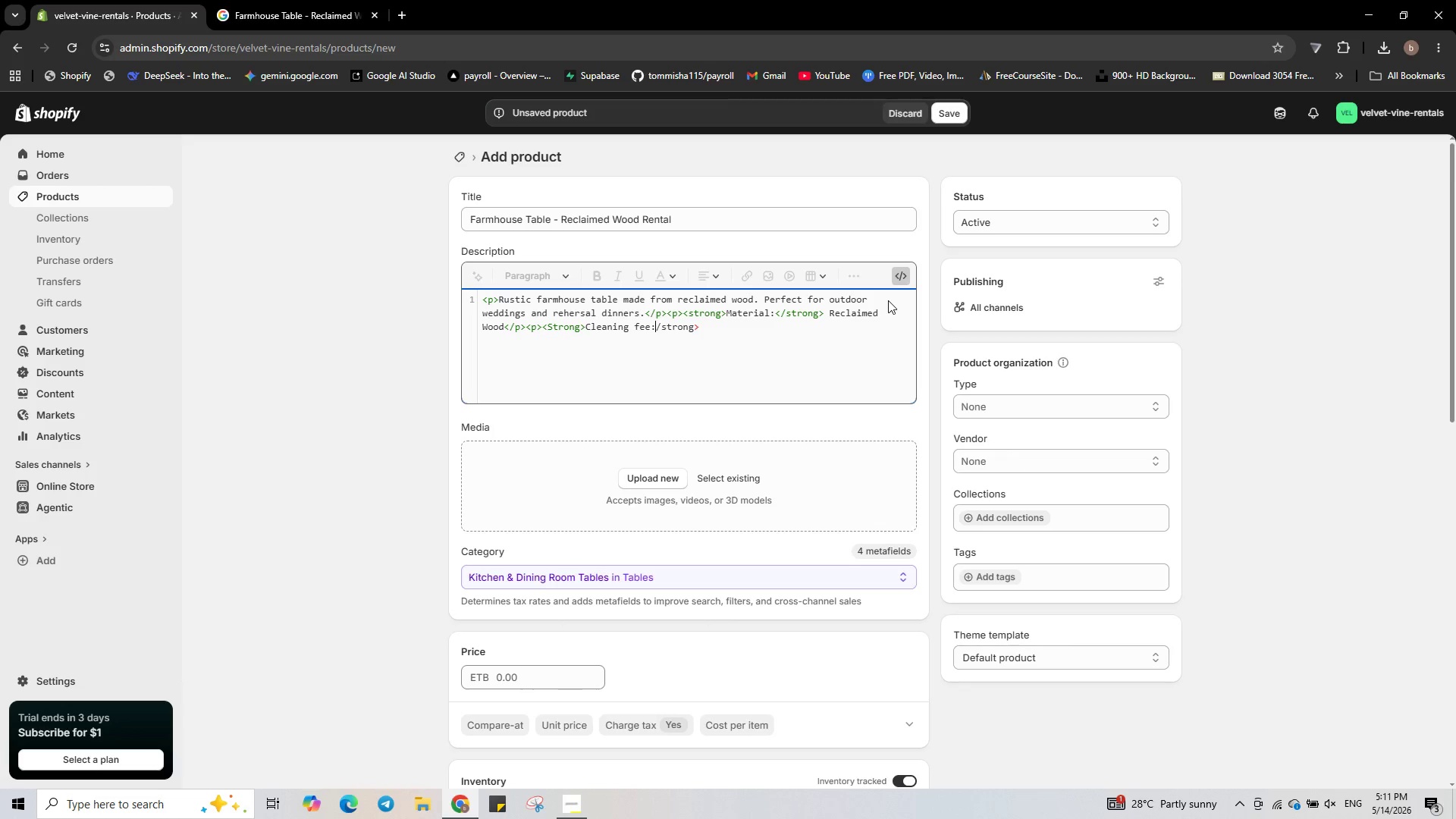 
key(Shift+Comma)
 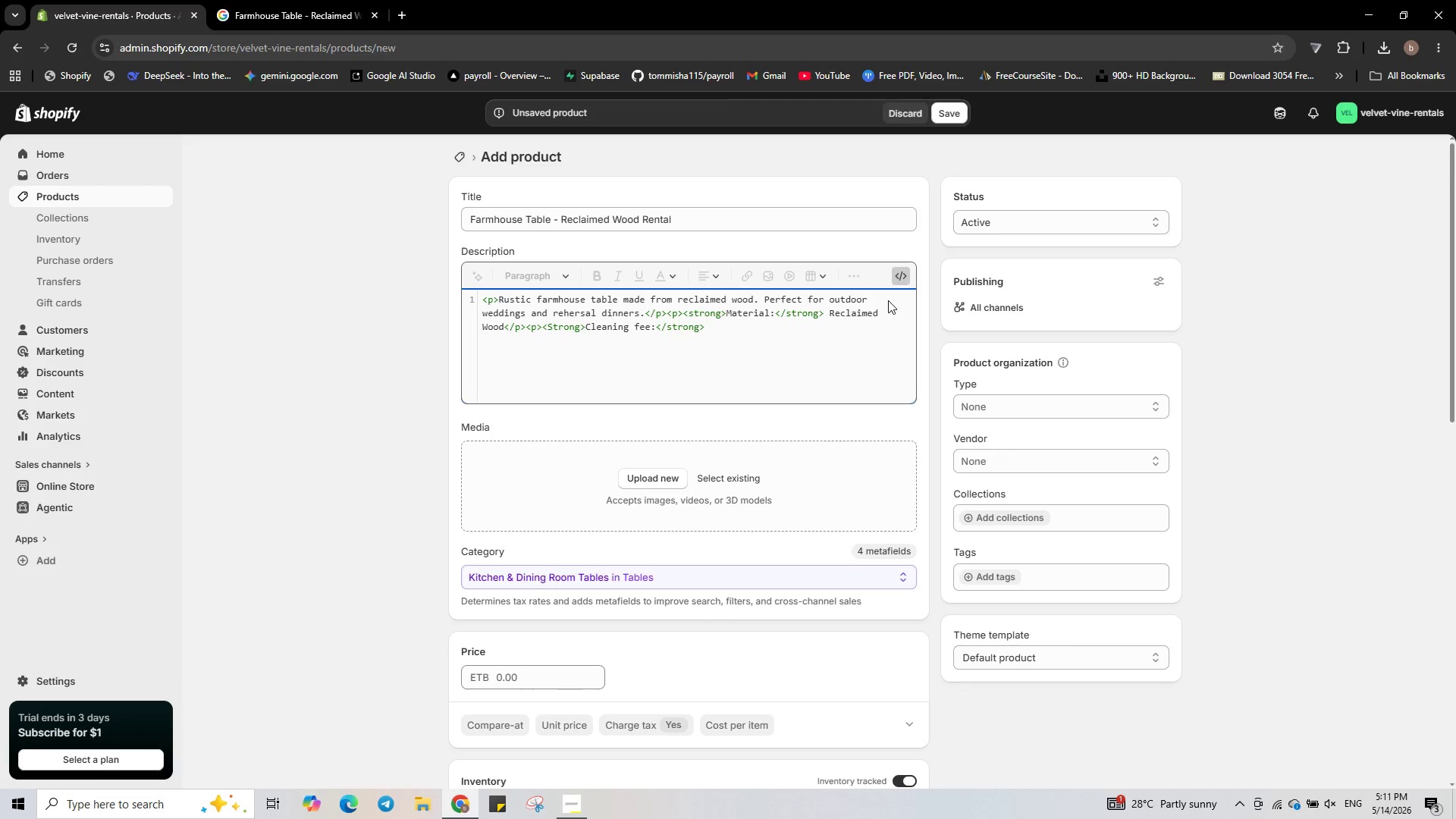 
hold_key(key=ArrowRight, duration=0.62)
 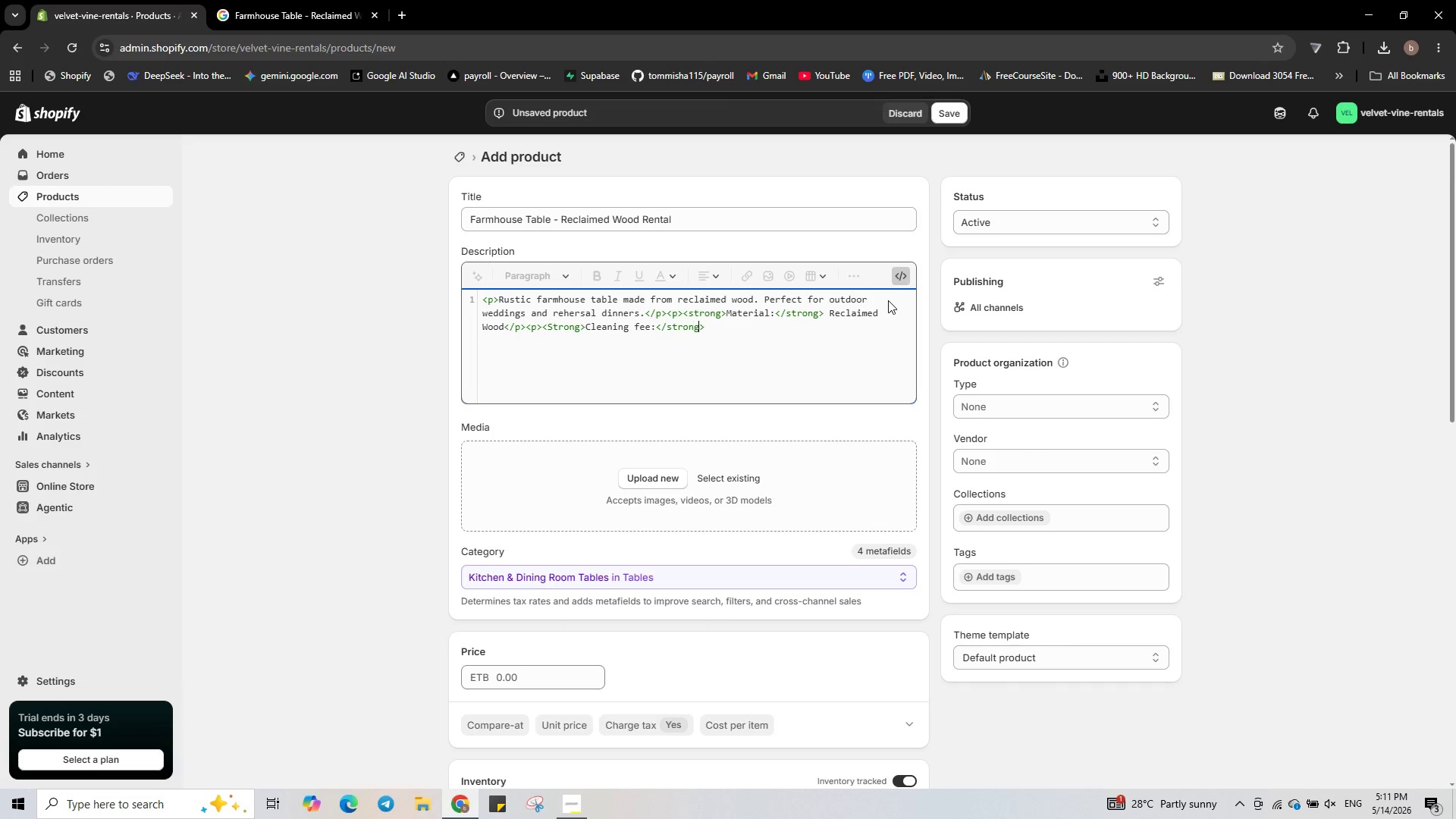 
key(ArrowRight)
 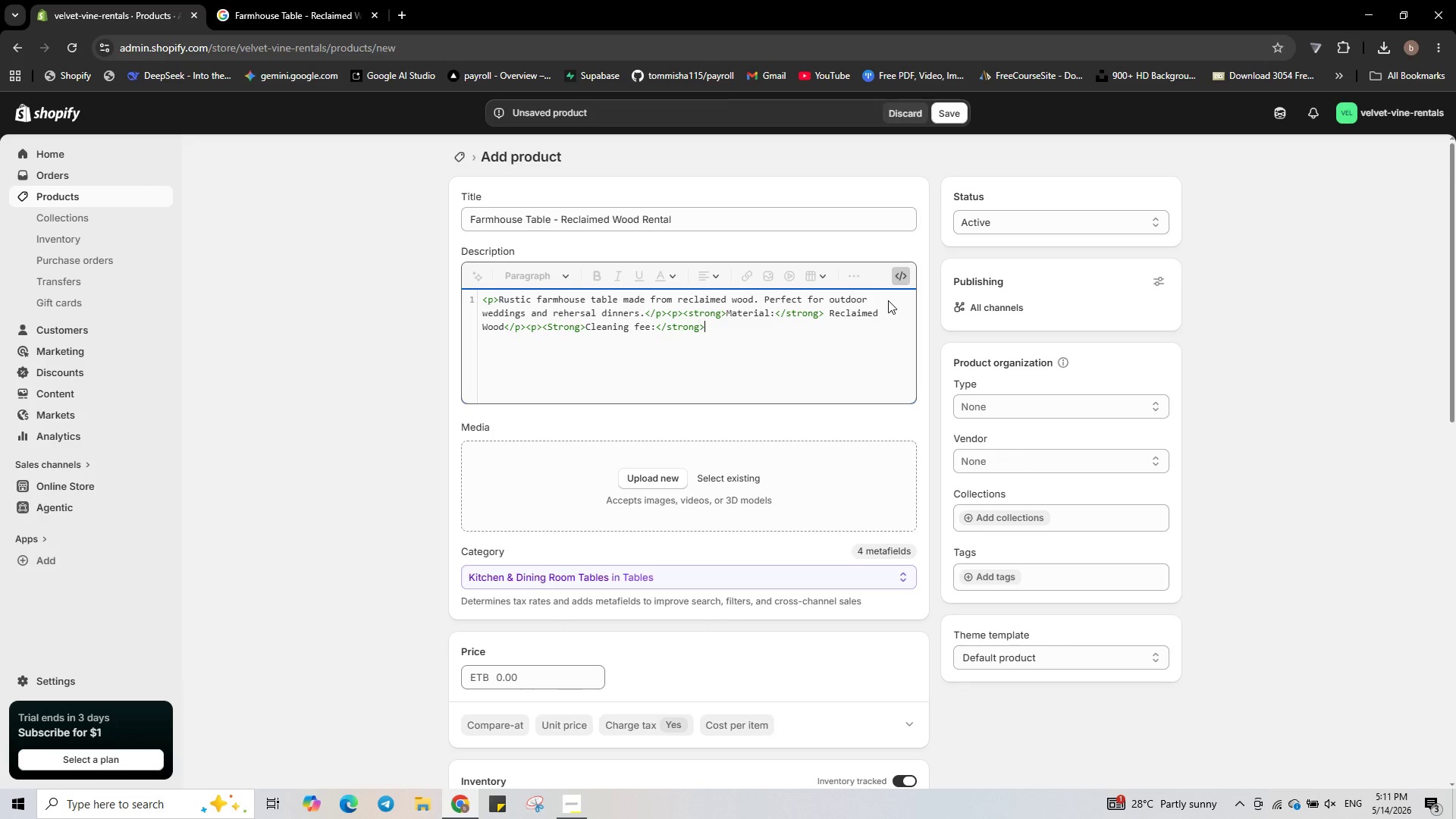 
key(ArrowRight)
 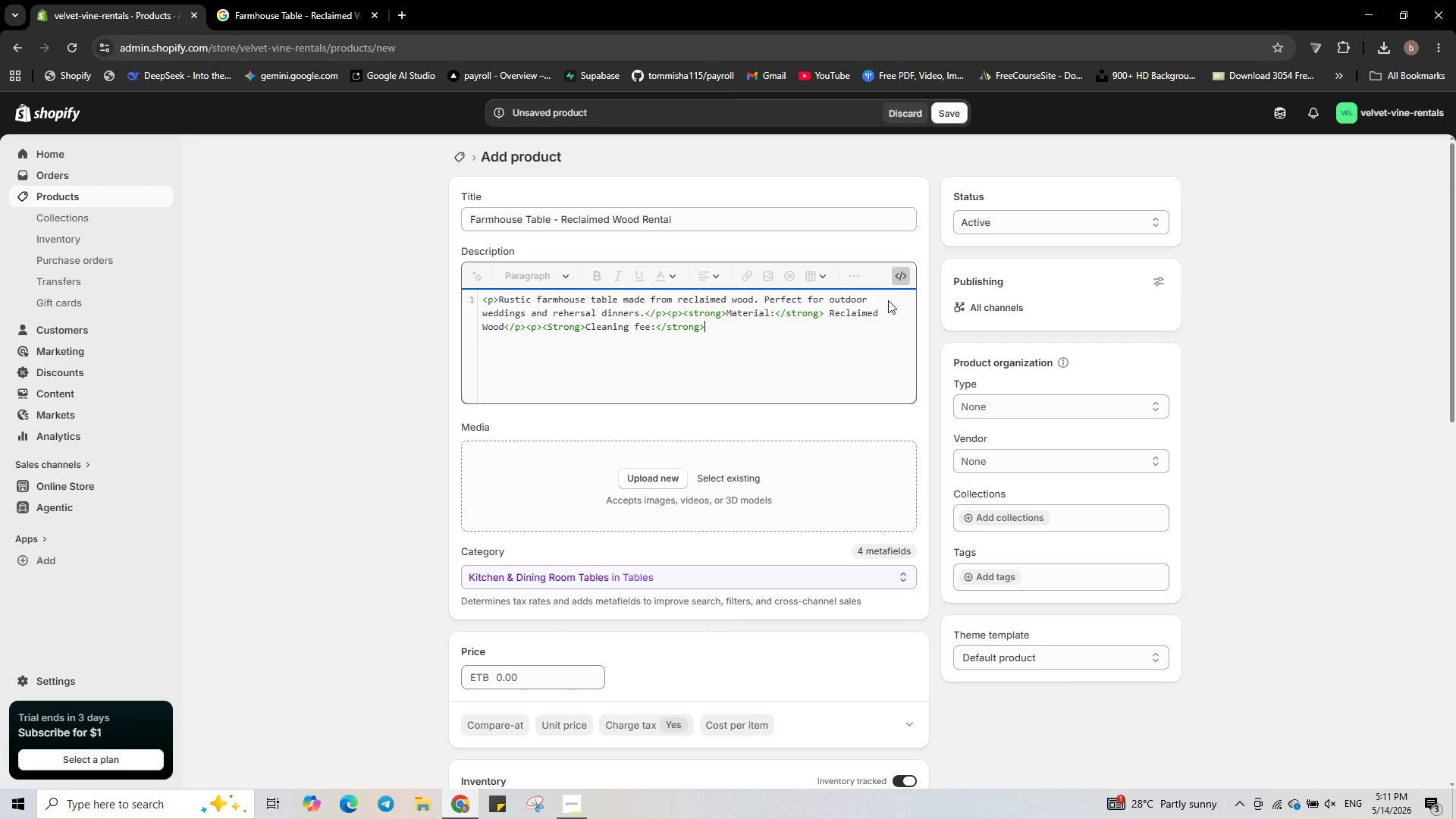 
key(Space)
 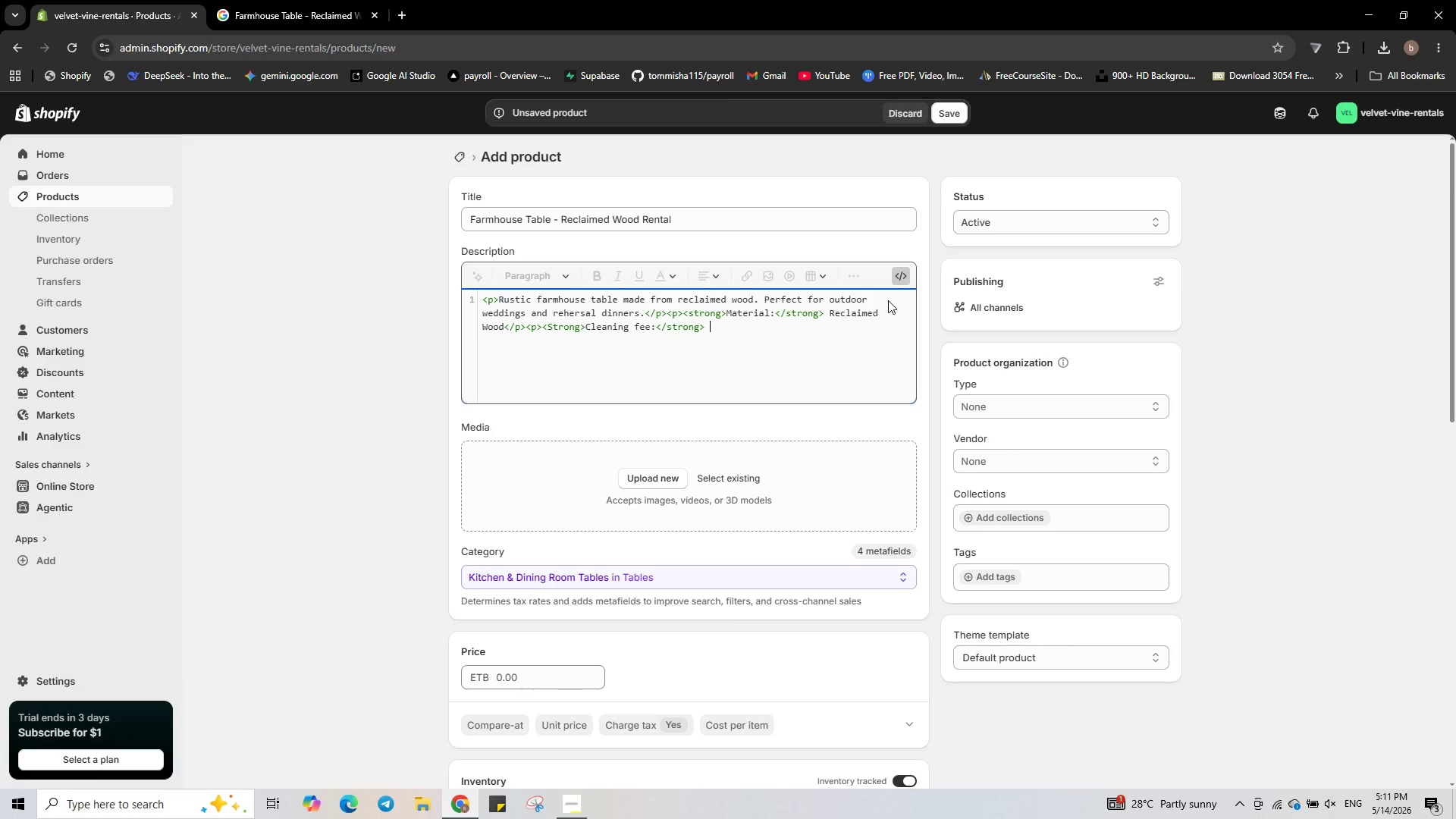 
key(Shift+4)
 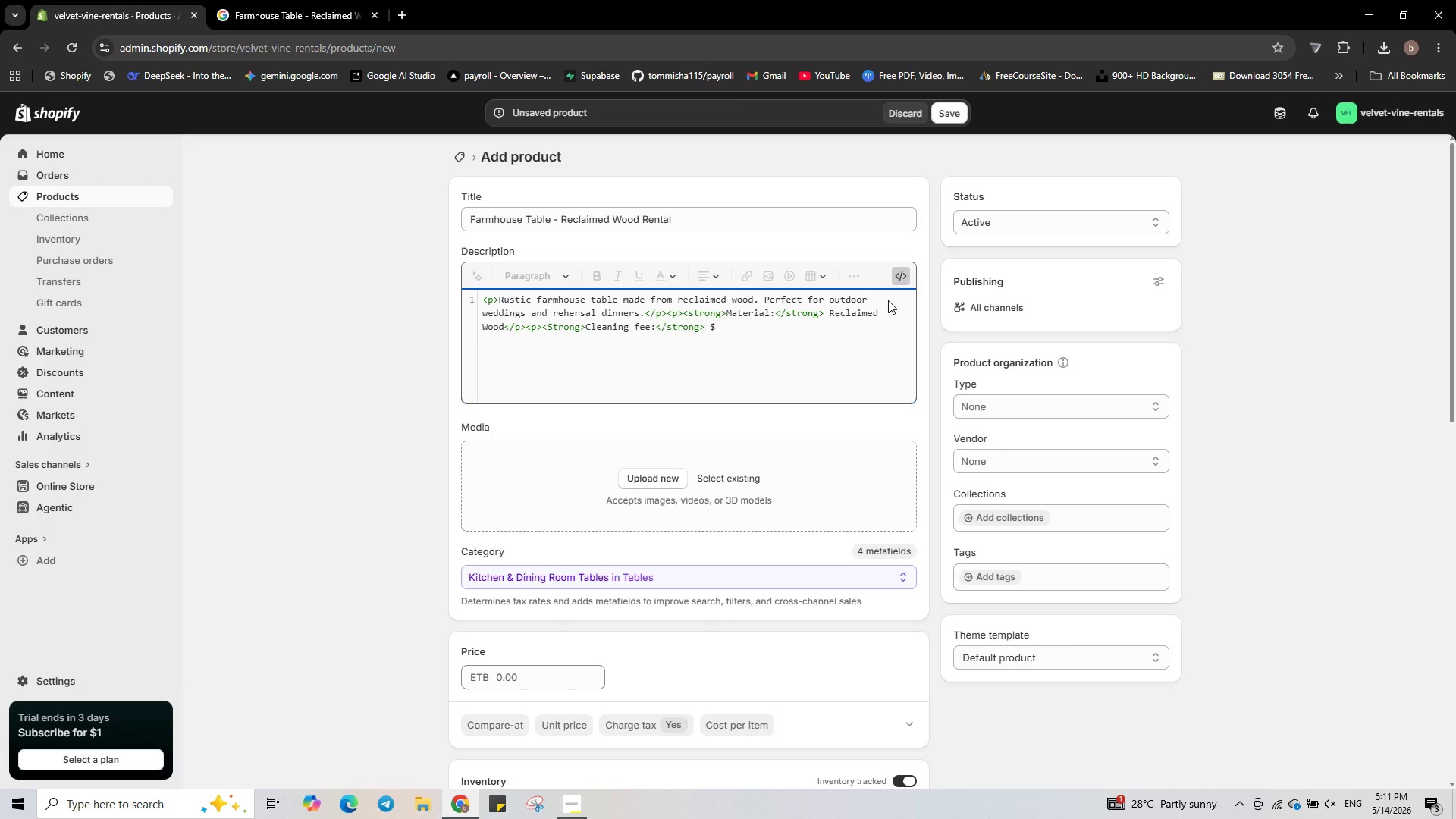 
key(Numpad2)
 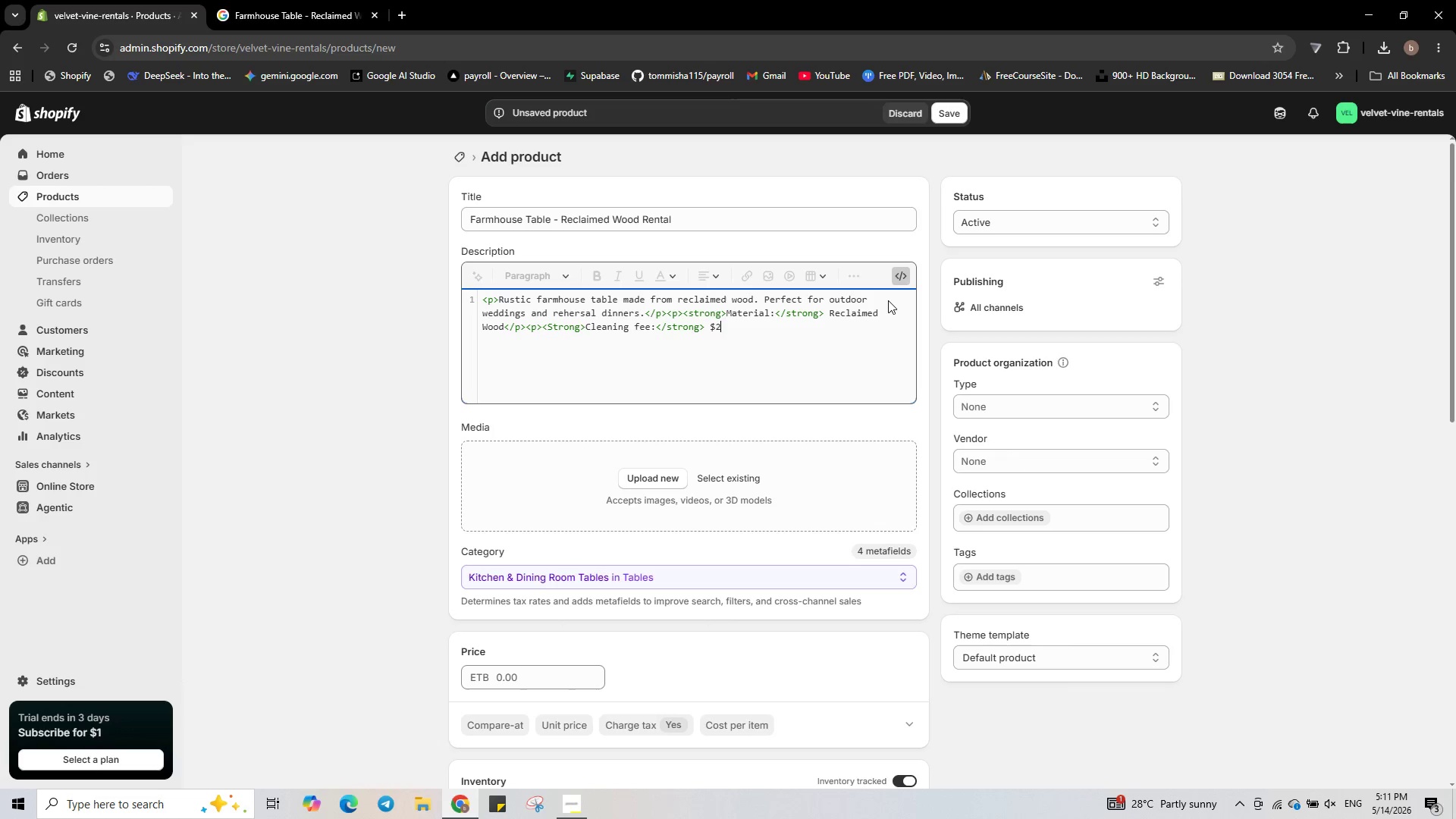 
key(Numpad5)
 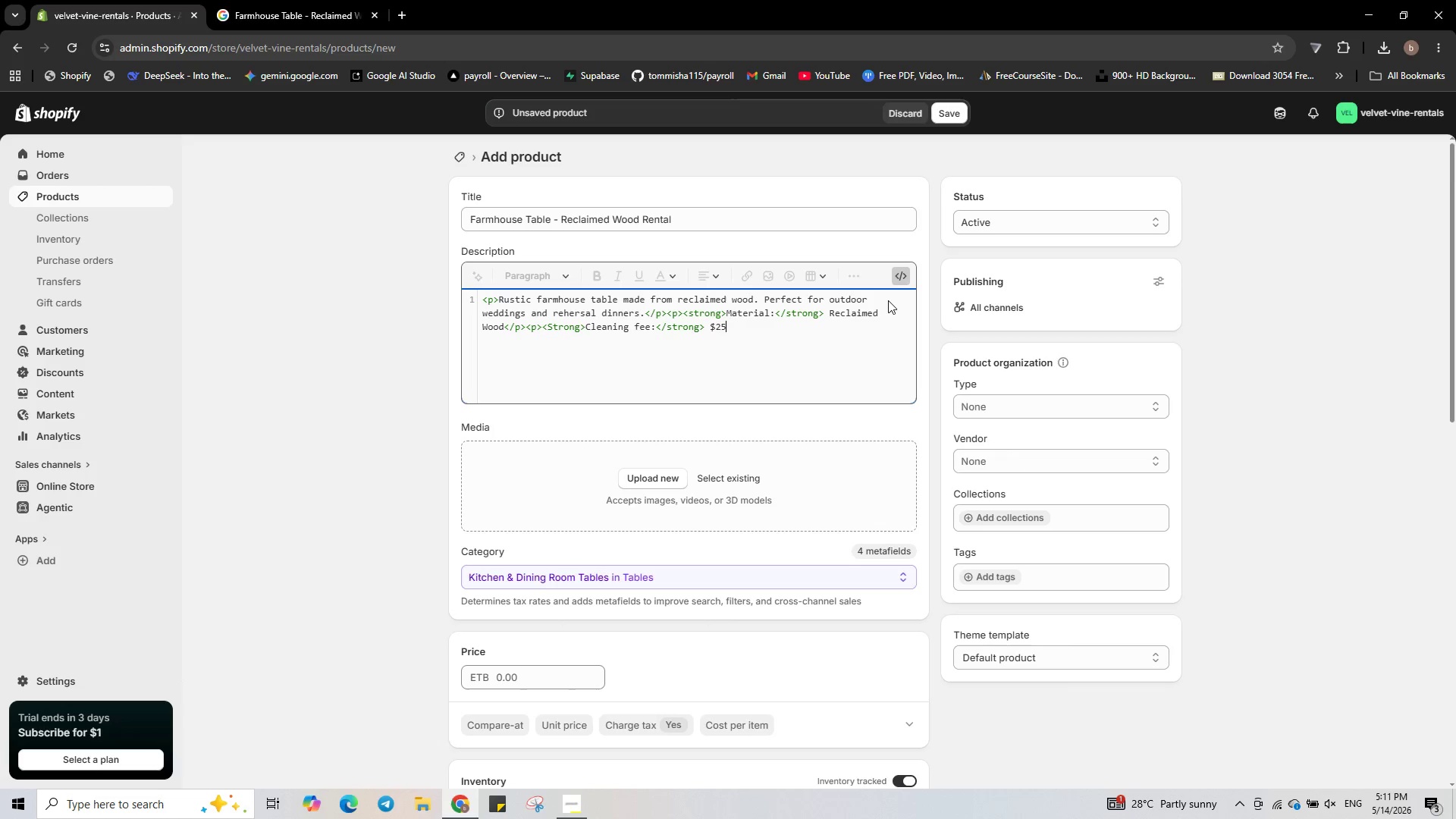 
key(NumpadDecimal)
 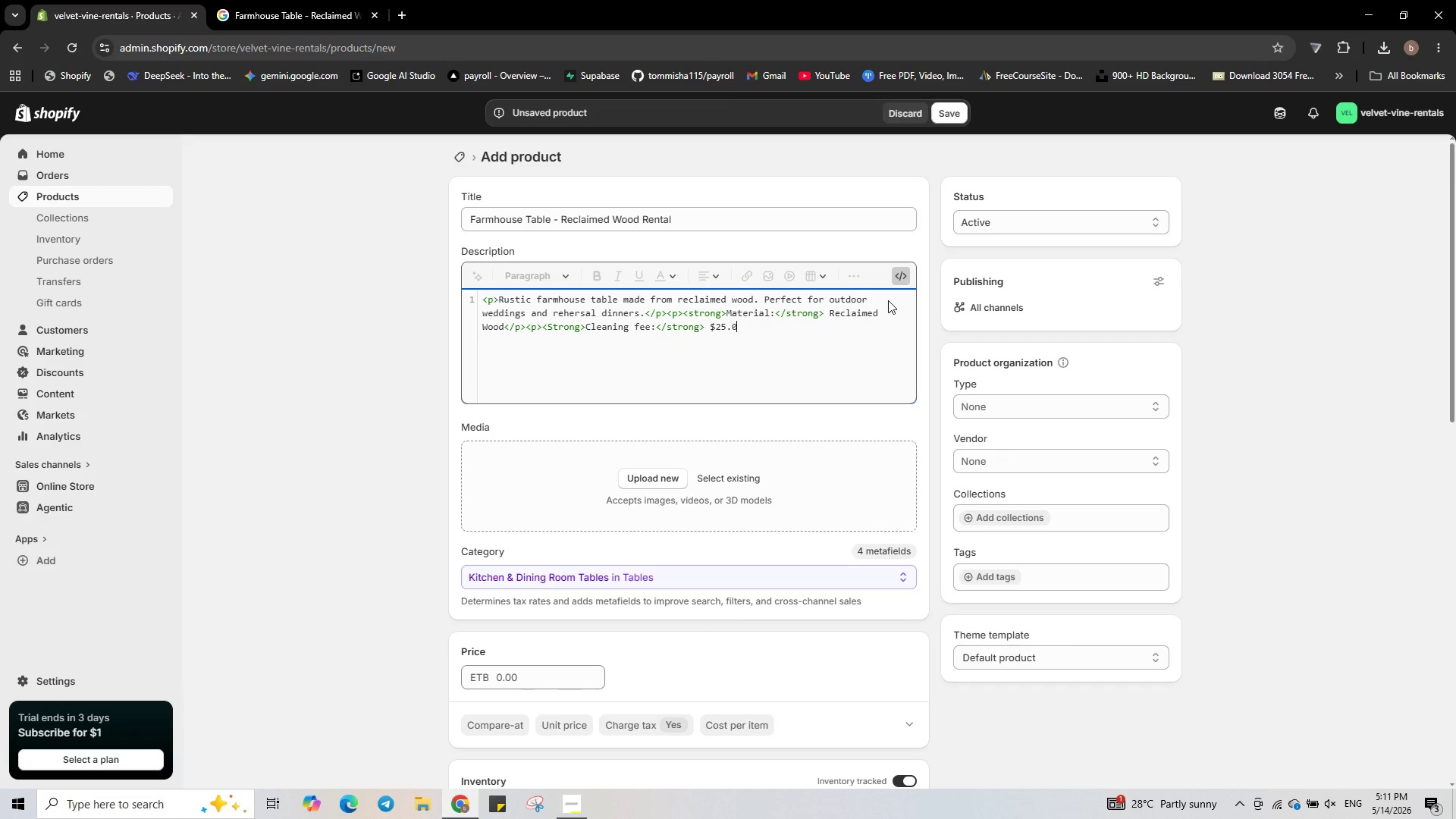 
key(Numpad0)
 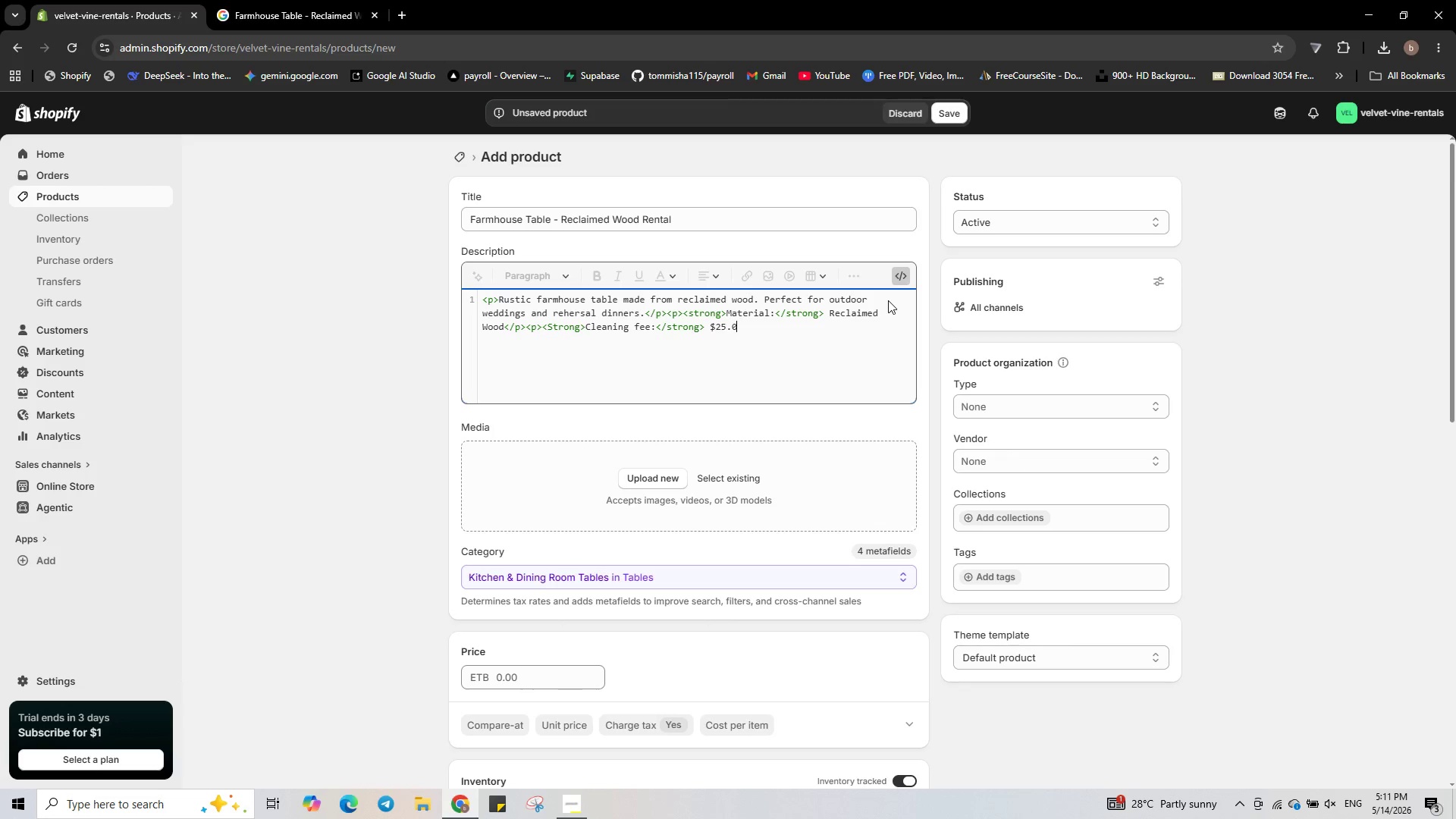 
key(Numpad0)
 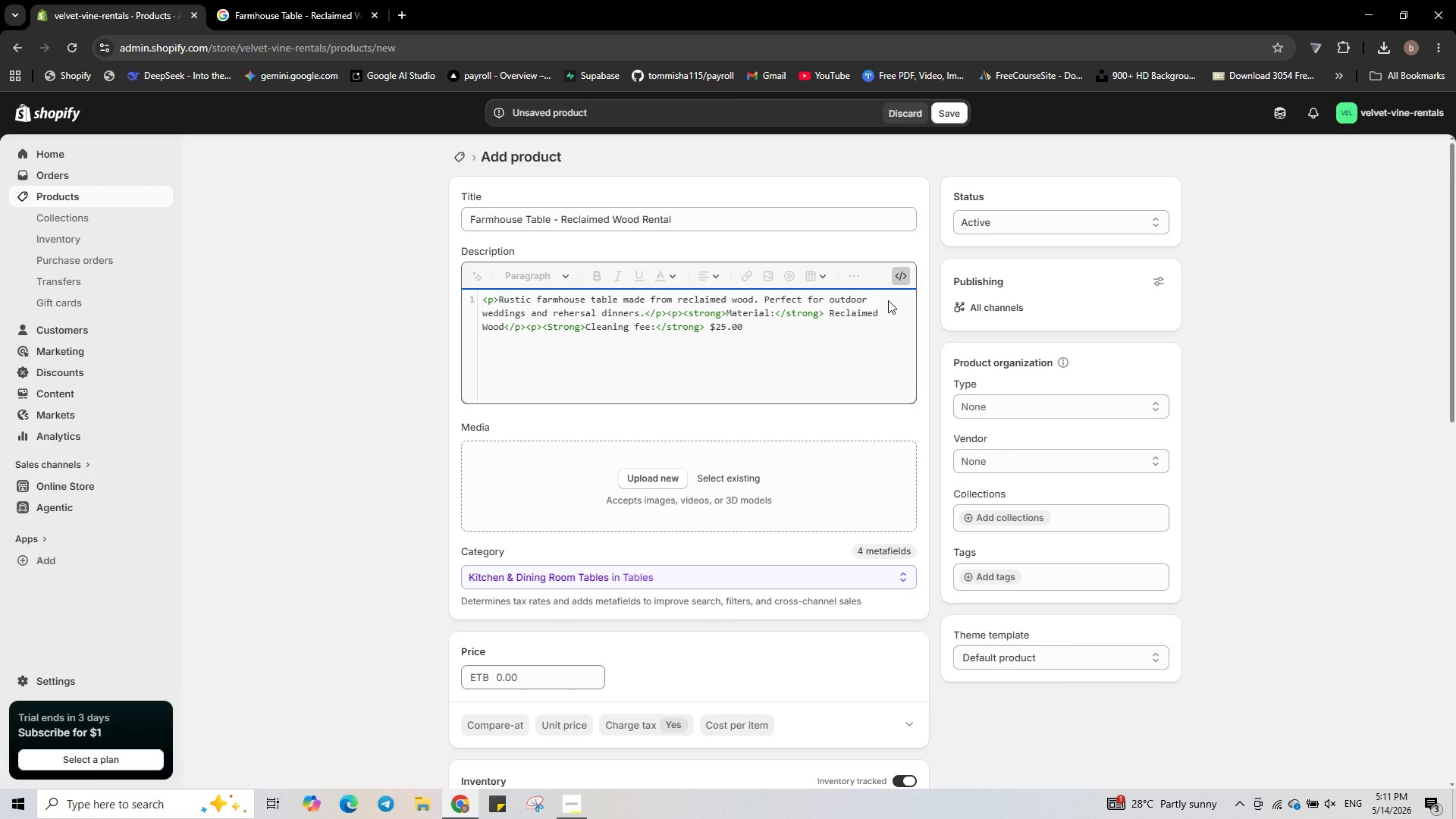 
key(Shift+ShiftRight)
 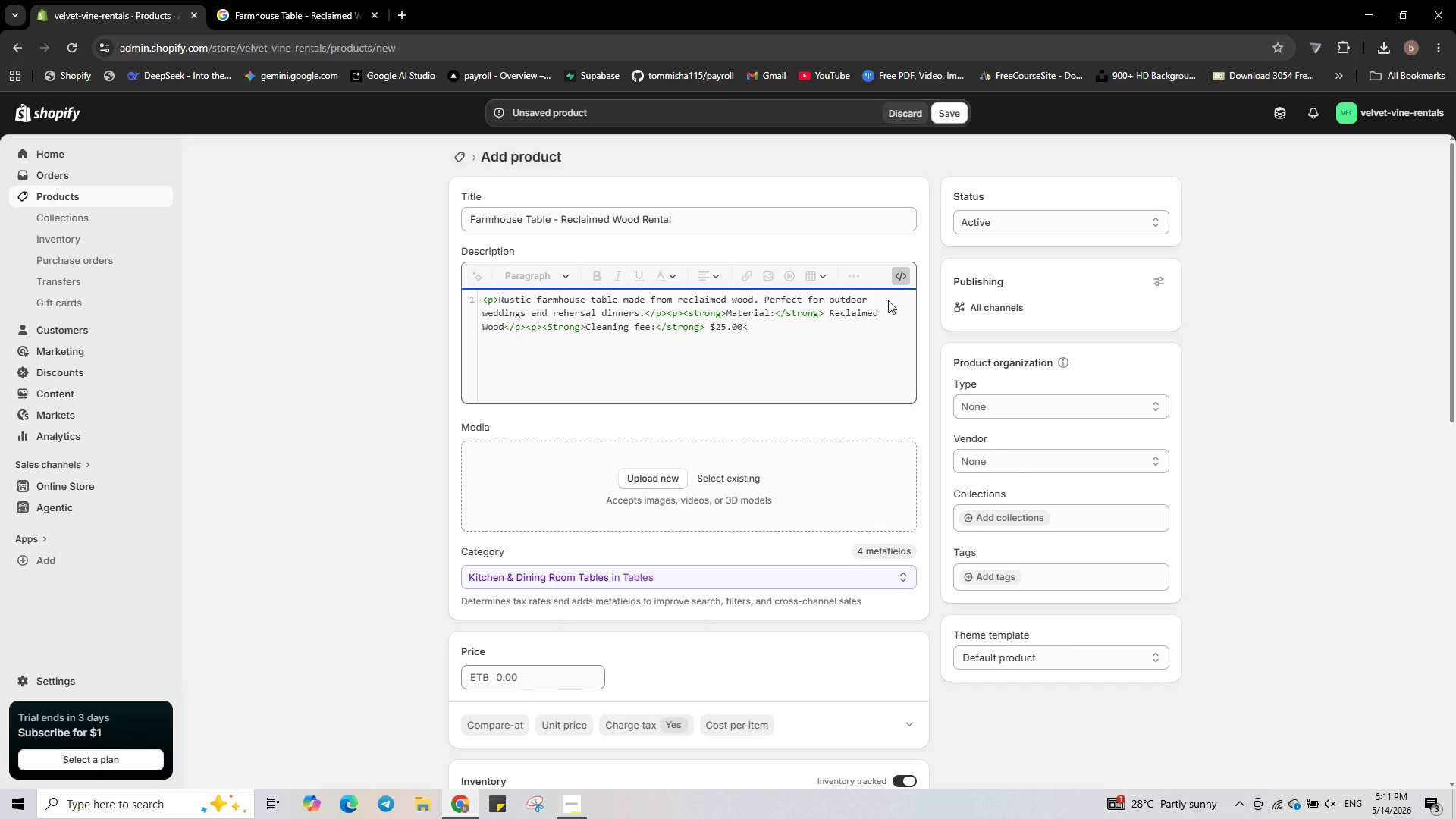 
key(Shift+Comma)
 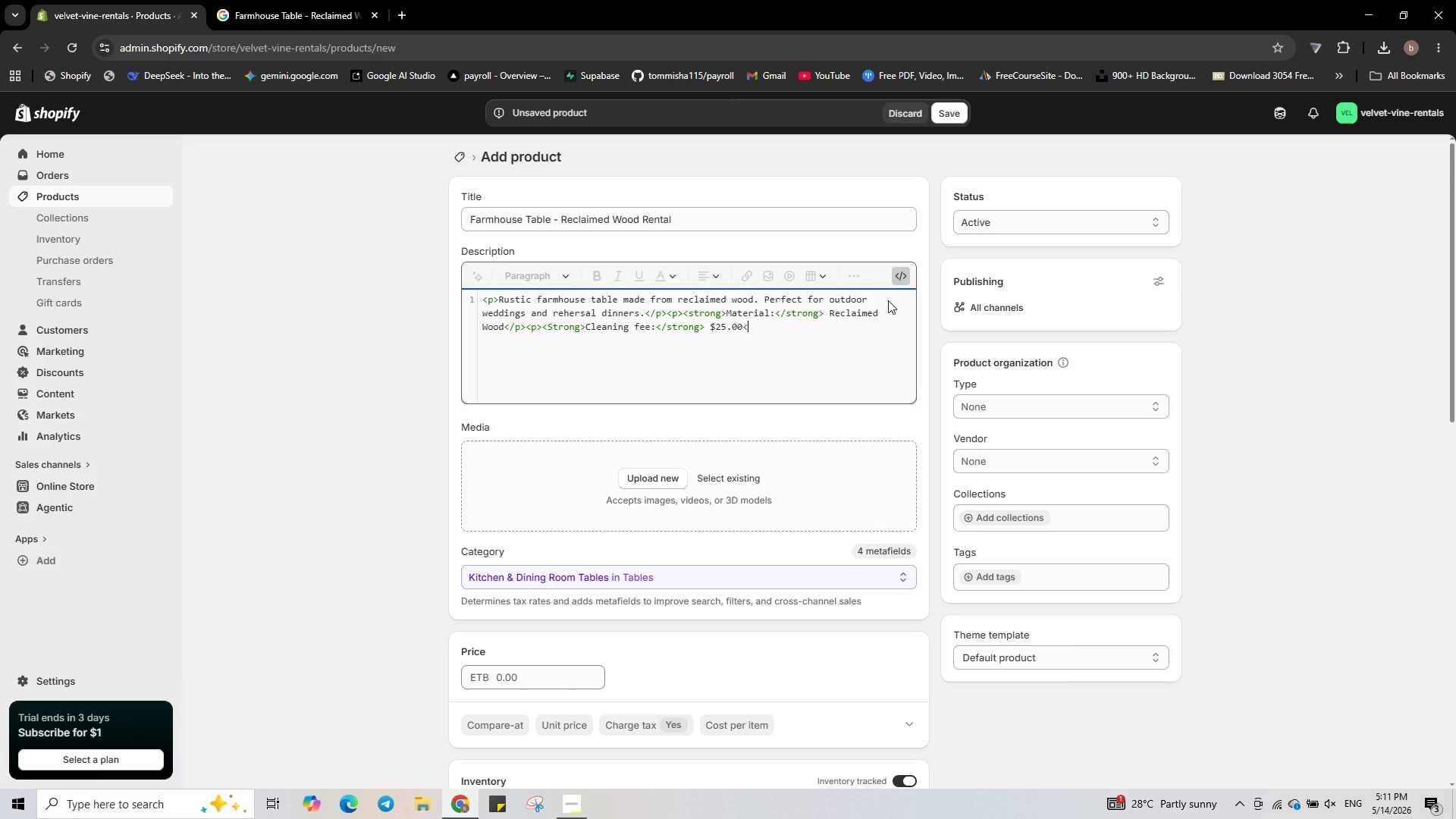 
key(Slash)
 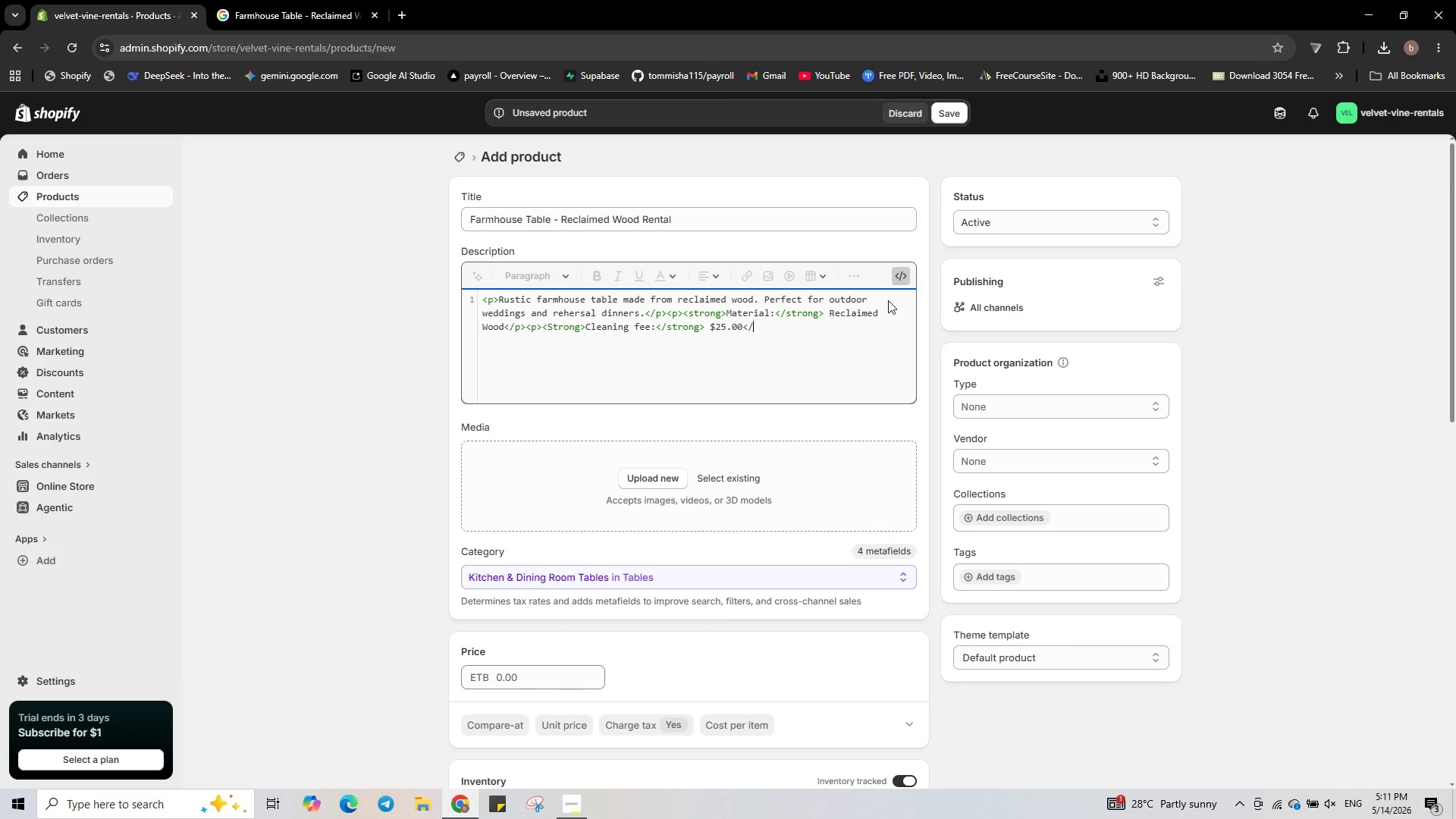 
key(P)
 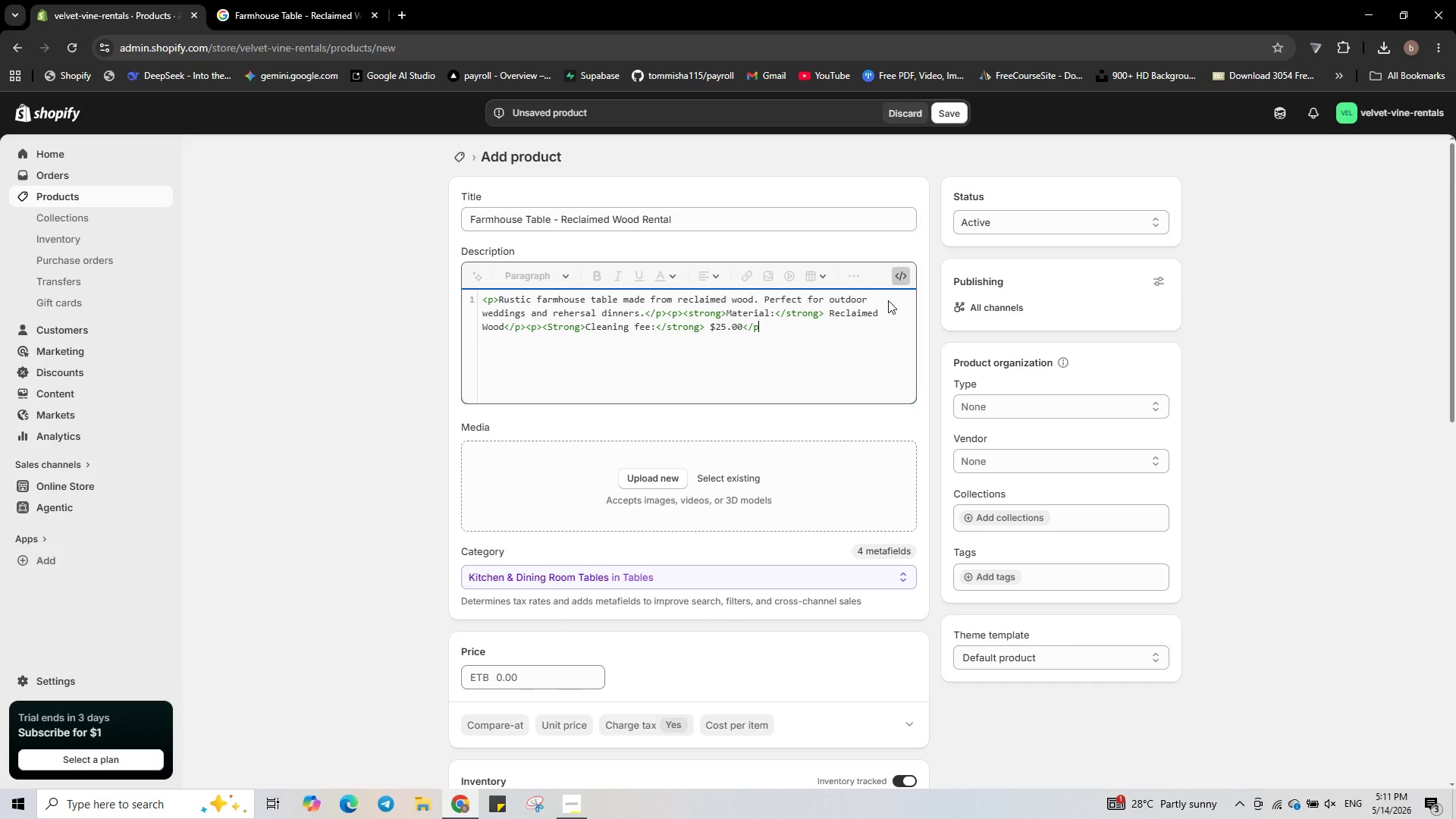 
key(Shift+ShiftRight)
 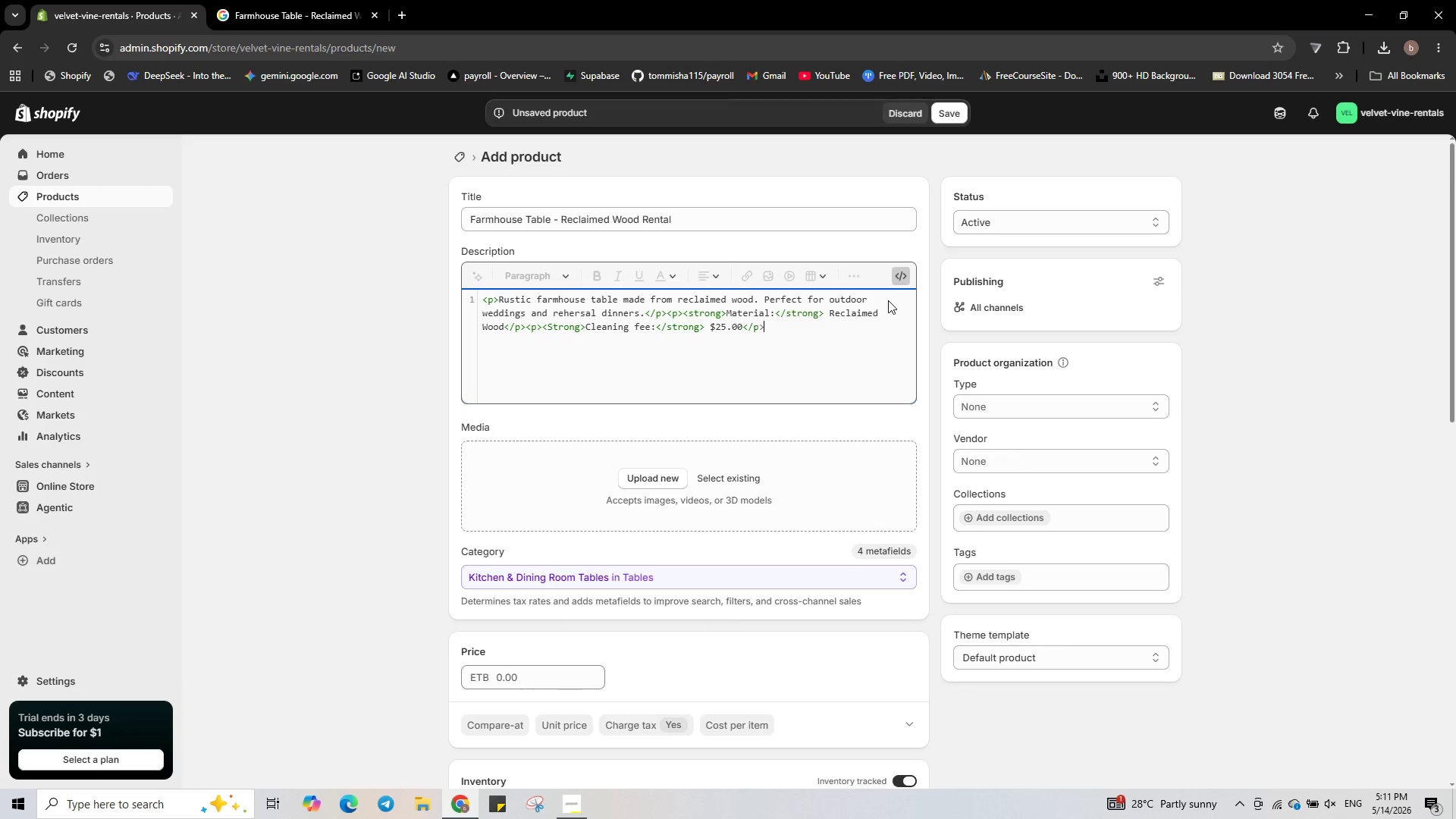 
key(Shift+Period)
 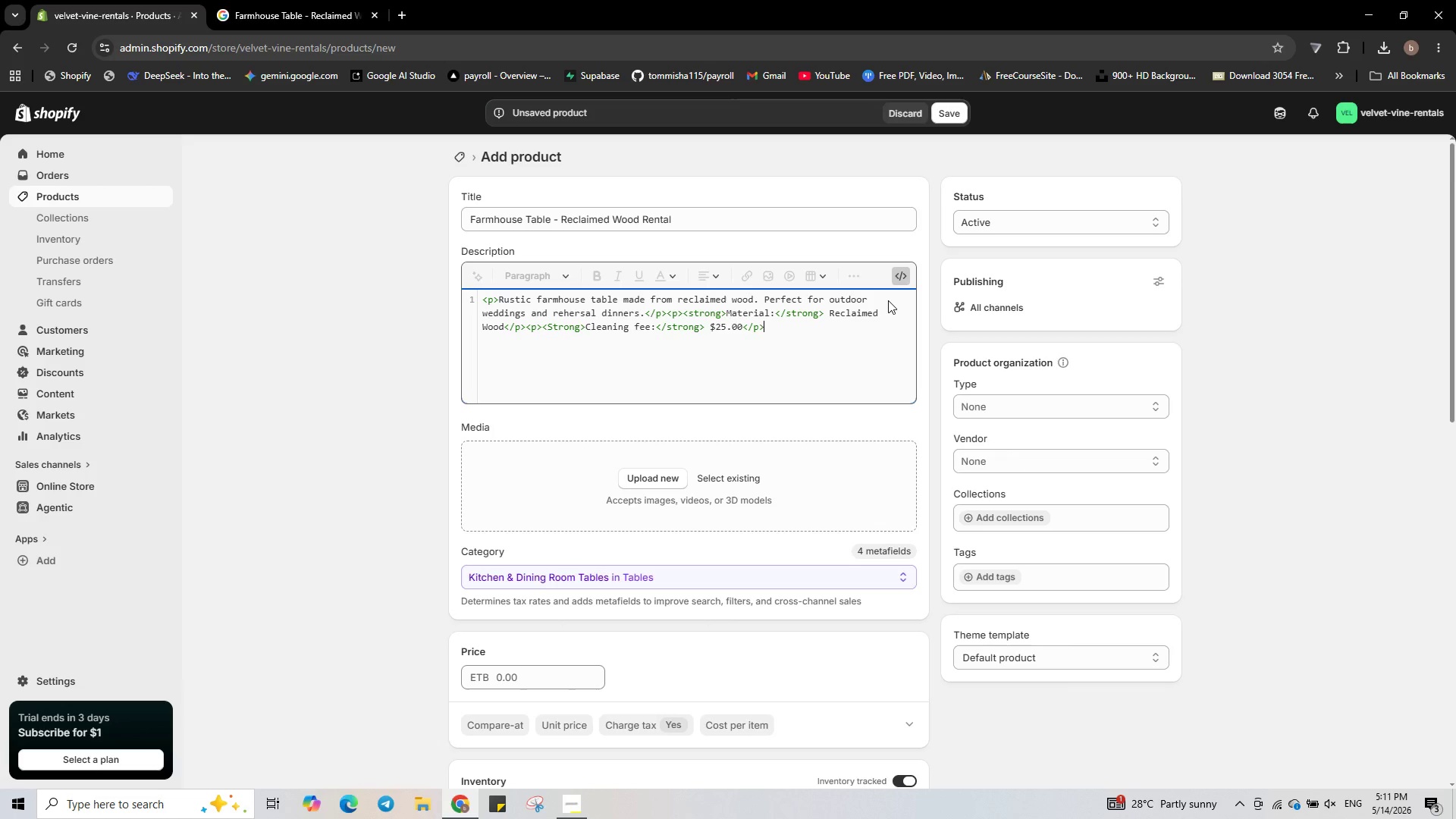 
key(Shift+ShiftRight)
 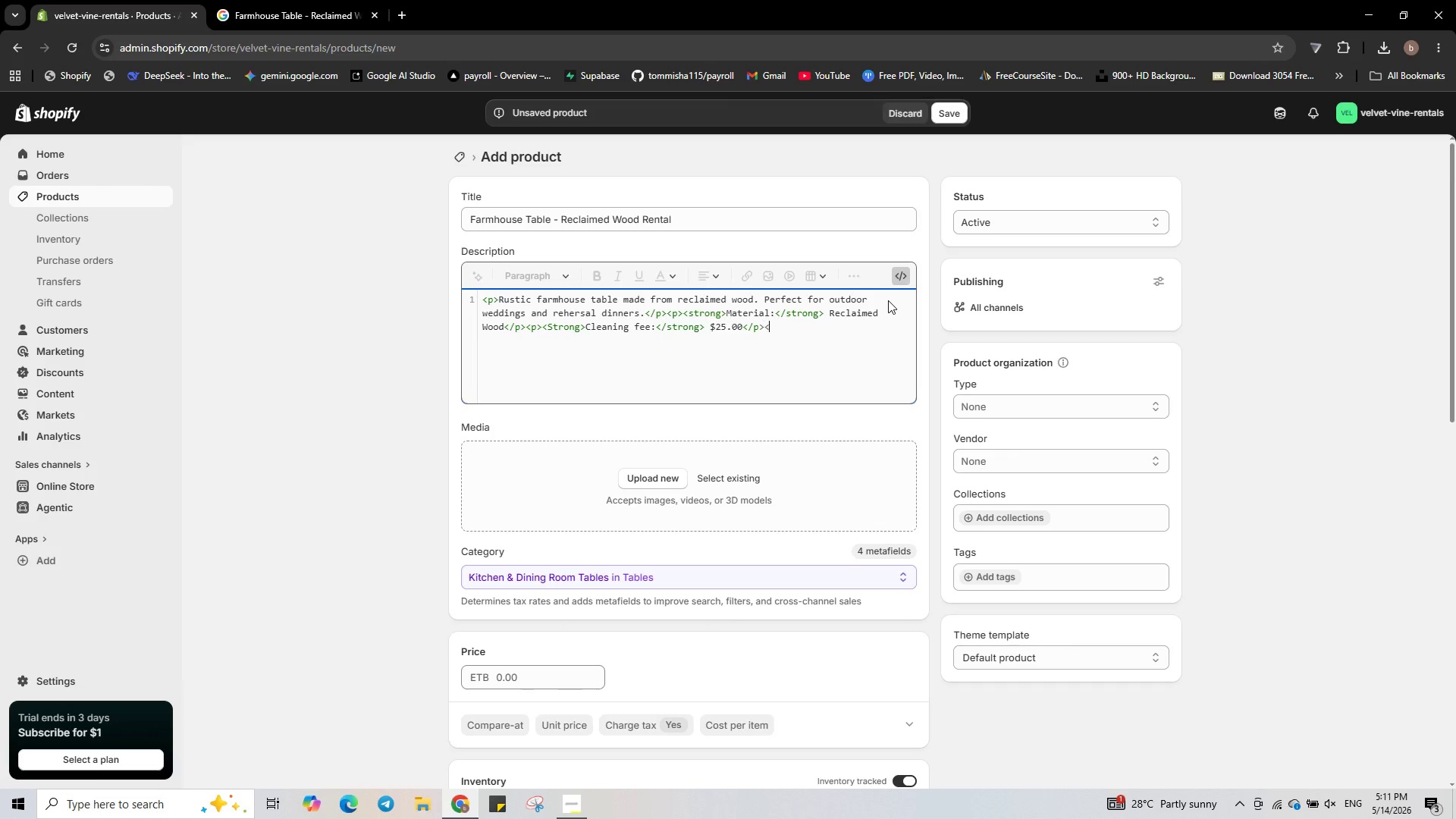 
key(Shift+Comma)
 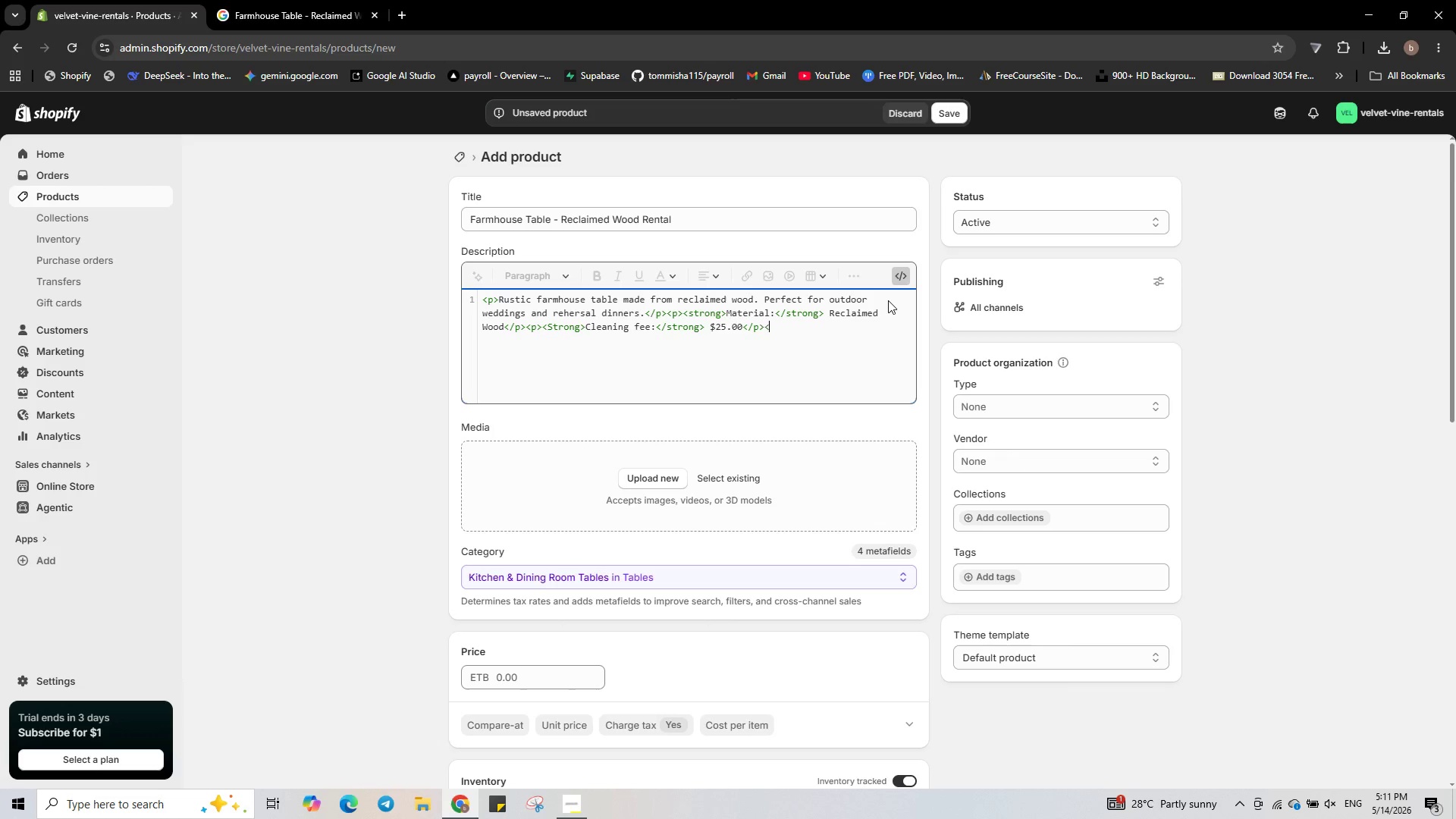 
key(P)
 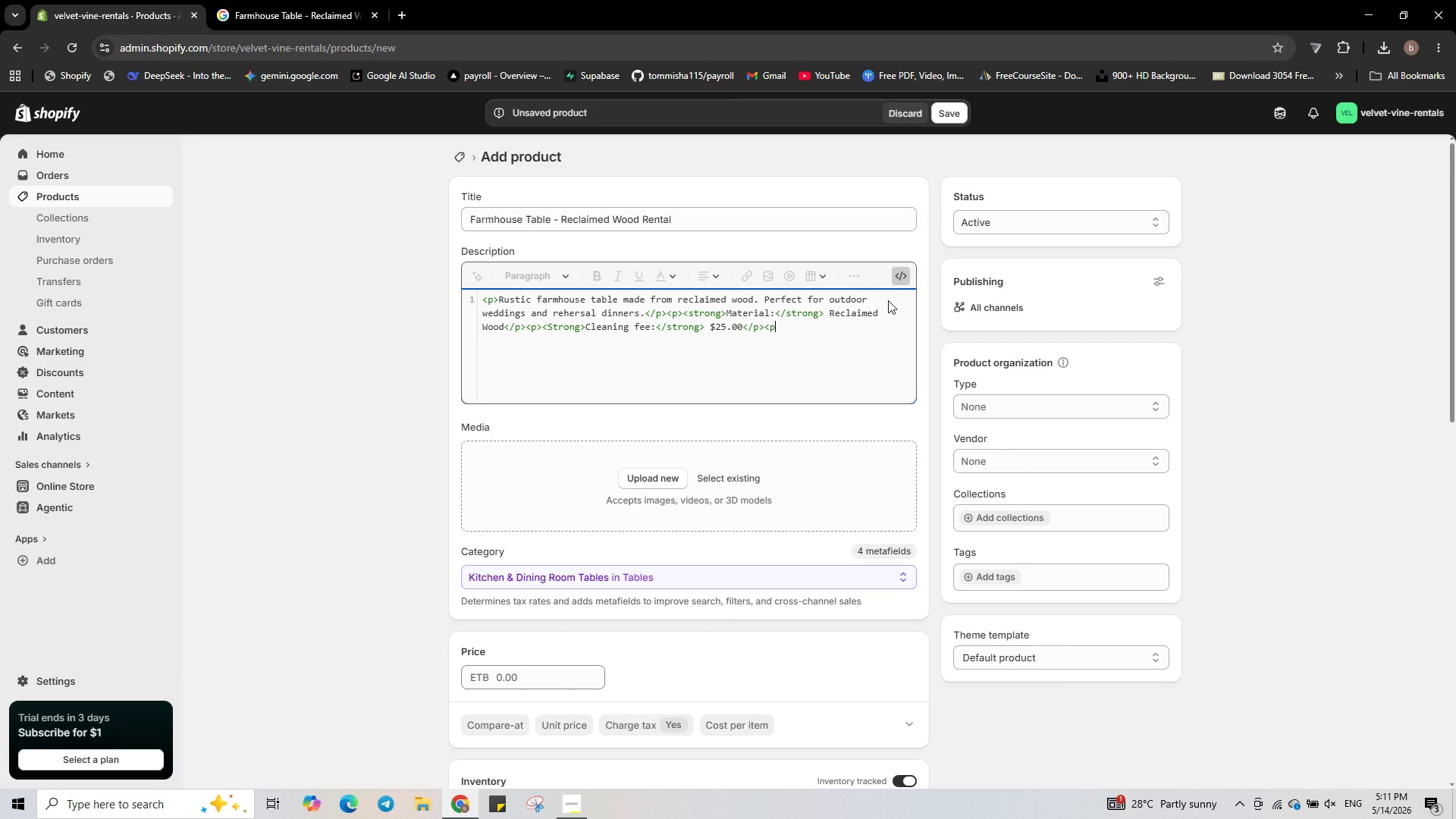 
key(Shift+ShiftRight)
 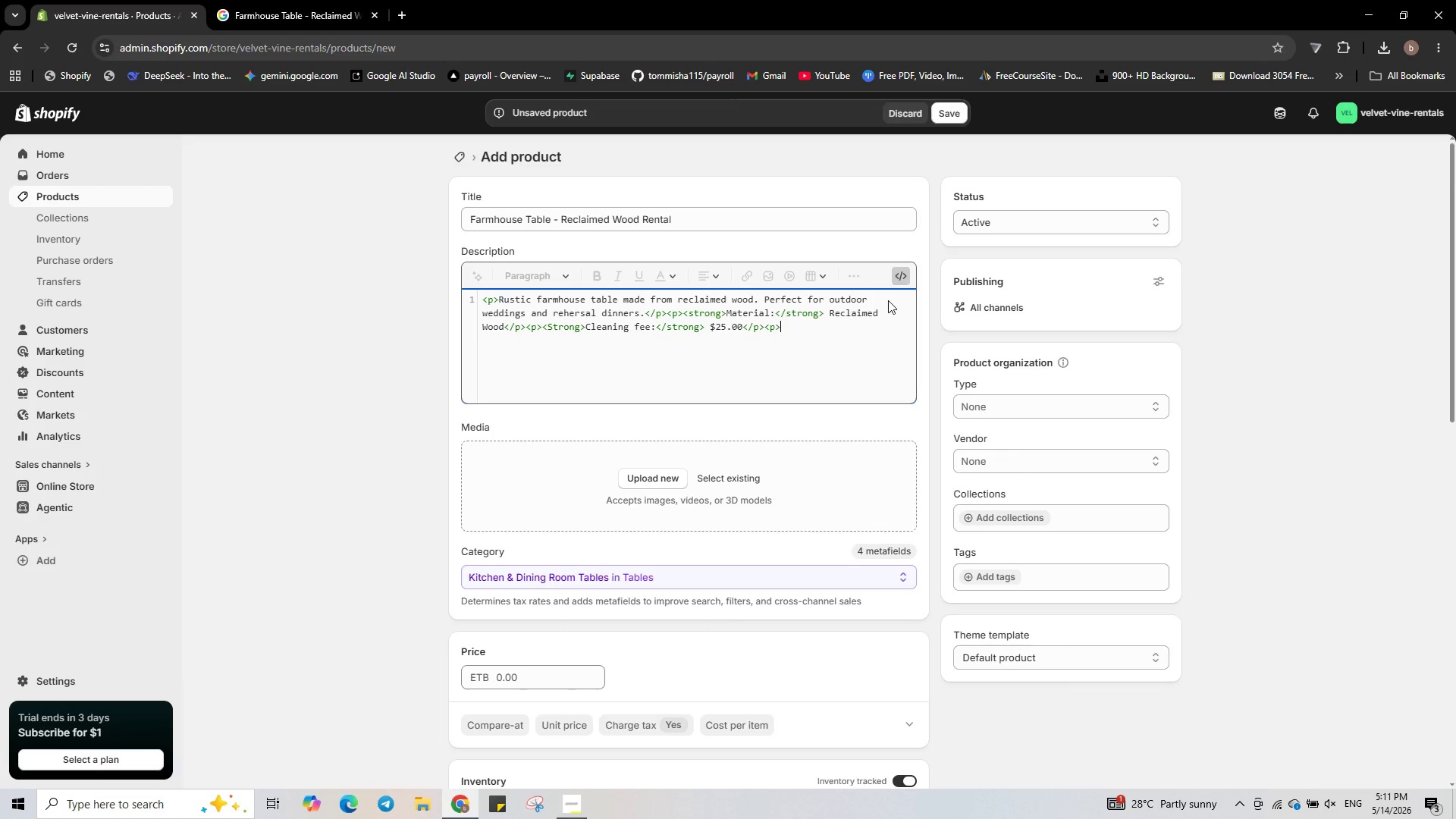 
key(Shift+Period)
 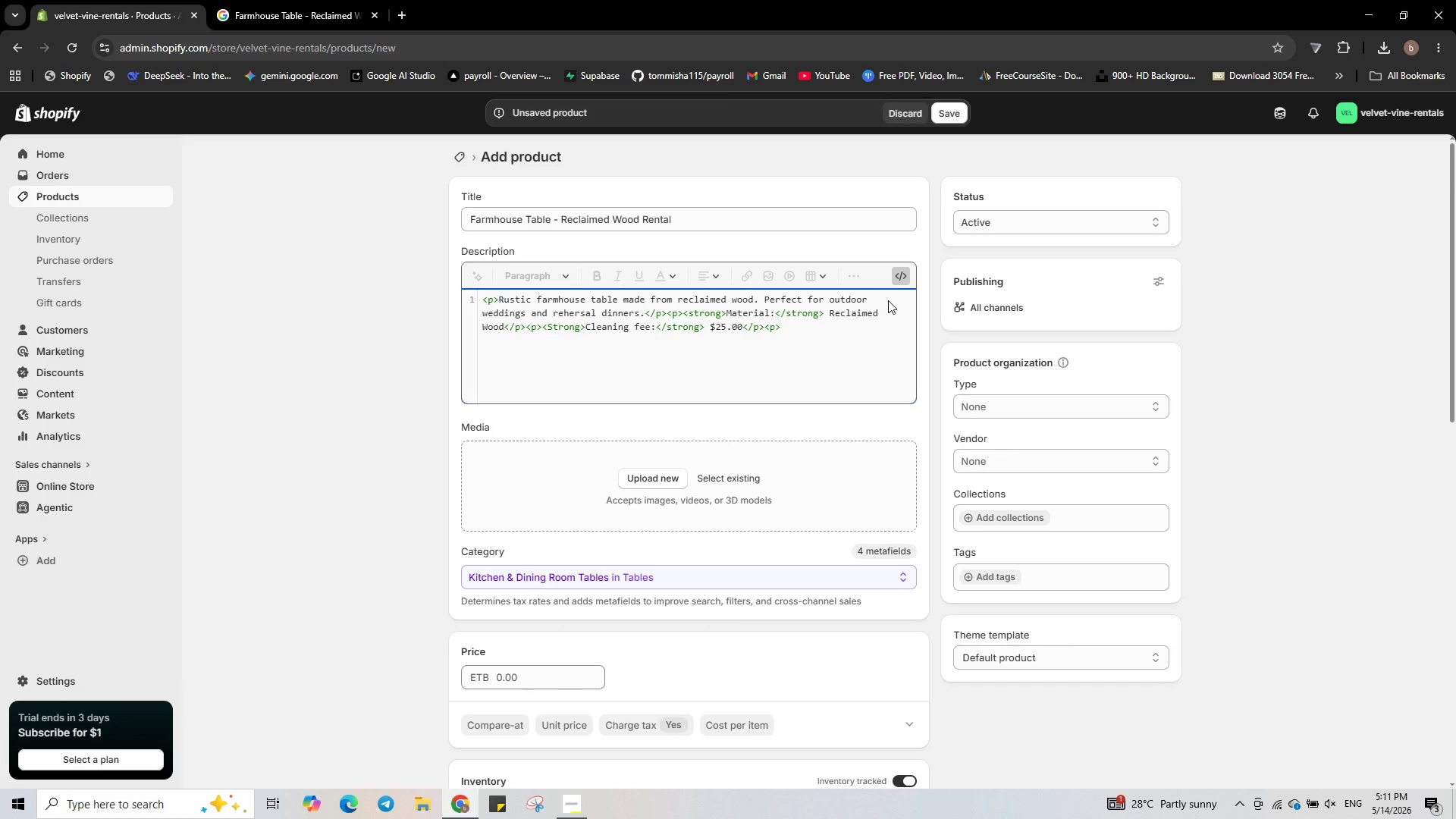 
type(<strong>Weight)
 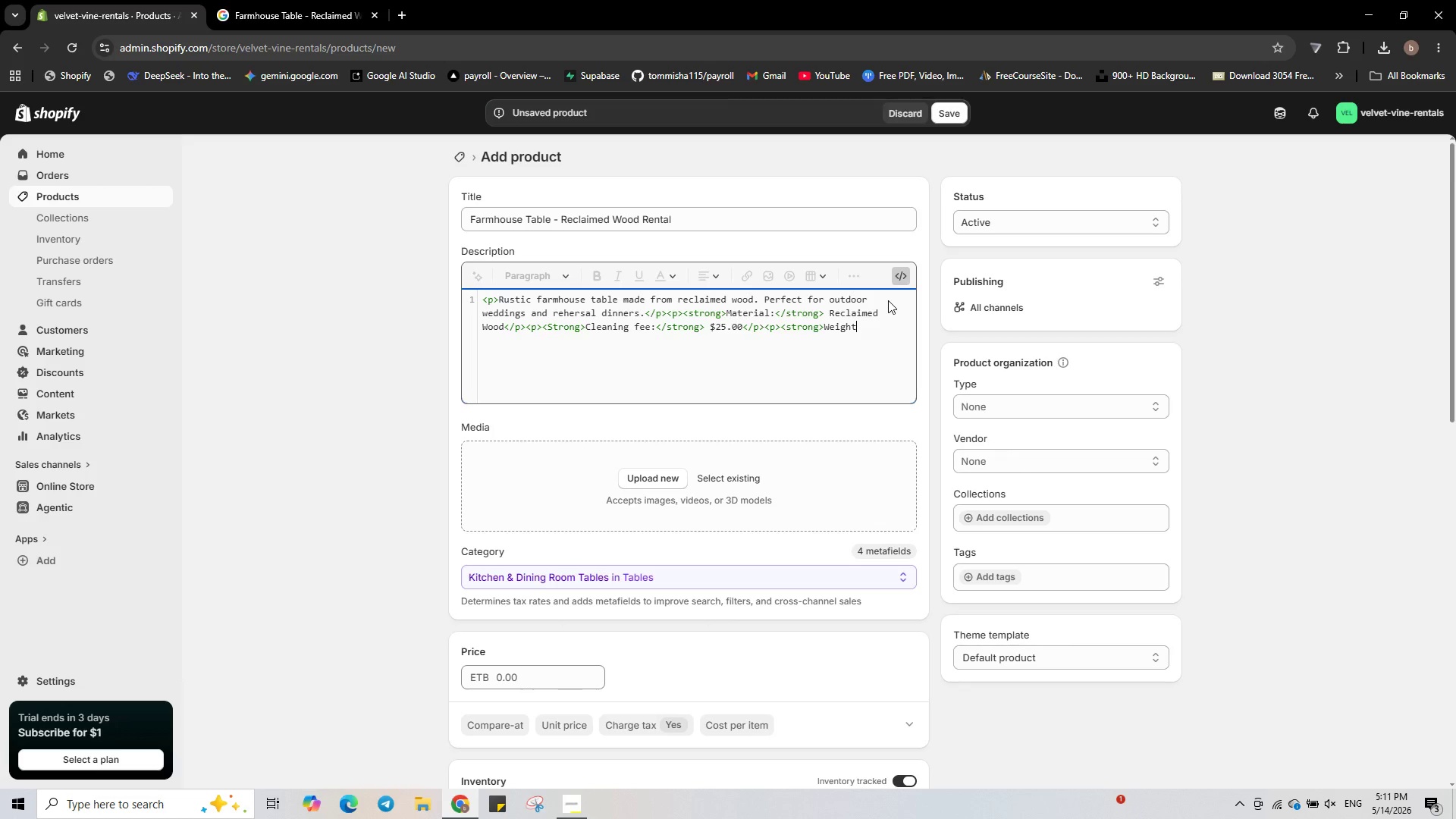 
key(Space)
 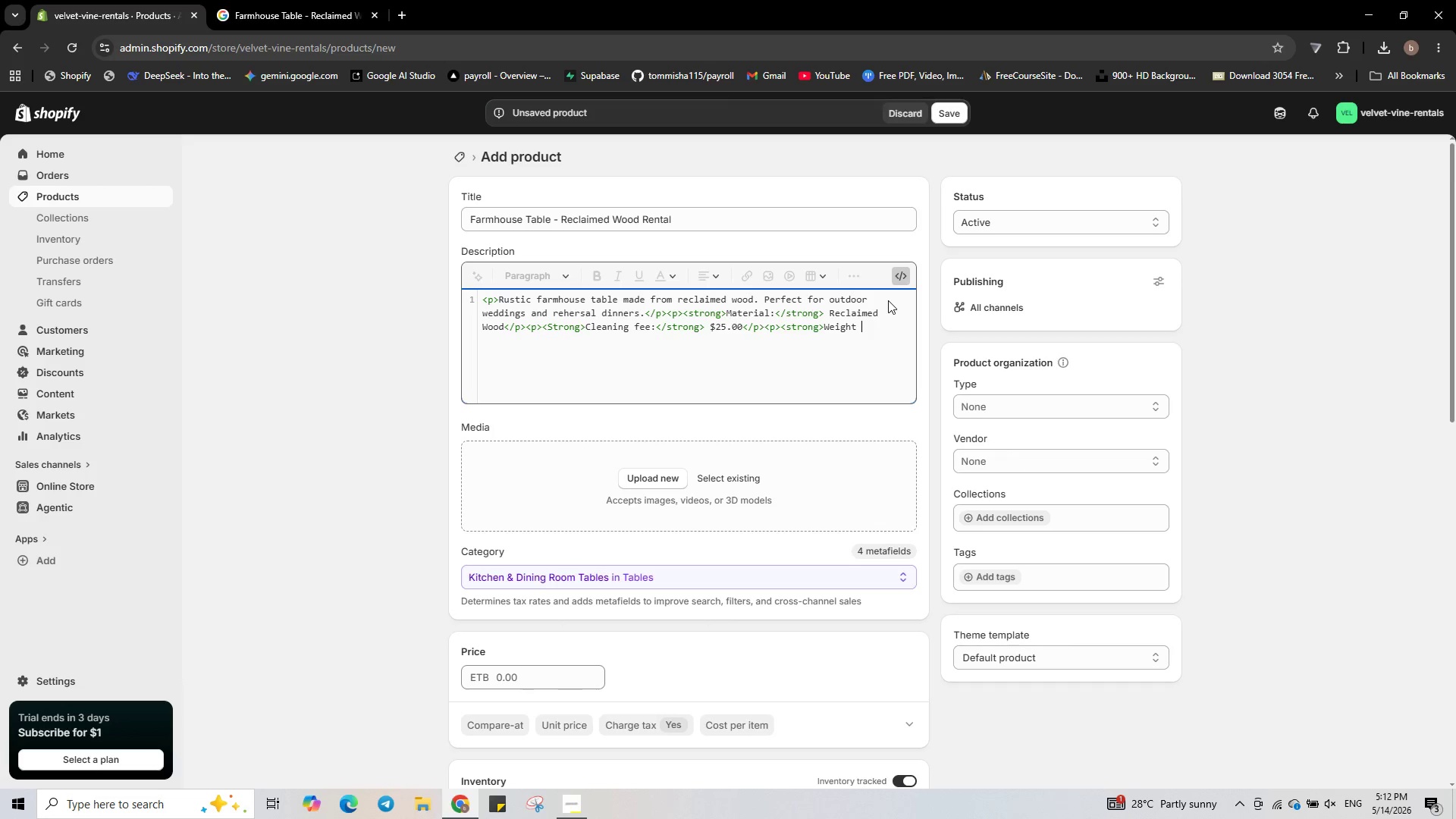 
wait(13.81)
 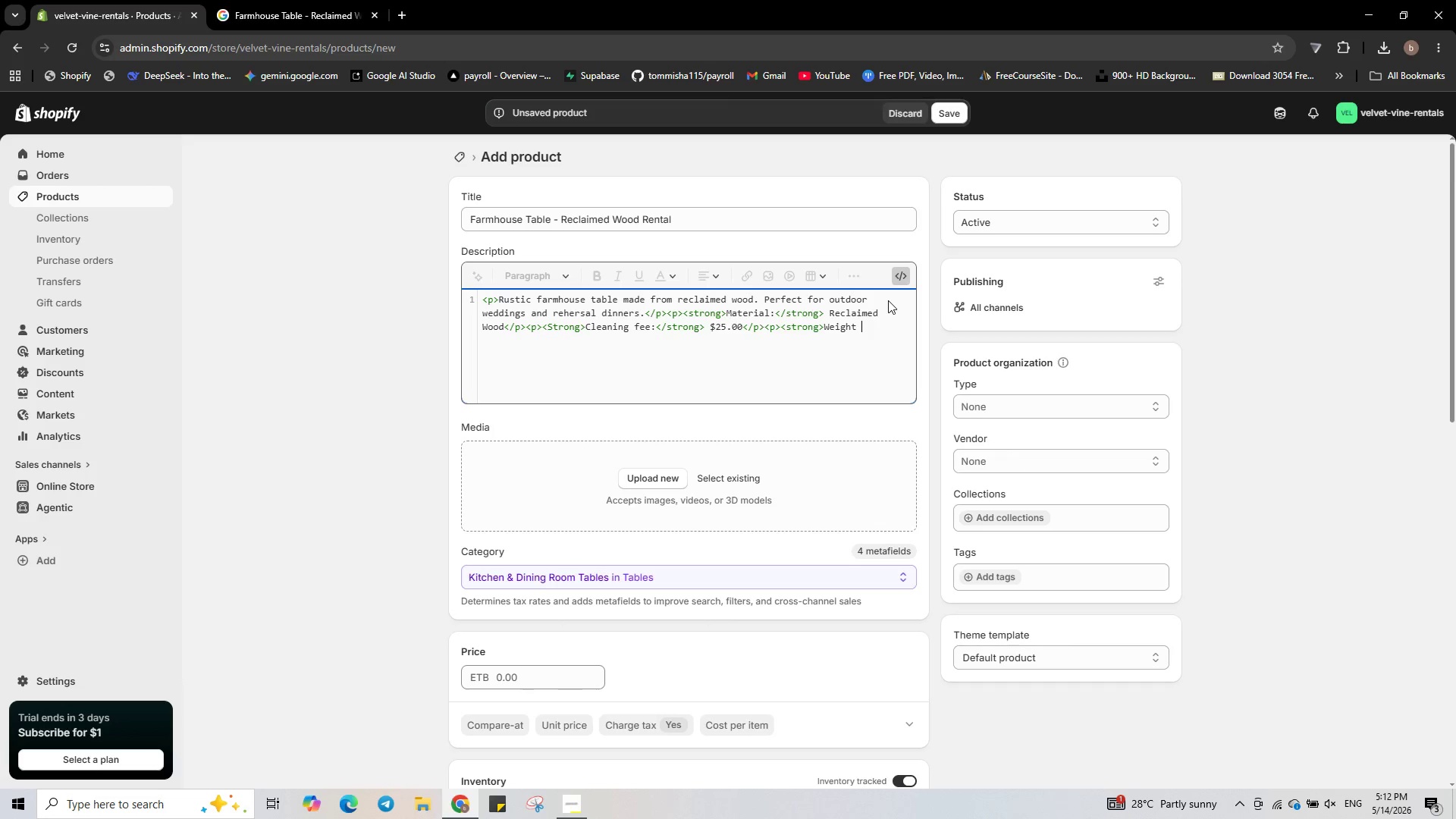 
key(Backspace)
type(</stong>)
 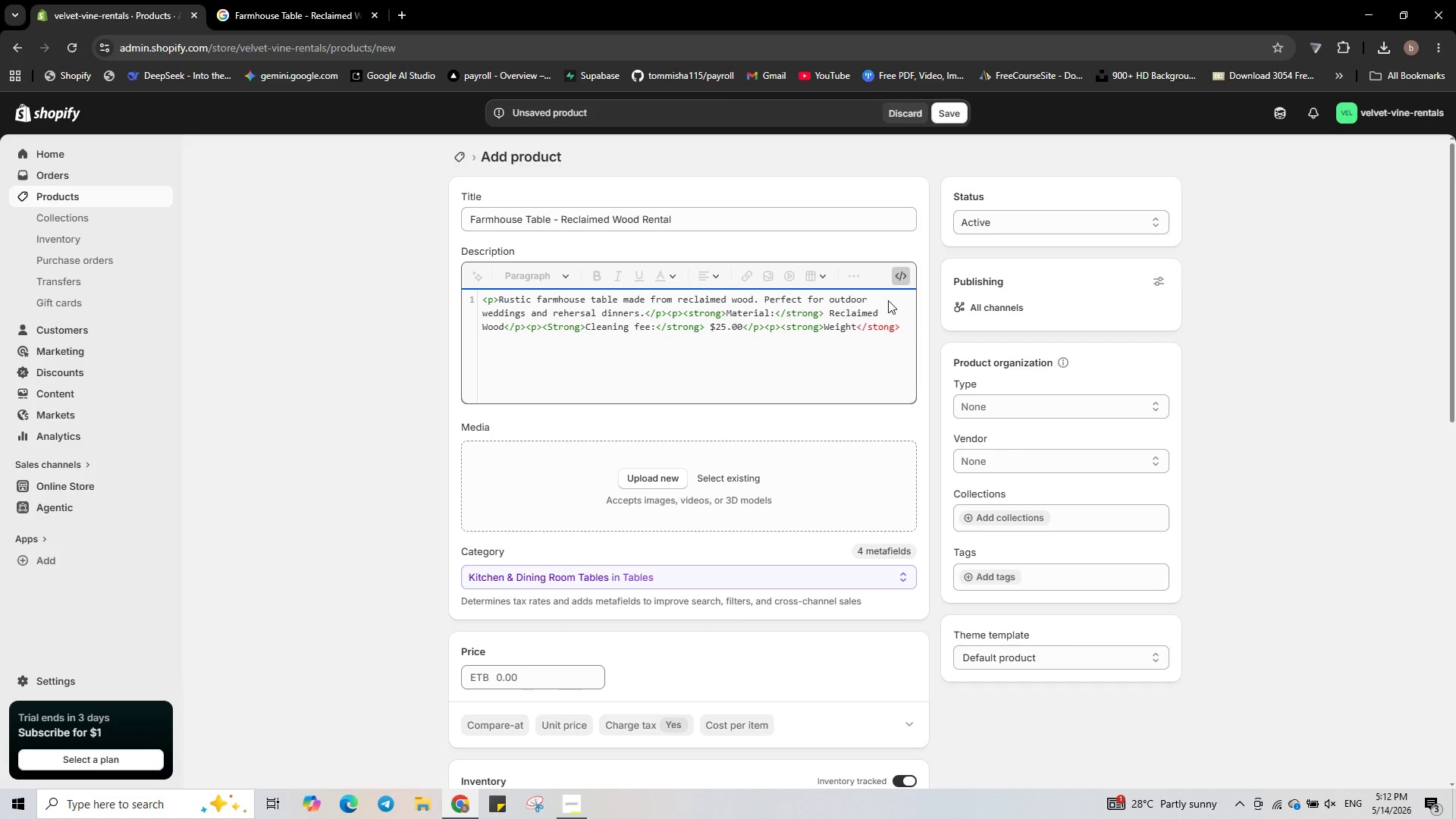 
key(ArrowLeft)
 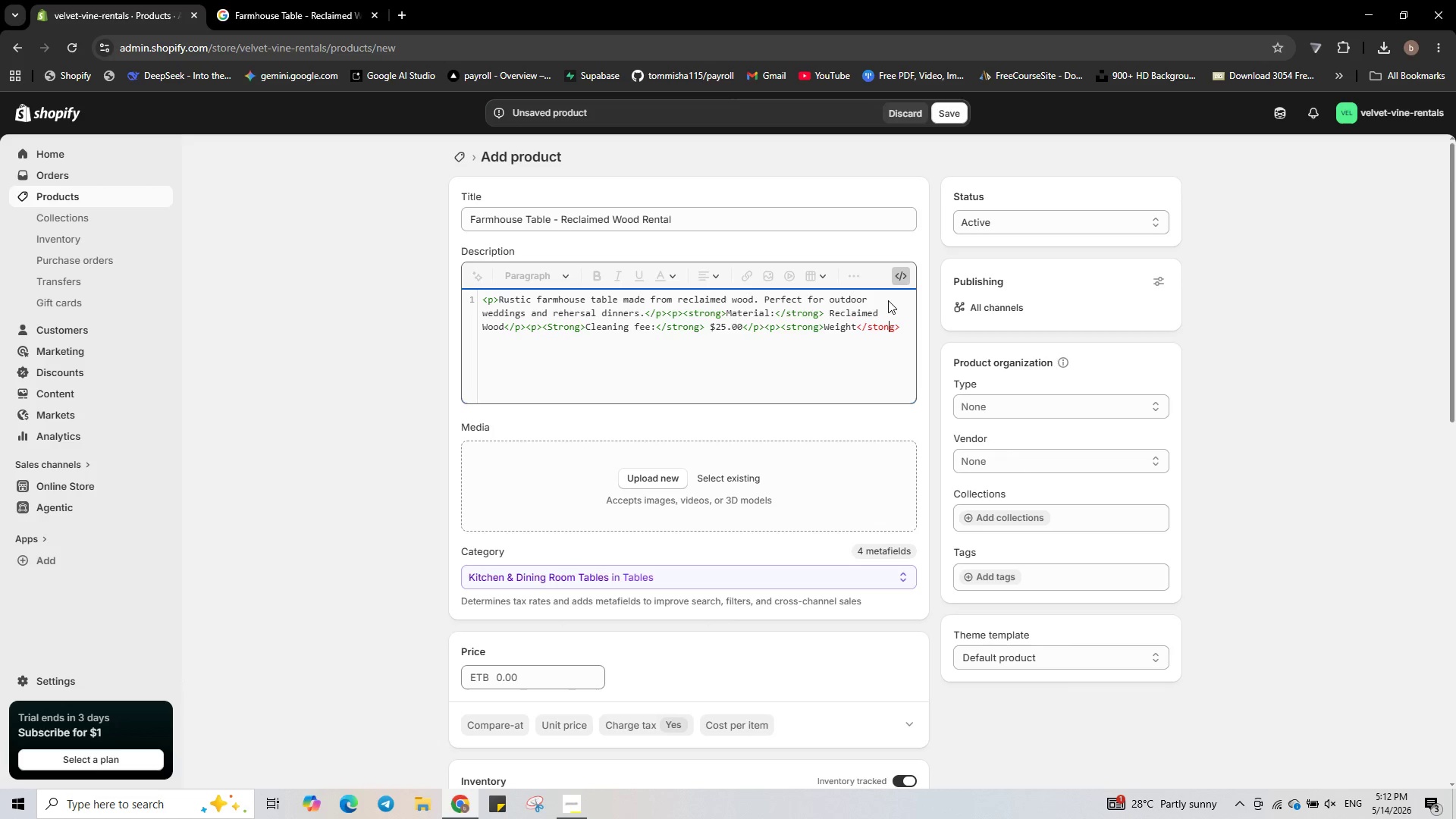 
key(ArrowLeft)
 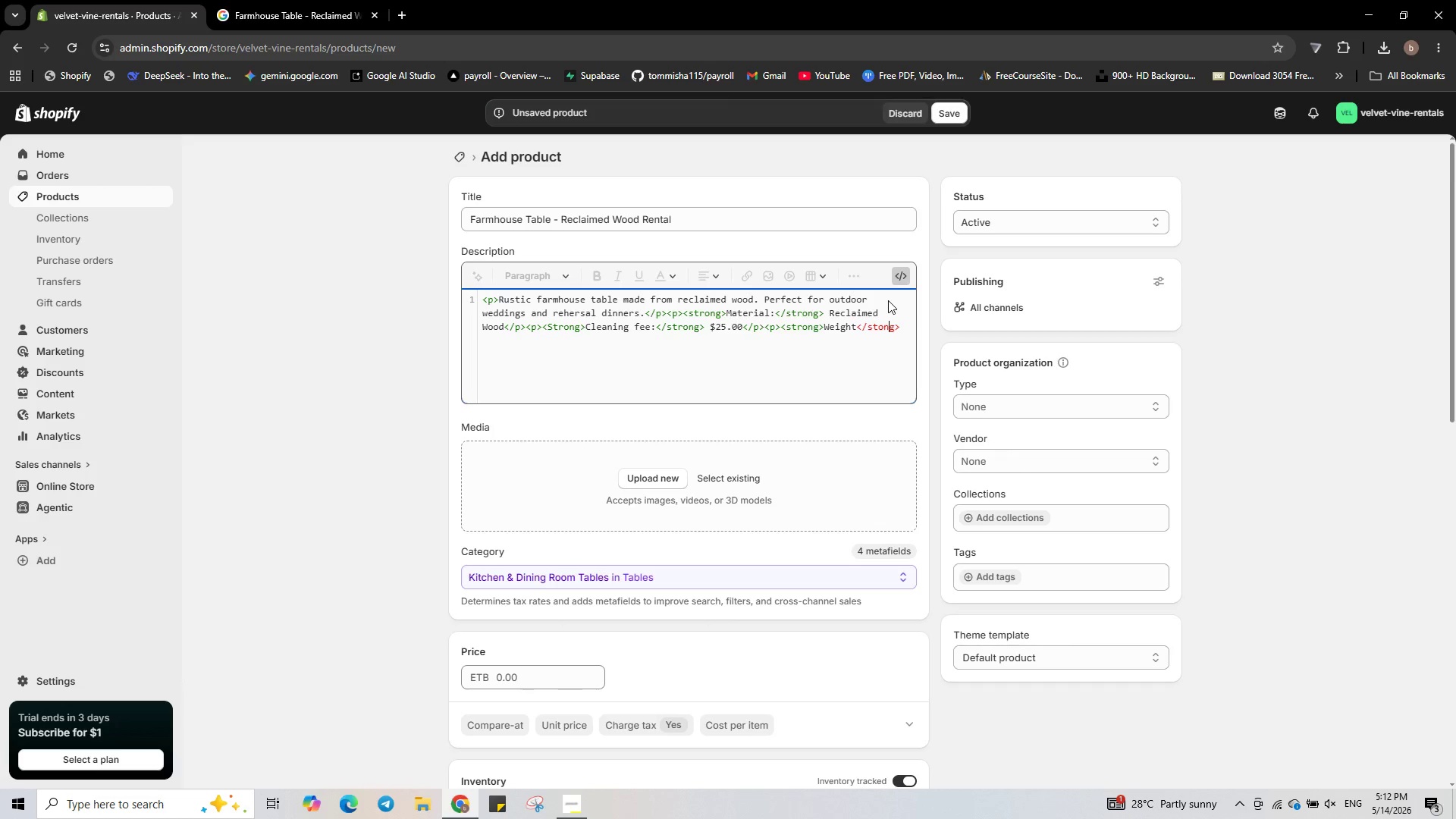 
key(ArrowLeft)
 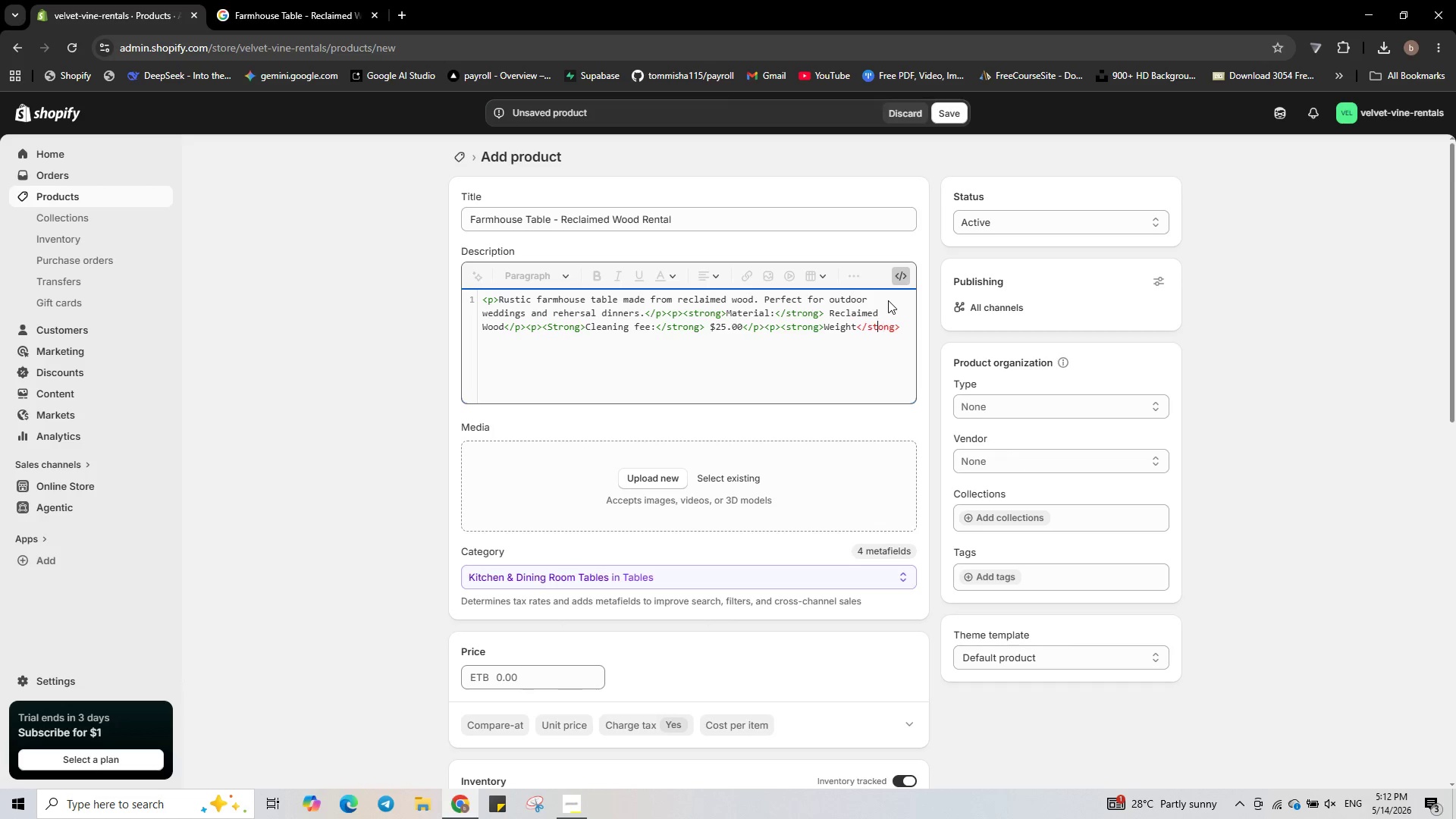 
key(ArrowLeft)
 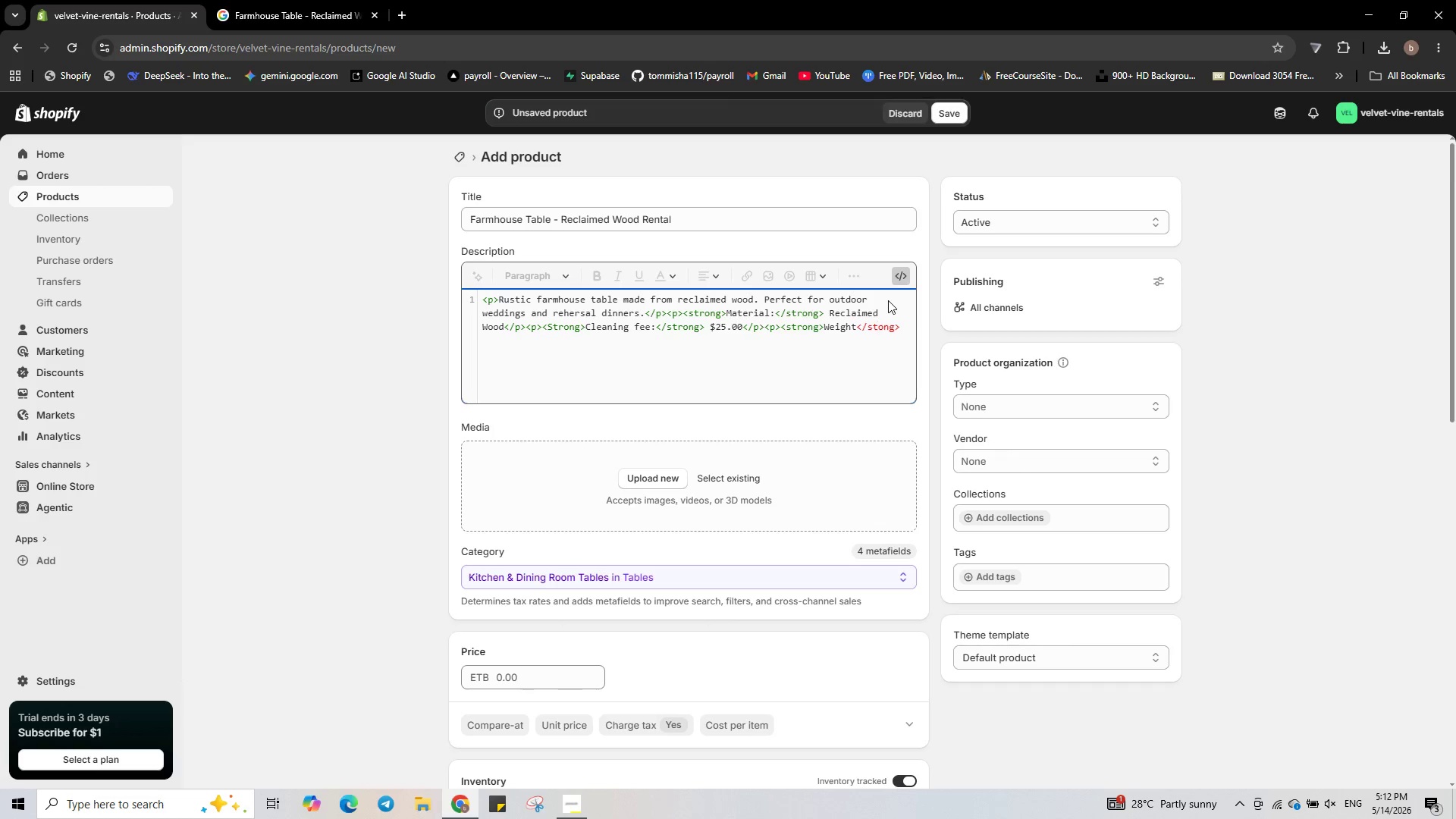 
key(R)
 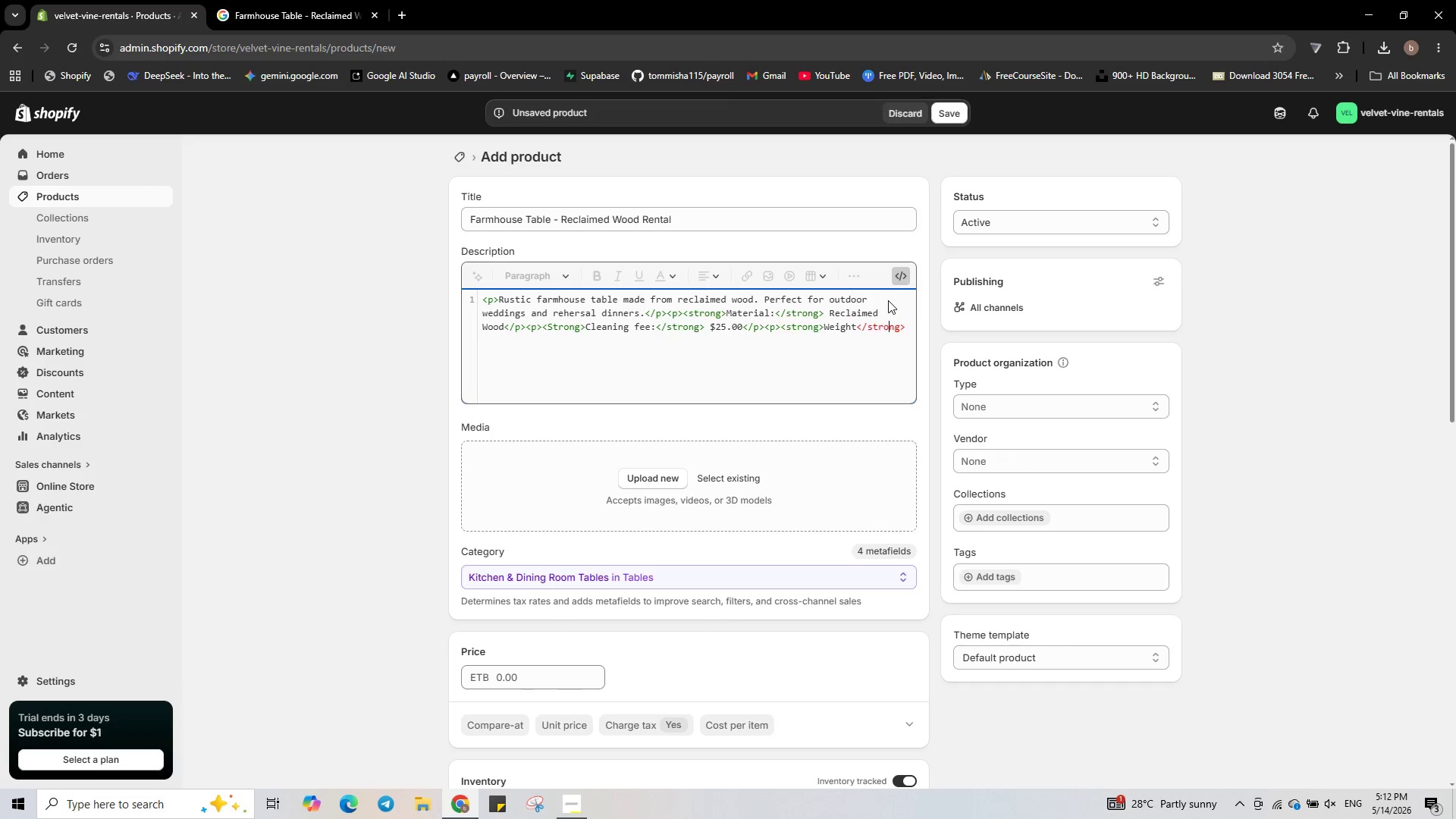 
hold_key(key=ArrowRight, duration=0.56)
 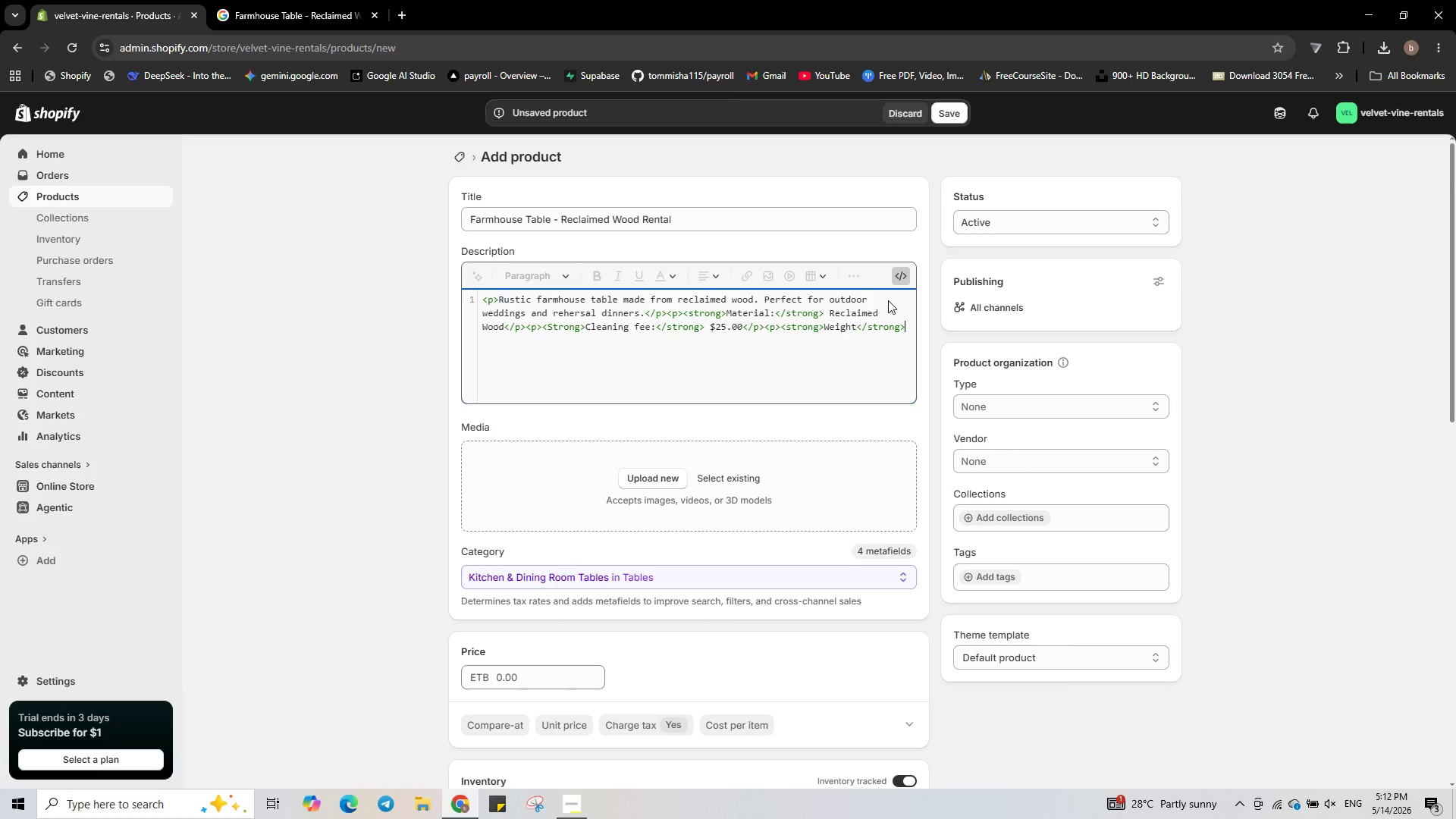 
key(ArrowRight)
 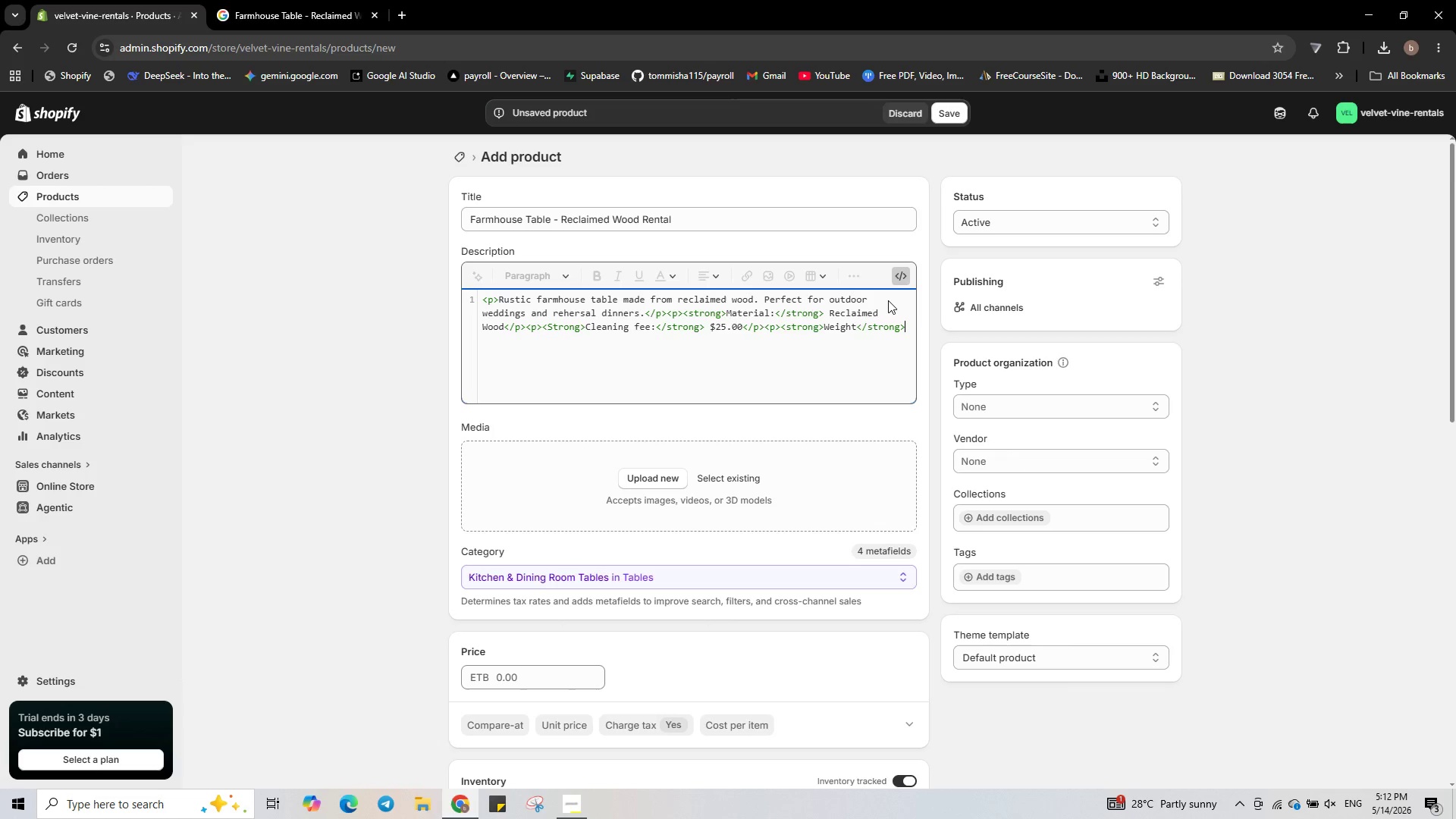 
type( 45kg</p>)
 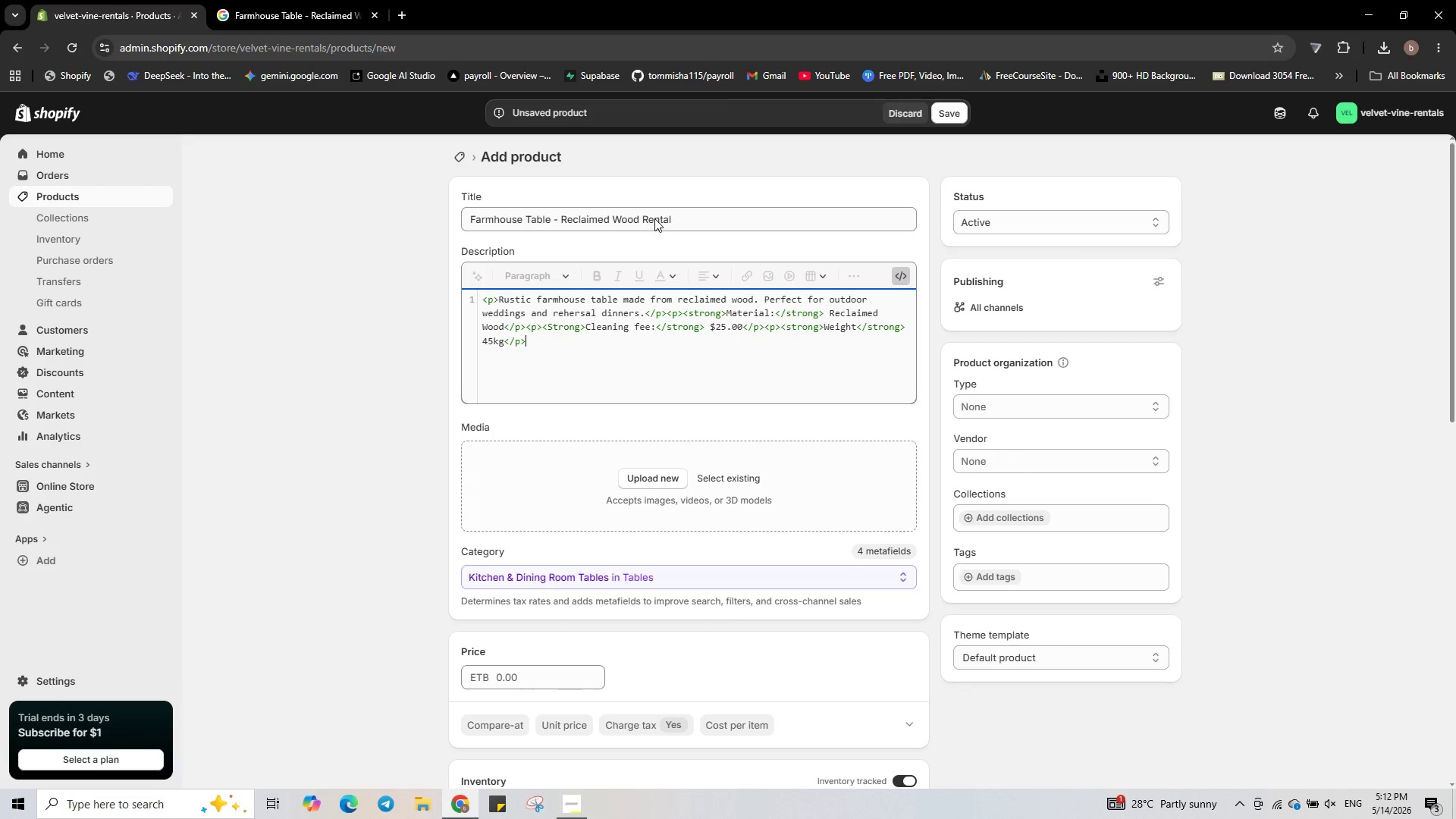 
wait(5.61)
 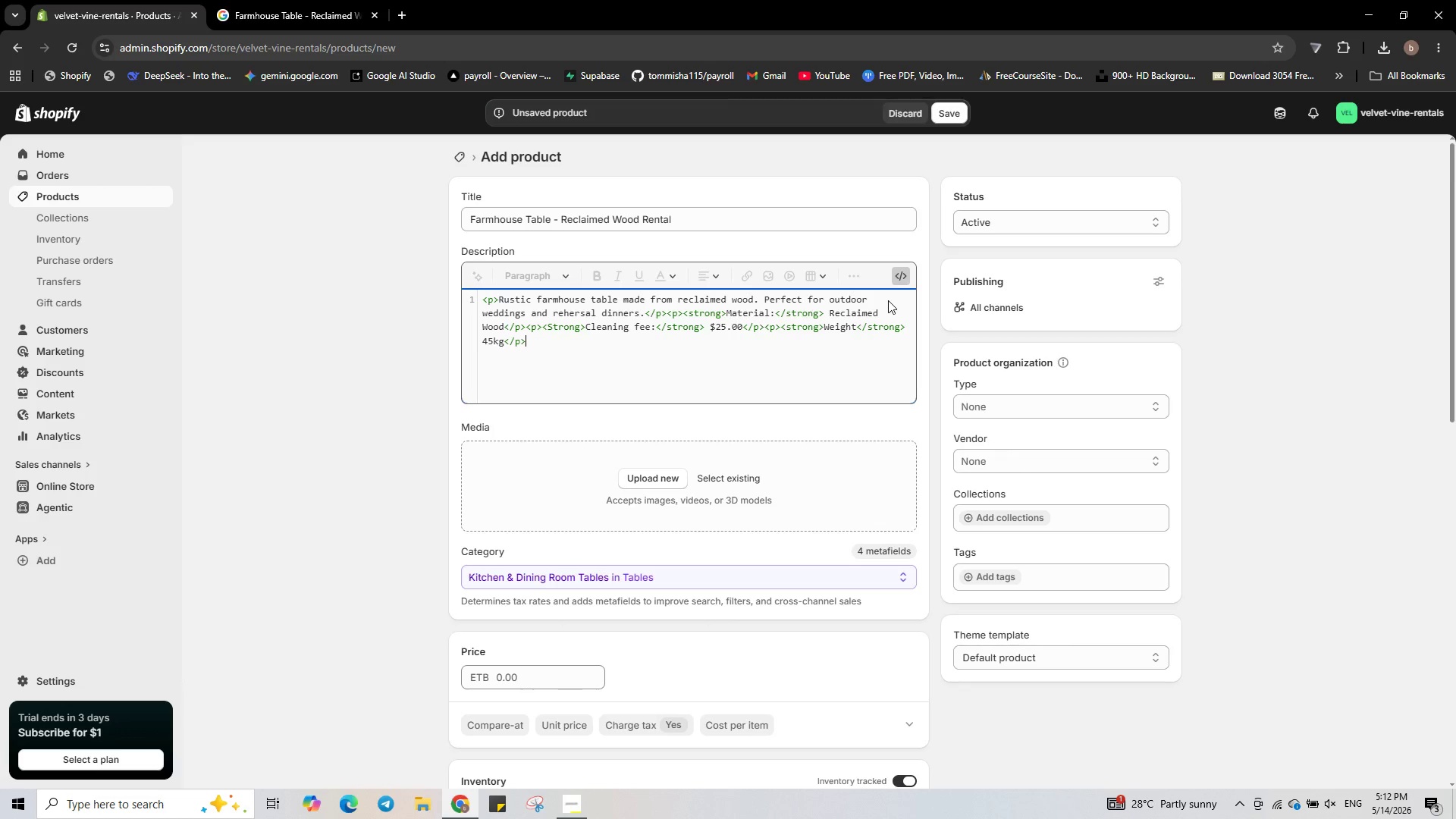 
left_click([664, 476])
 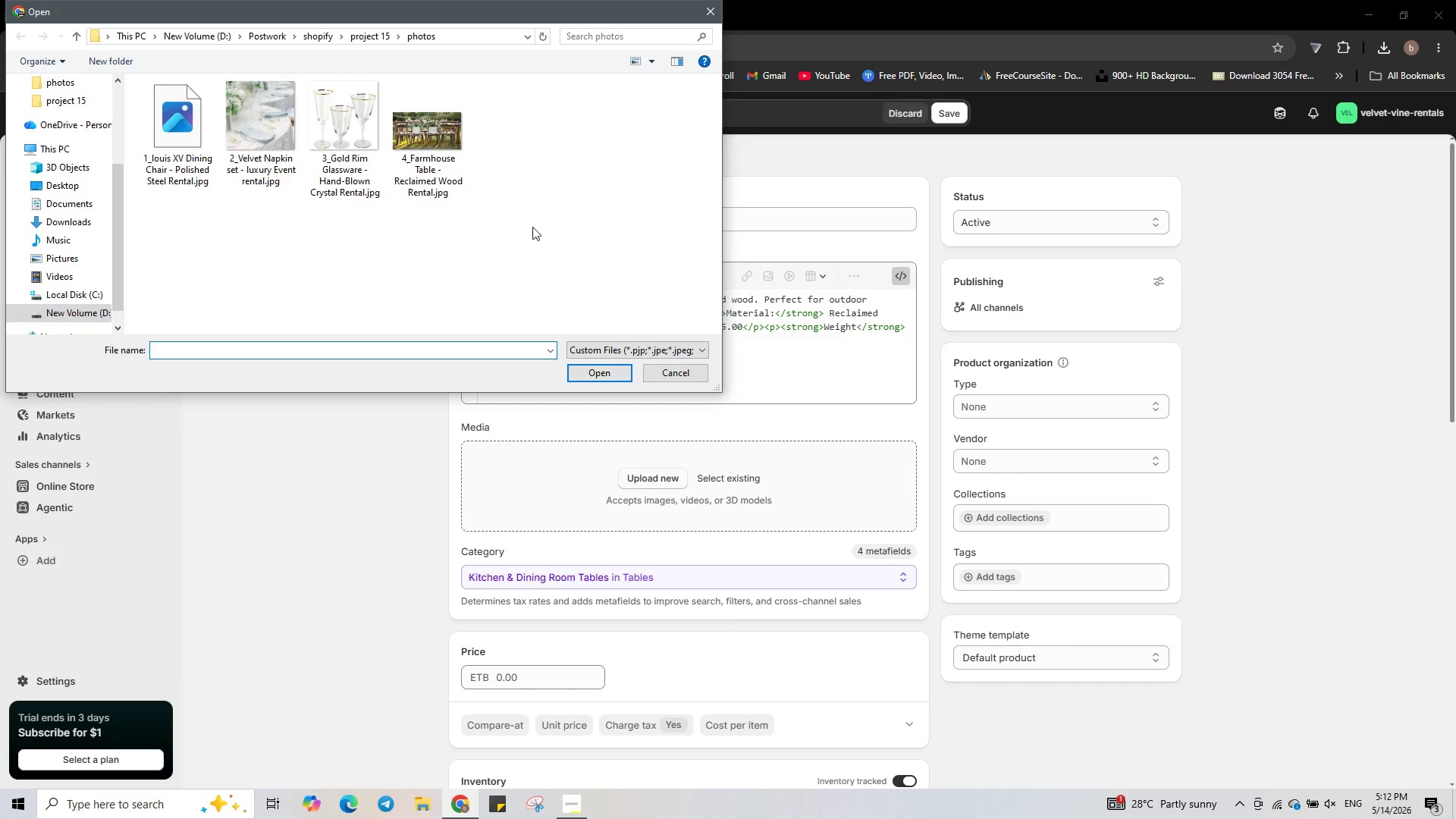 
left_click([451, 176])
 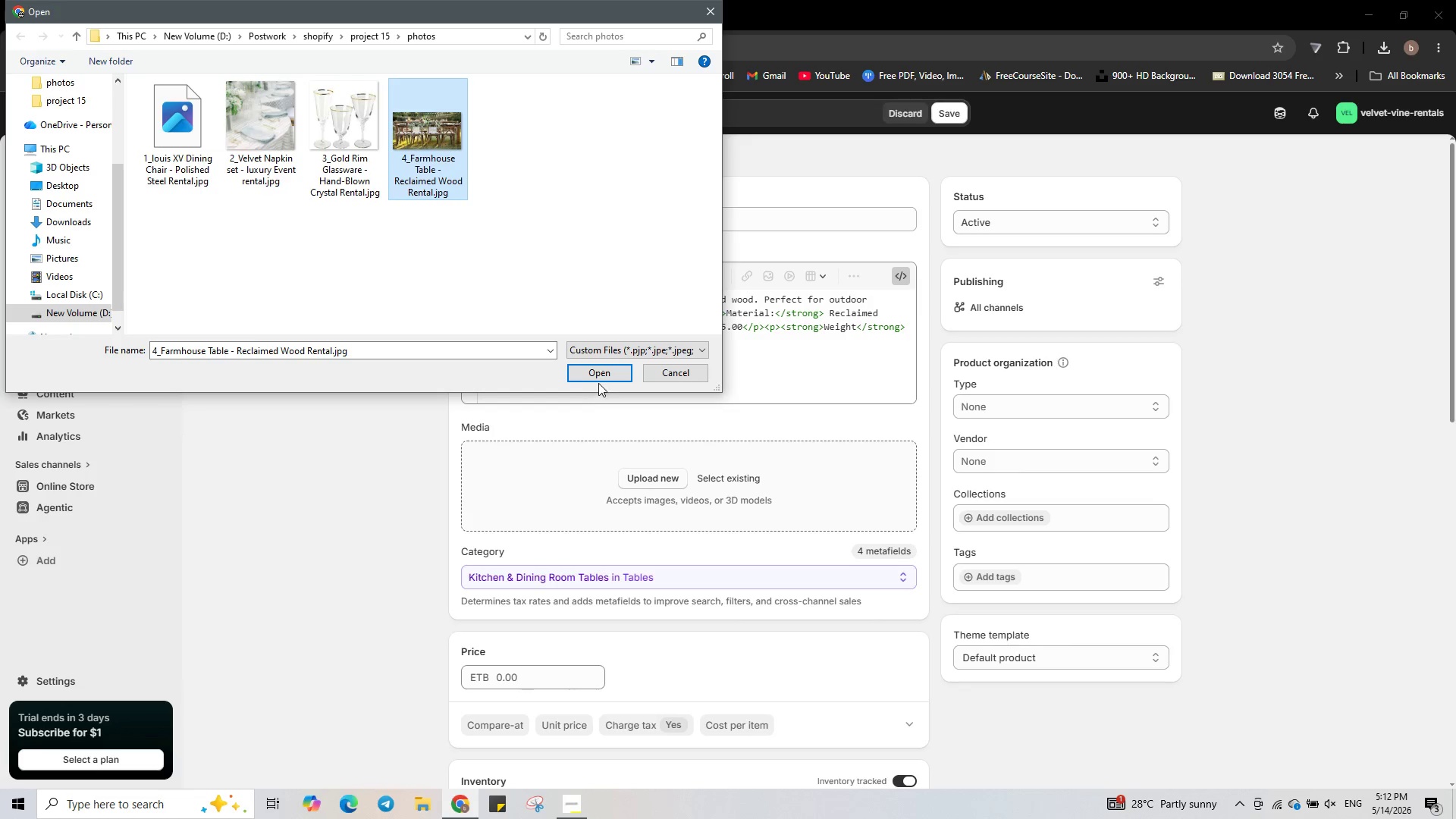 
left_click([598, 366])
 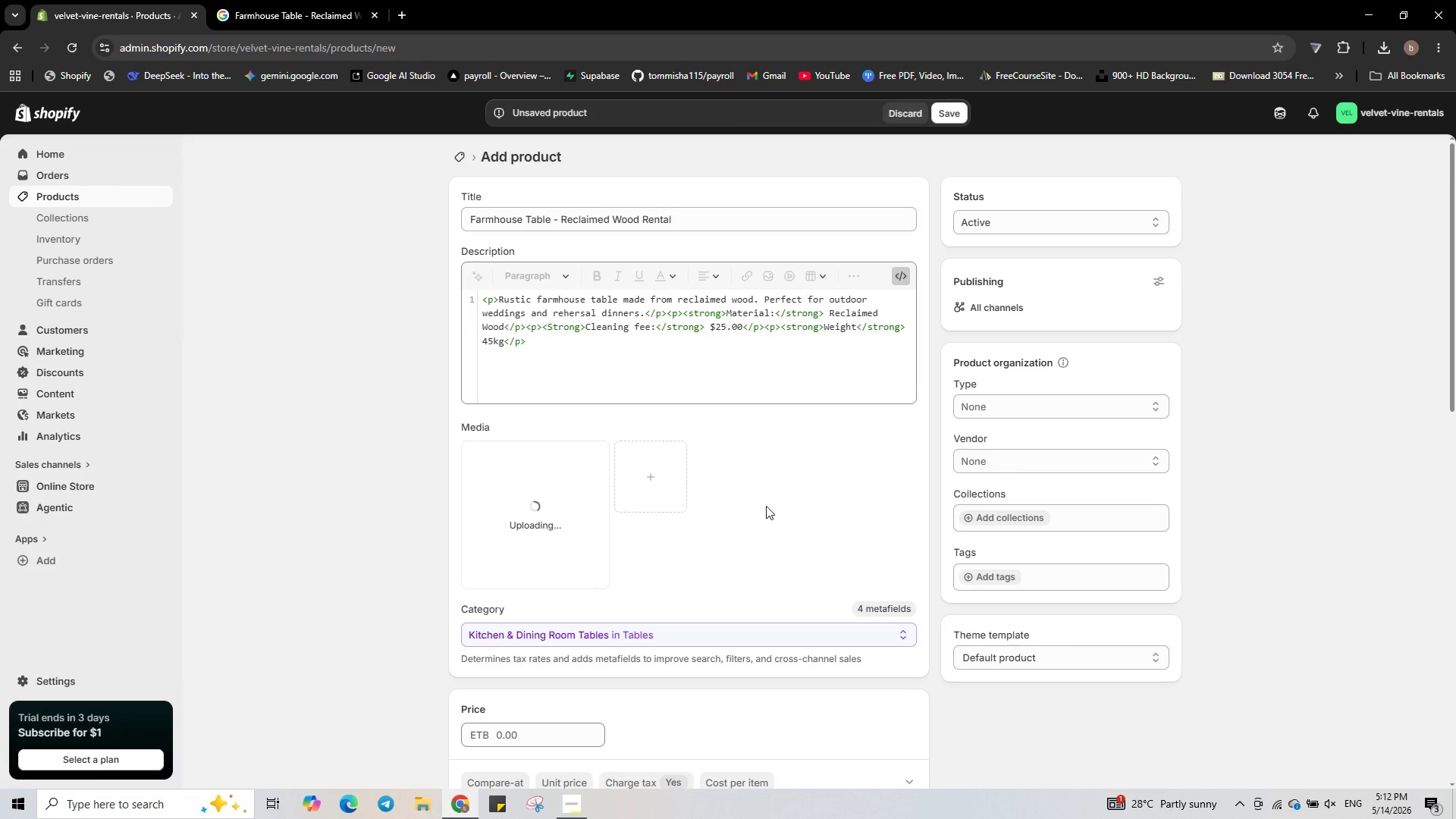 
wait(7.19)
 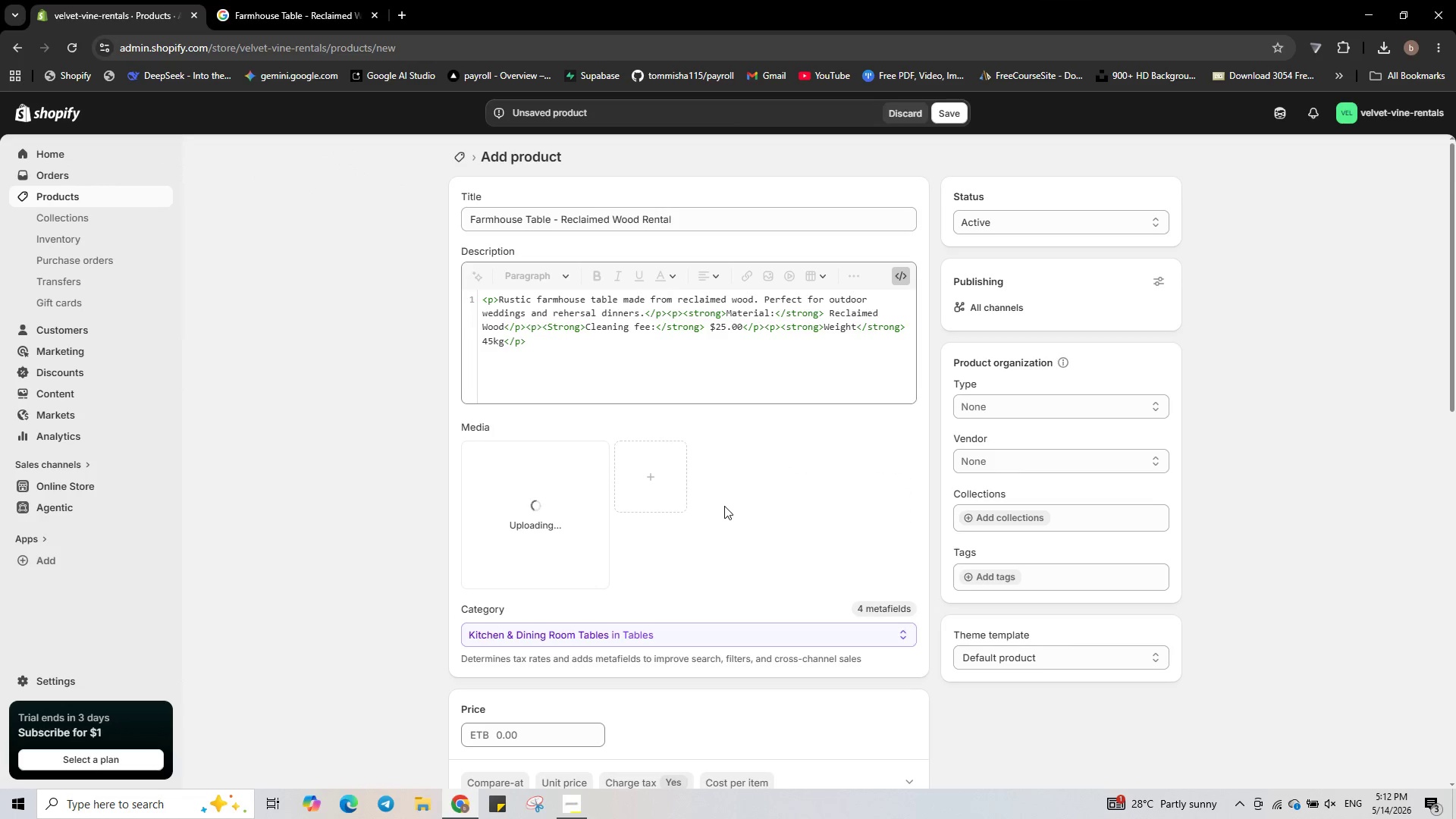 
left_click([999, 466])
 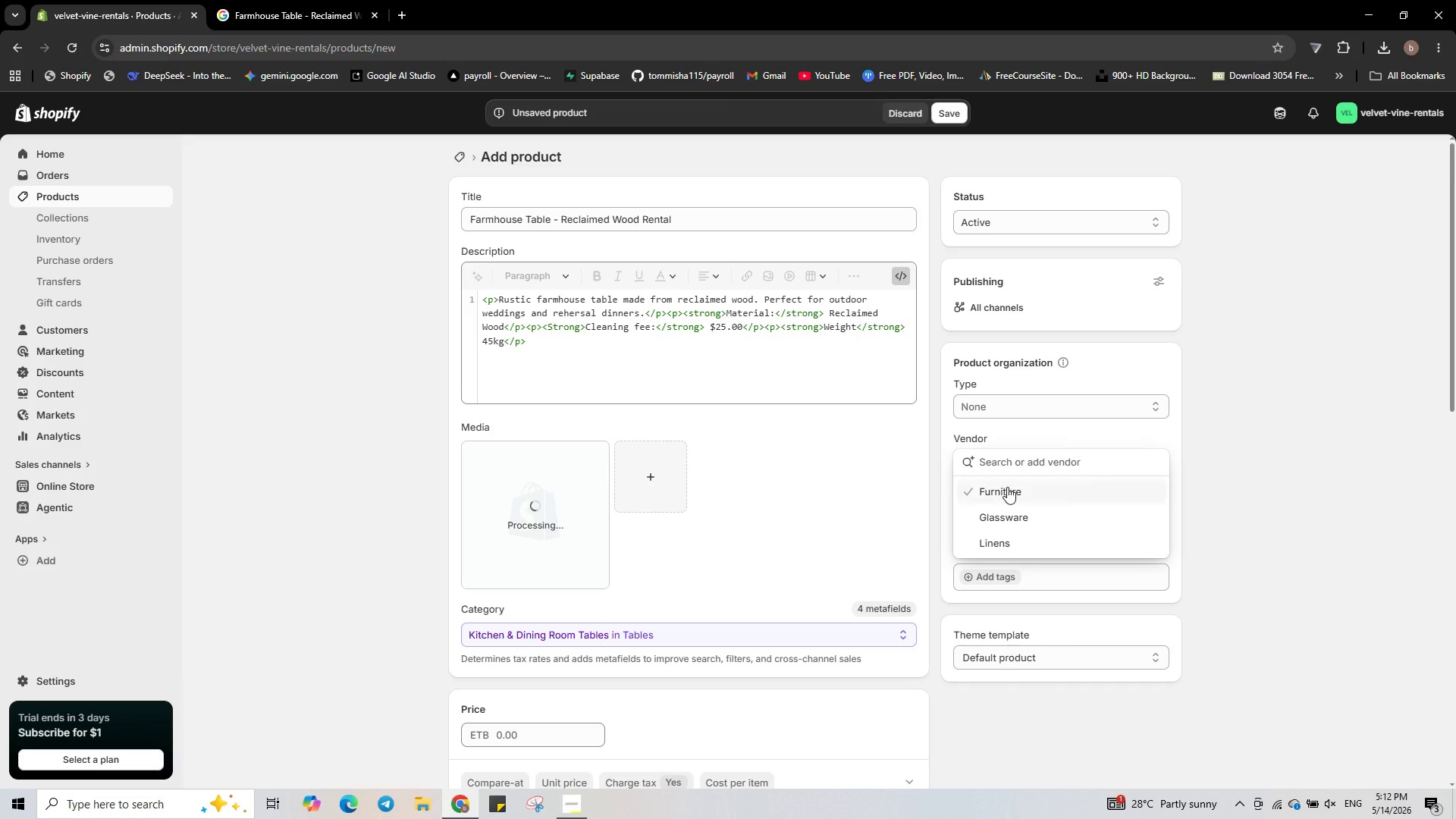 
left_click([1007, 487])
 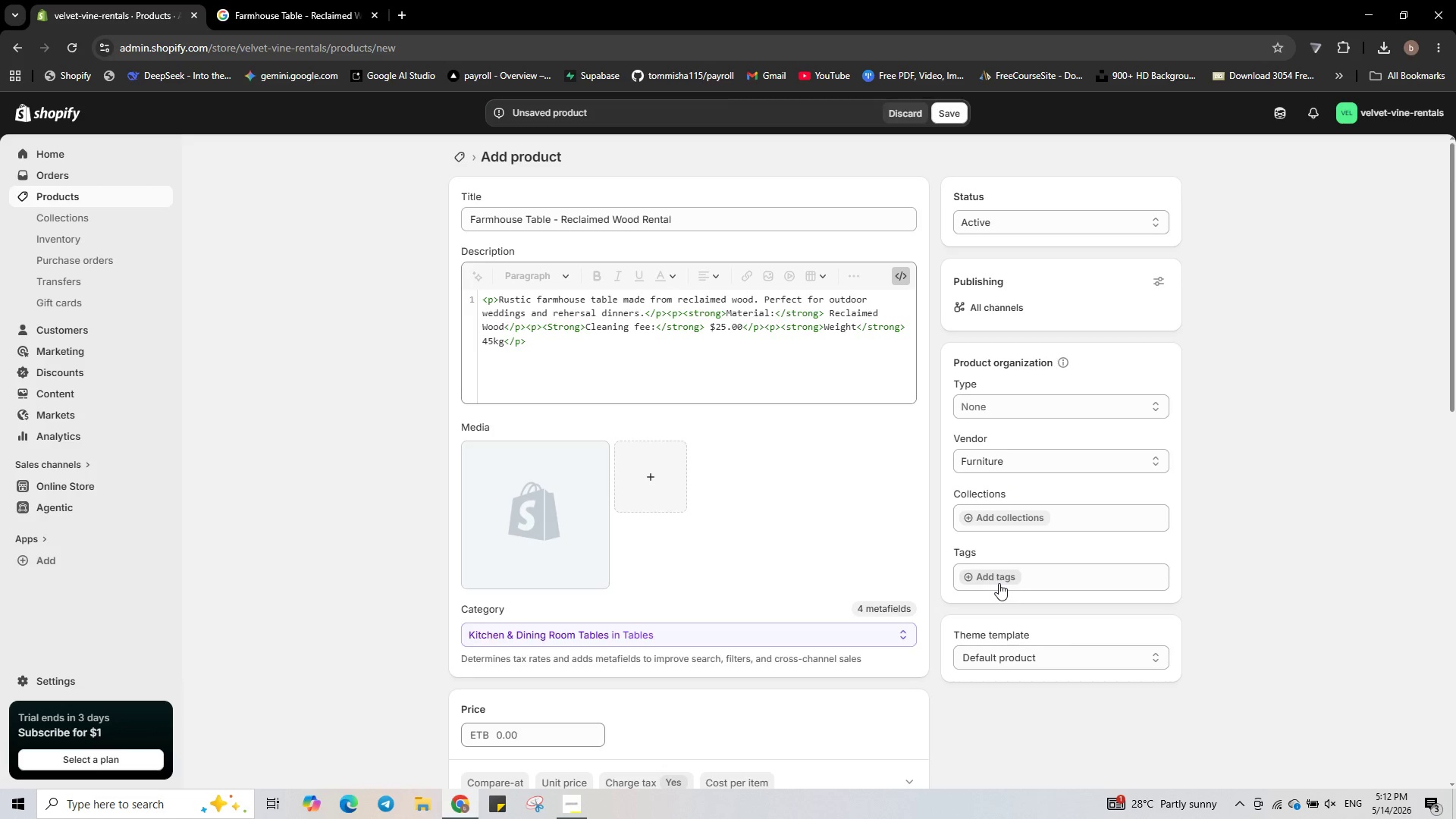 
left_click([999, 583])
 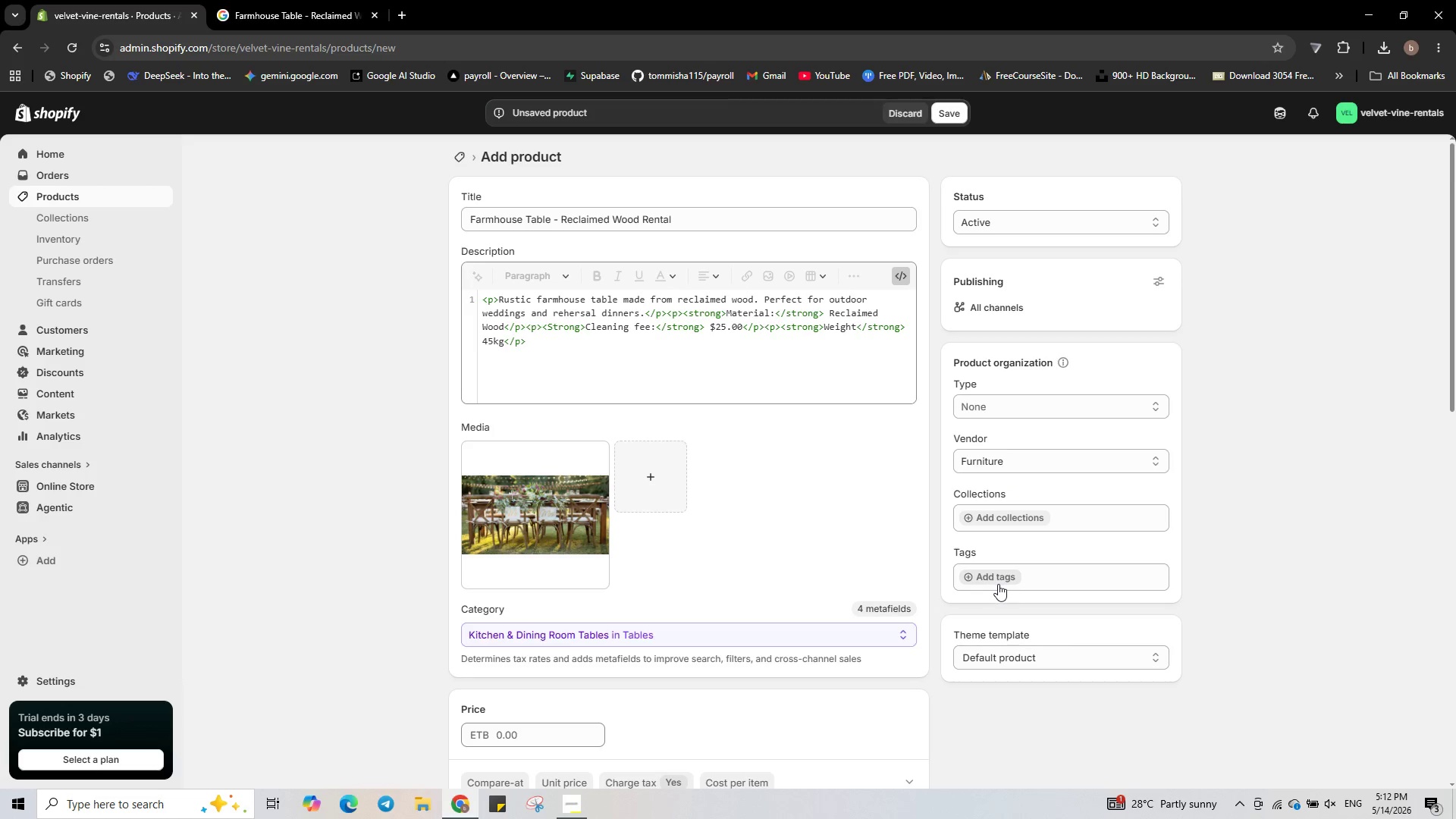 
left_click([989, 581])
 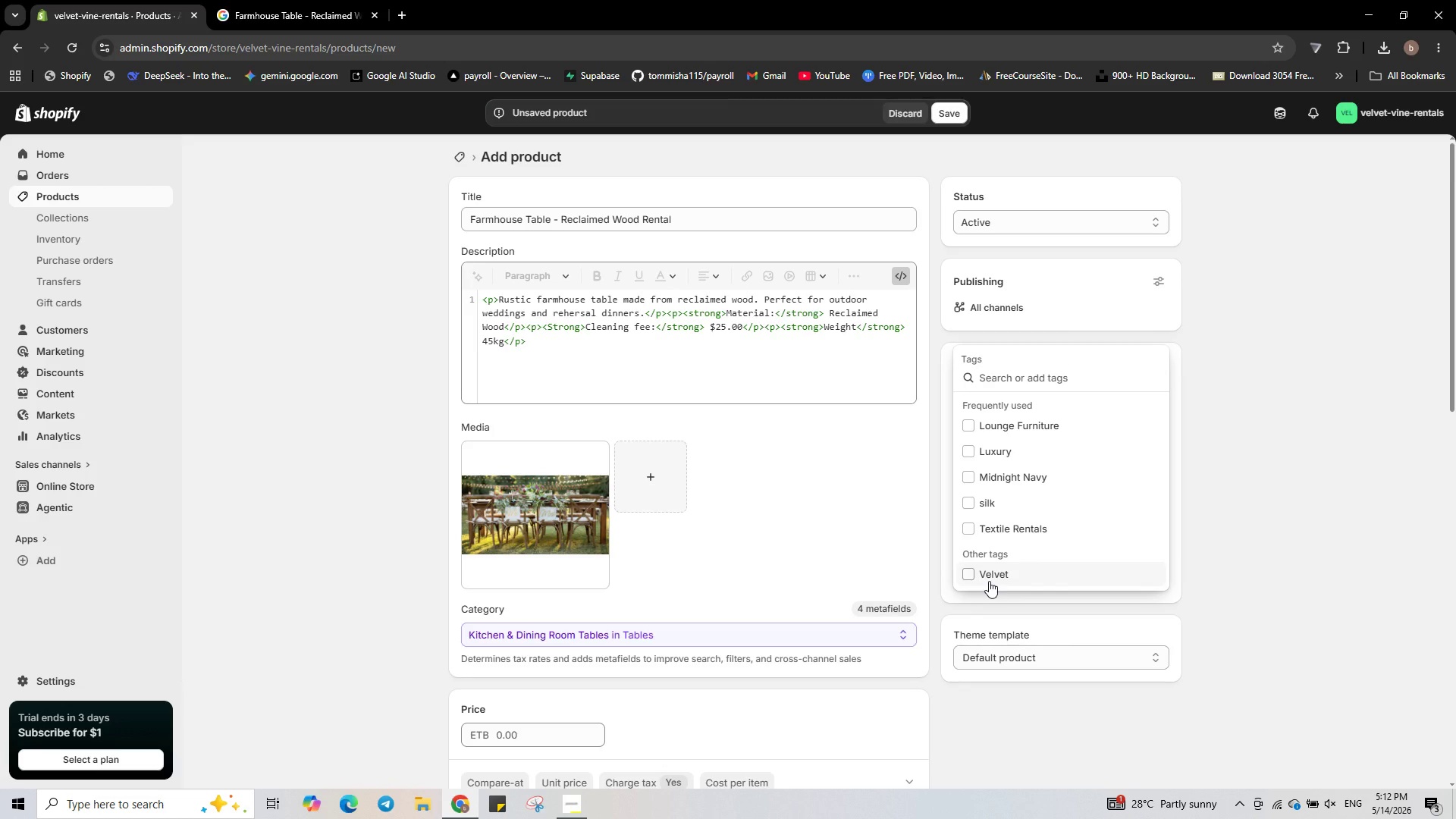 
wait(7.36)
 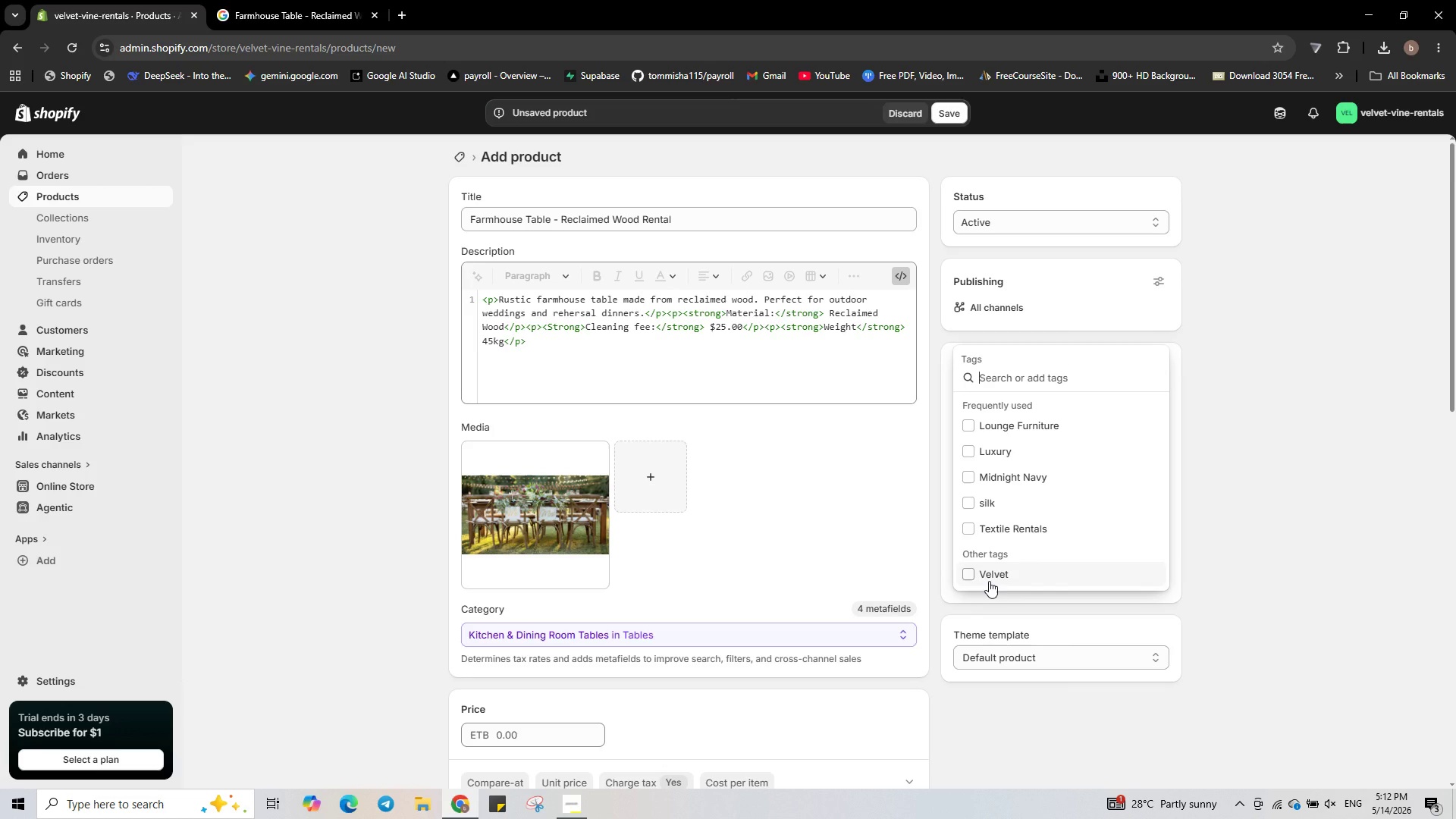 
type(Rustic Wedding)
 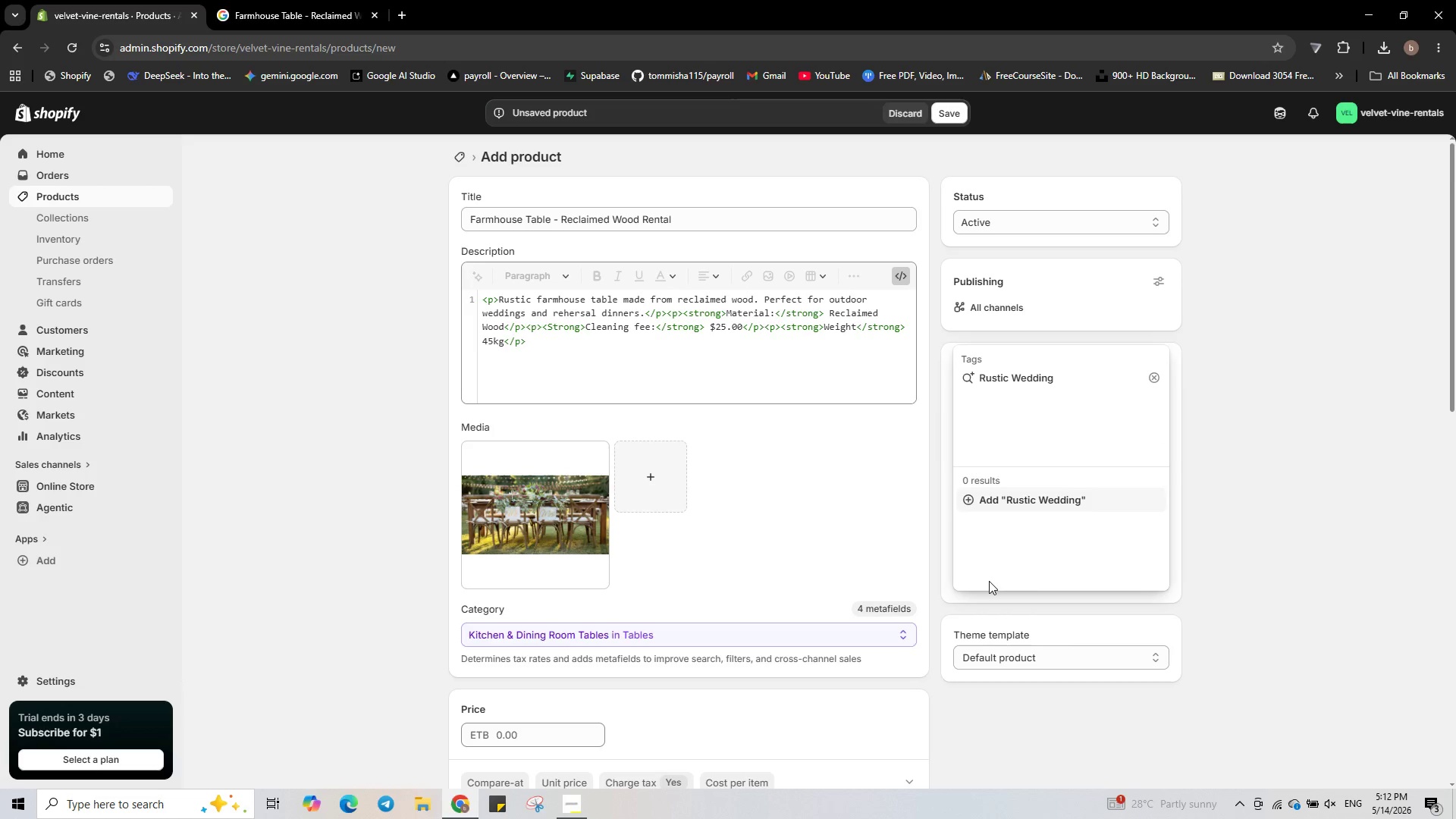 
left_click([1013, 498])
 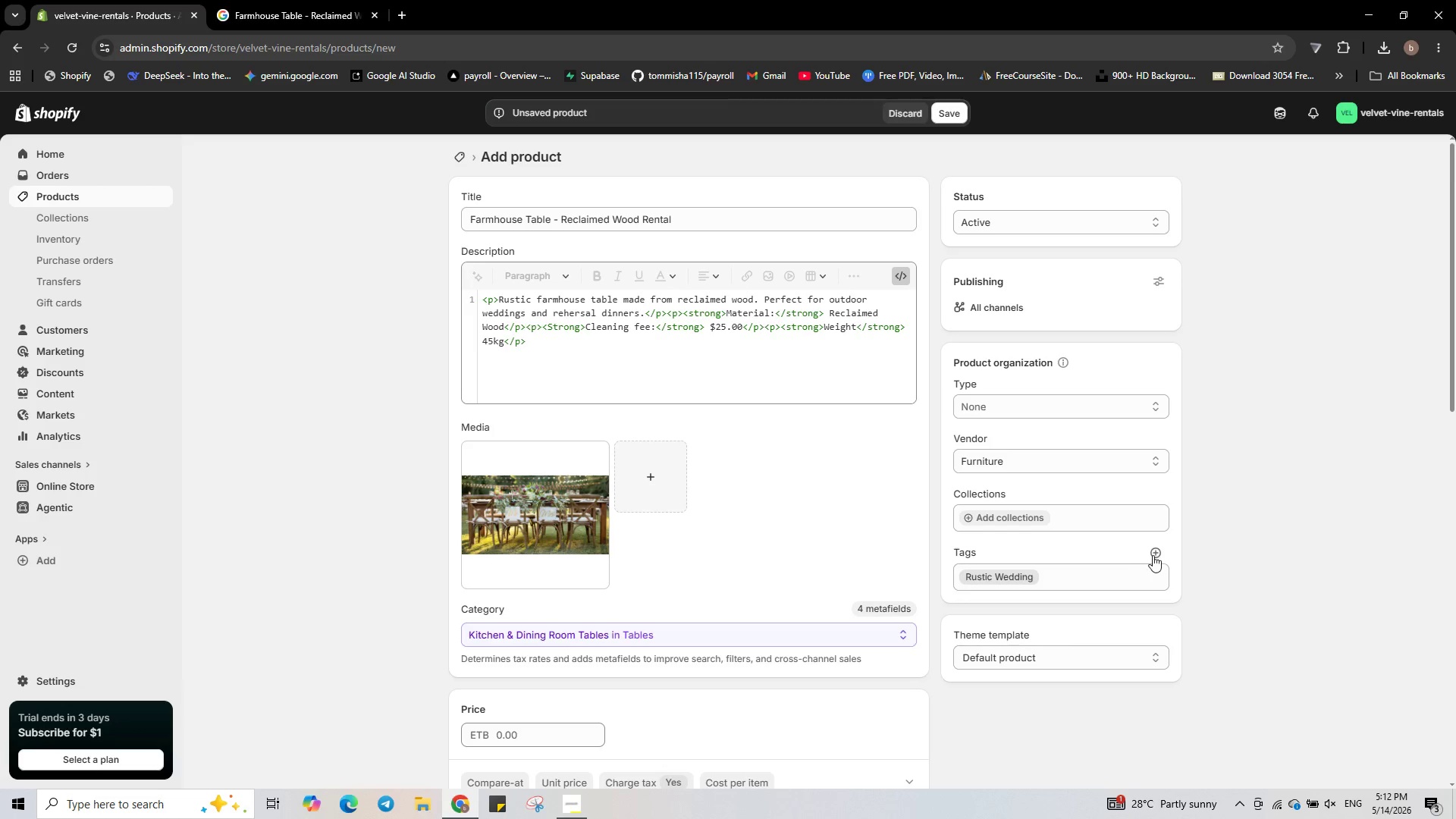 
left_click([1153, 555])
 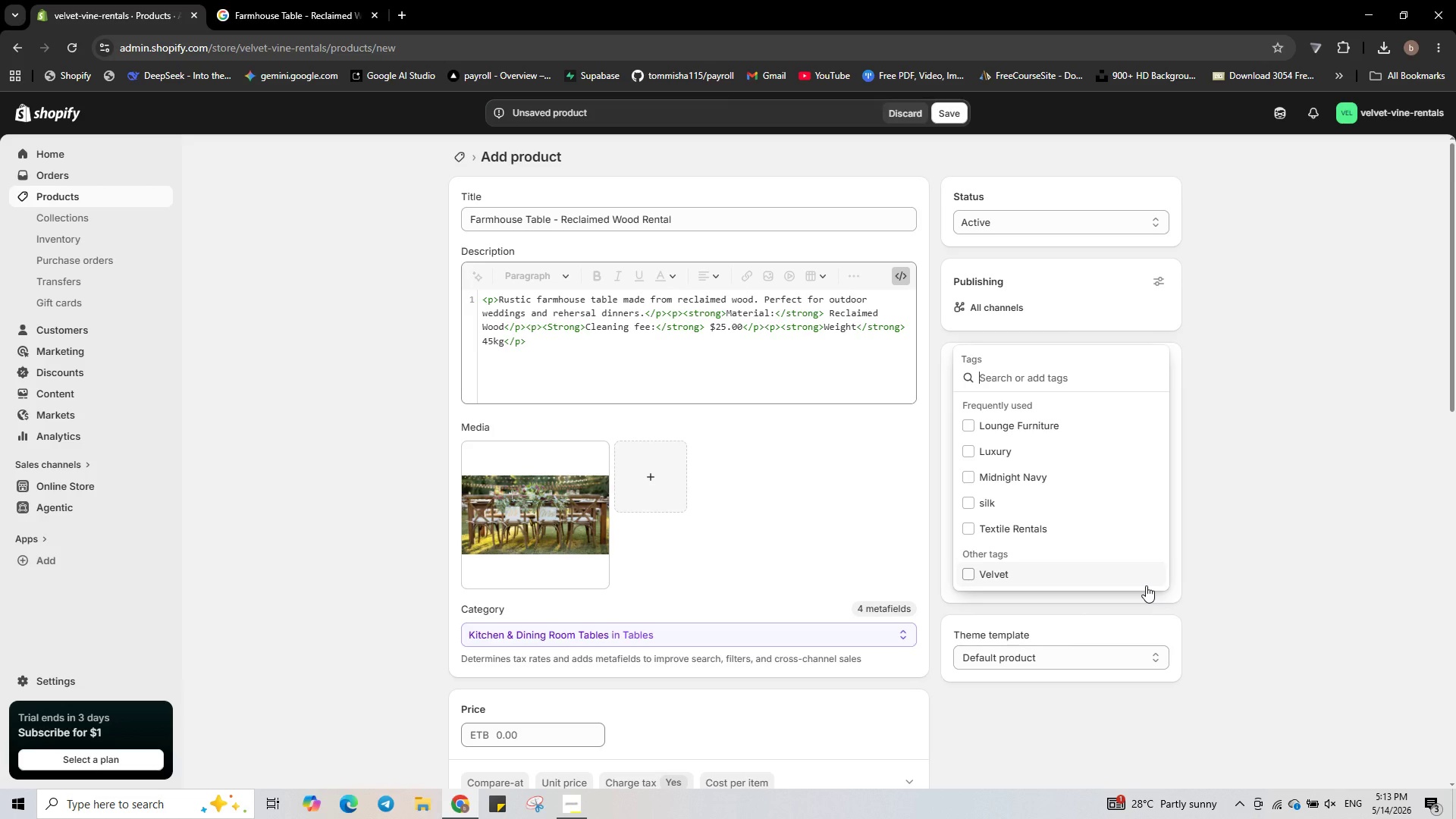 
type(Wood)
 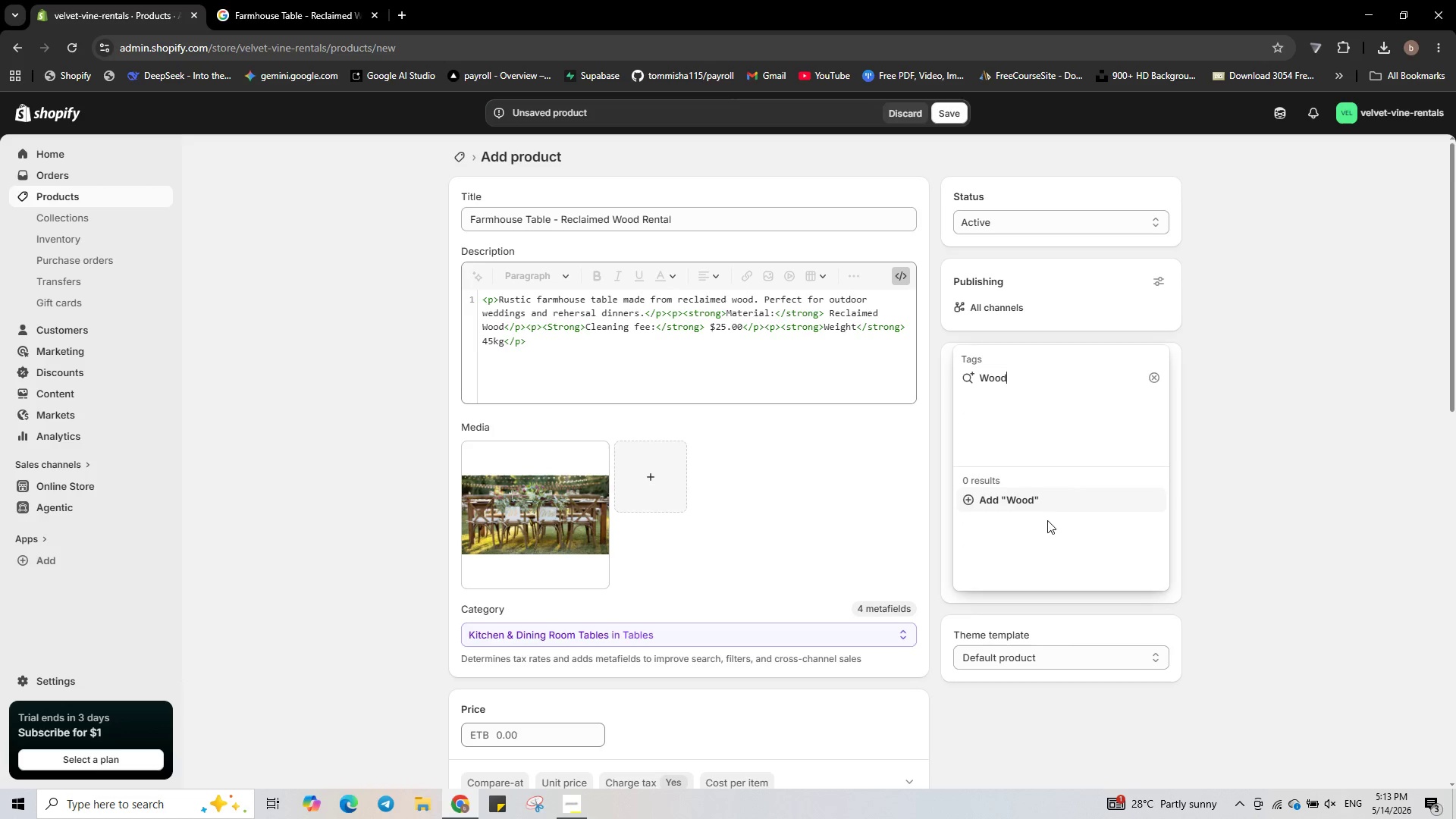 
left_click([1034, 497])
 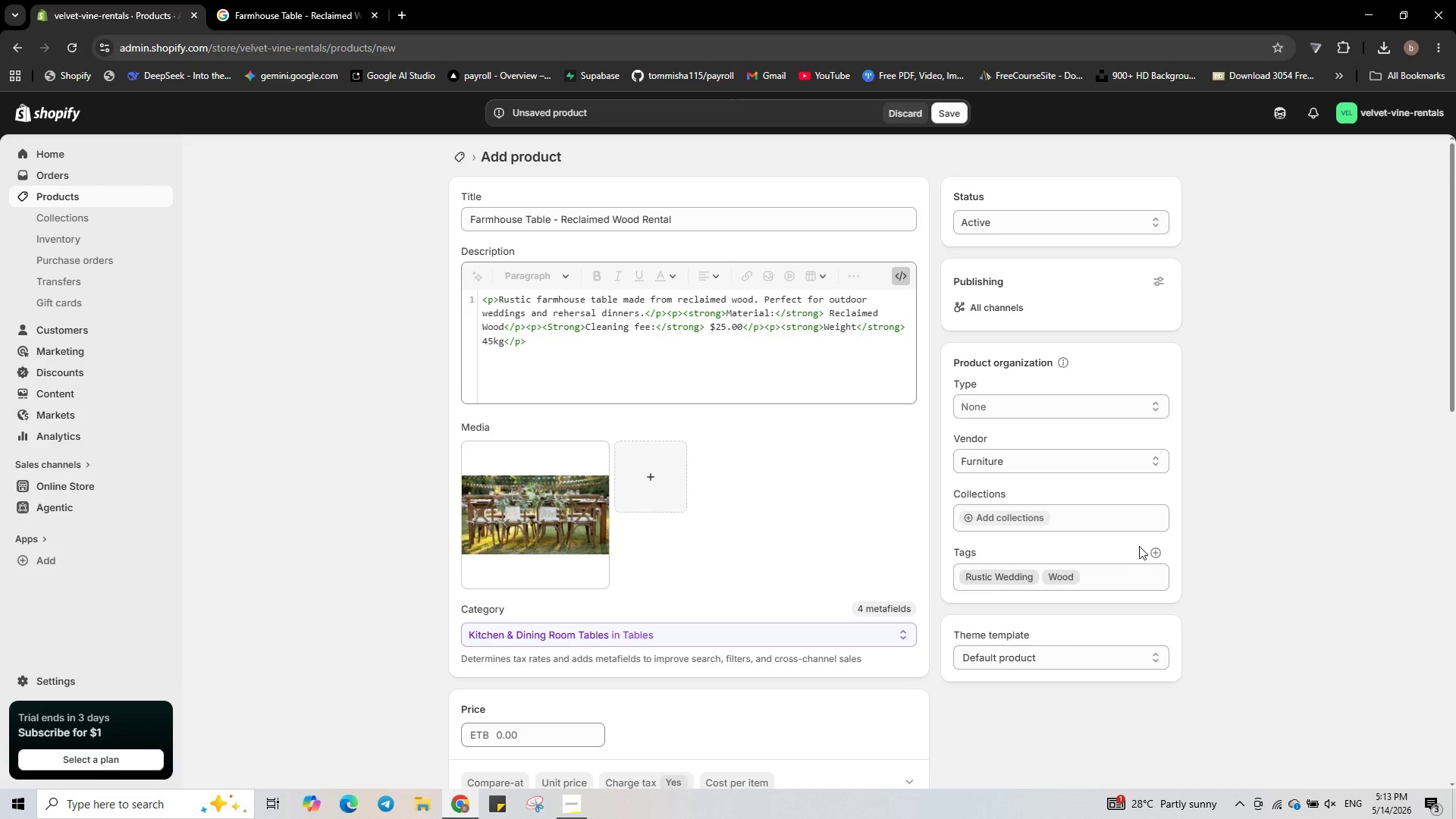 
left_click([1156, 551])
 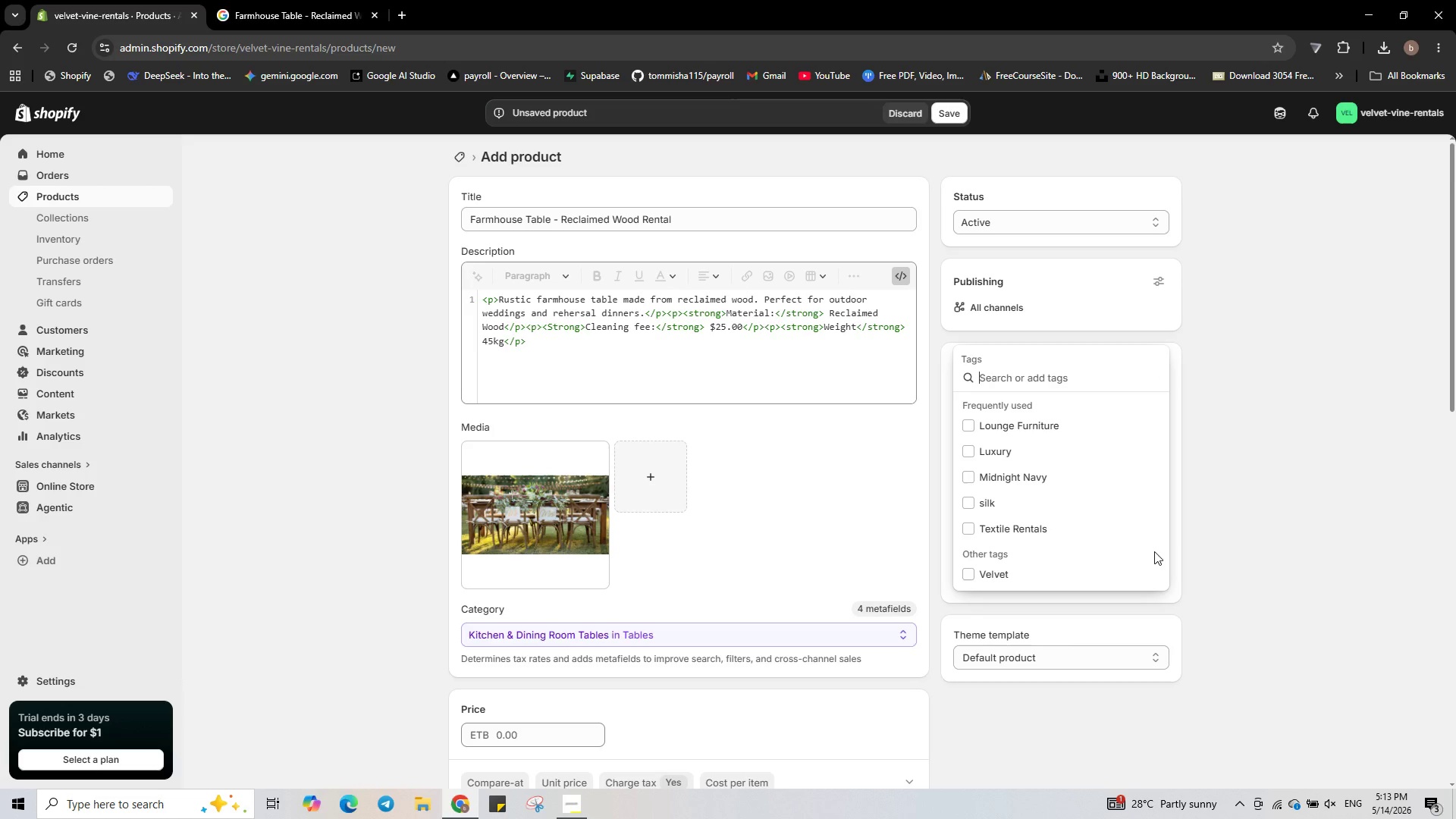 
hold_key(key=ShiftLeft, duration=0.47)
 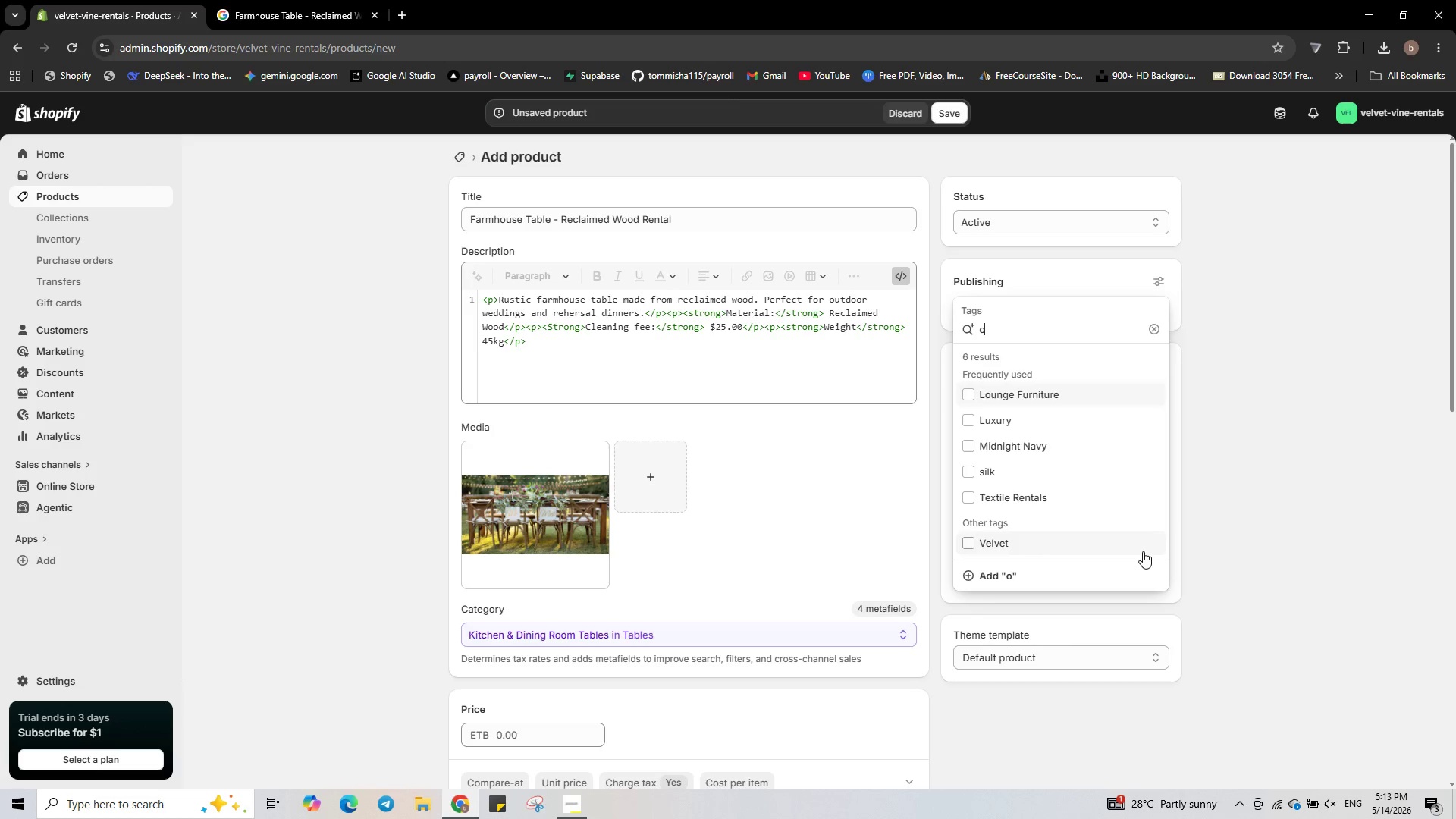 
type(outdoor)
 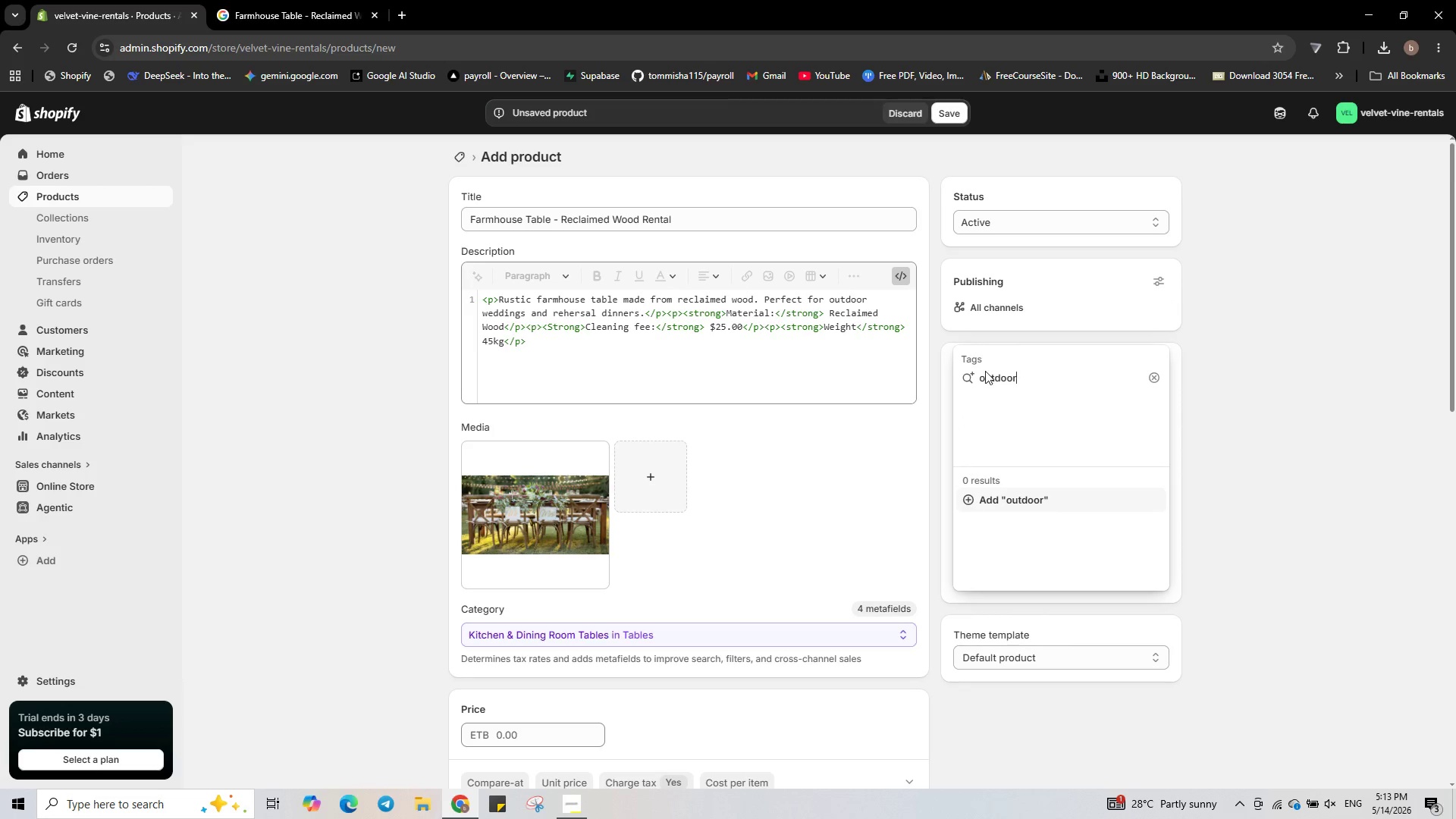 
left_click([986, 379])
 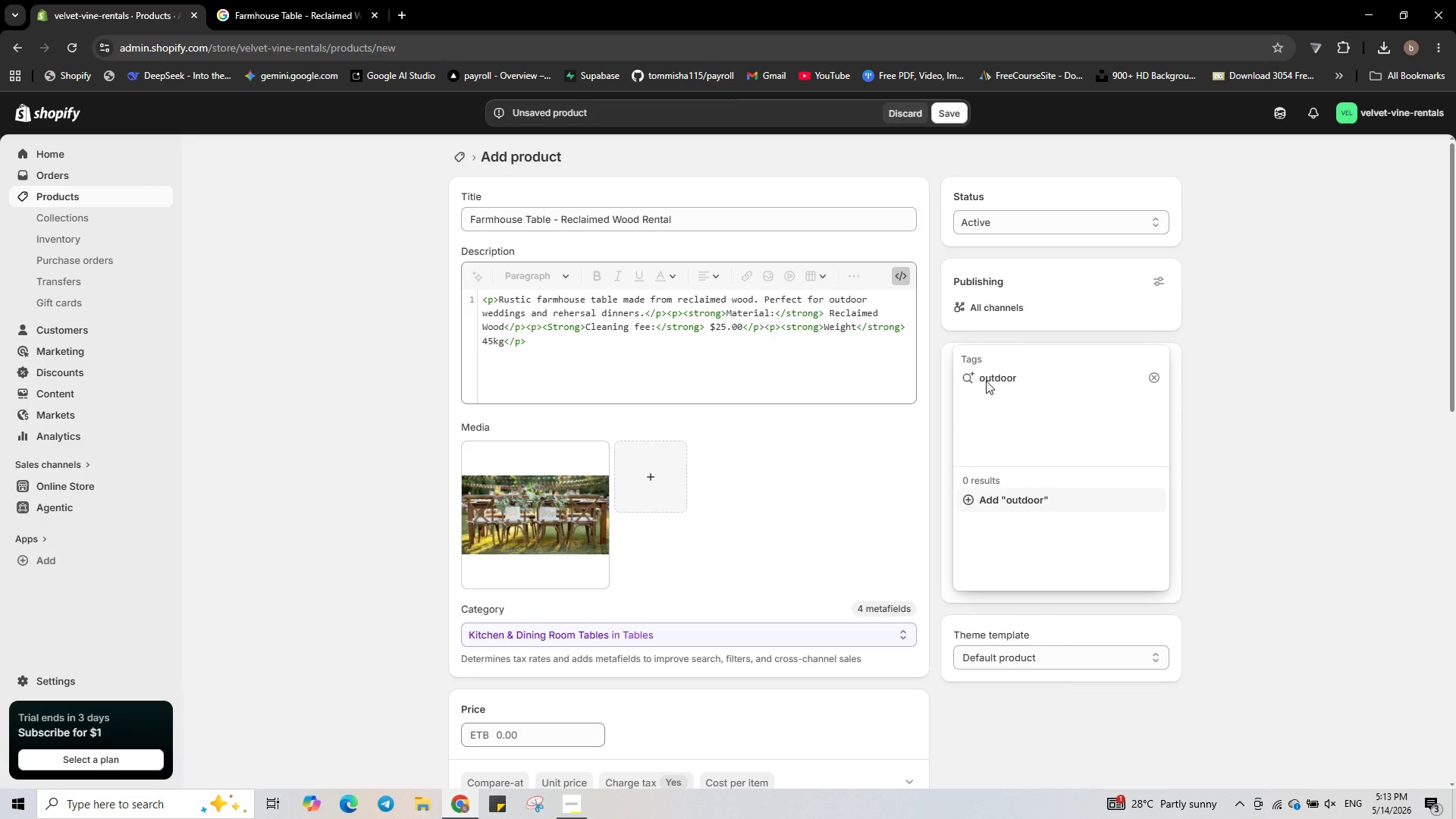 
key(Backspace)
 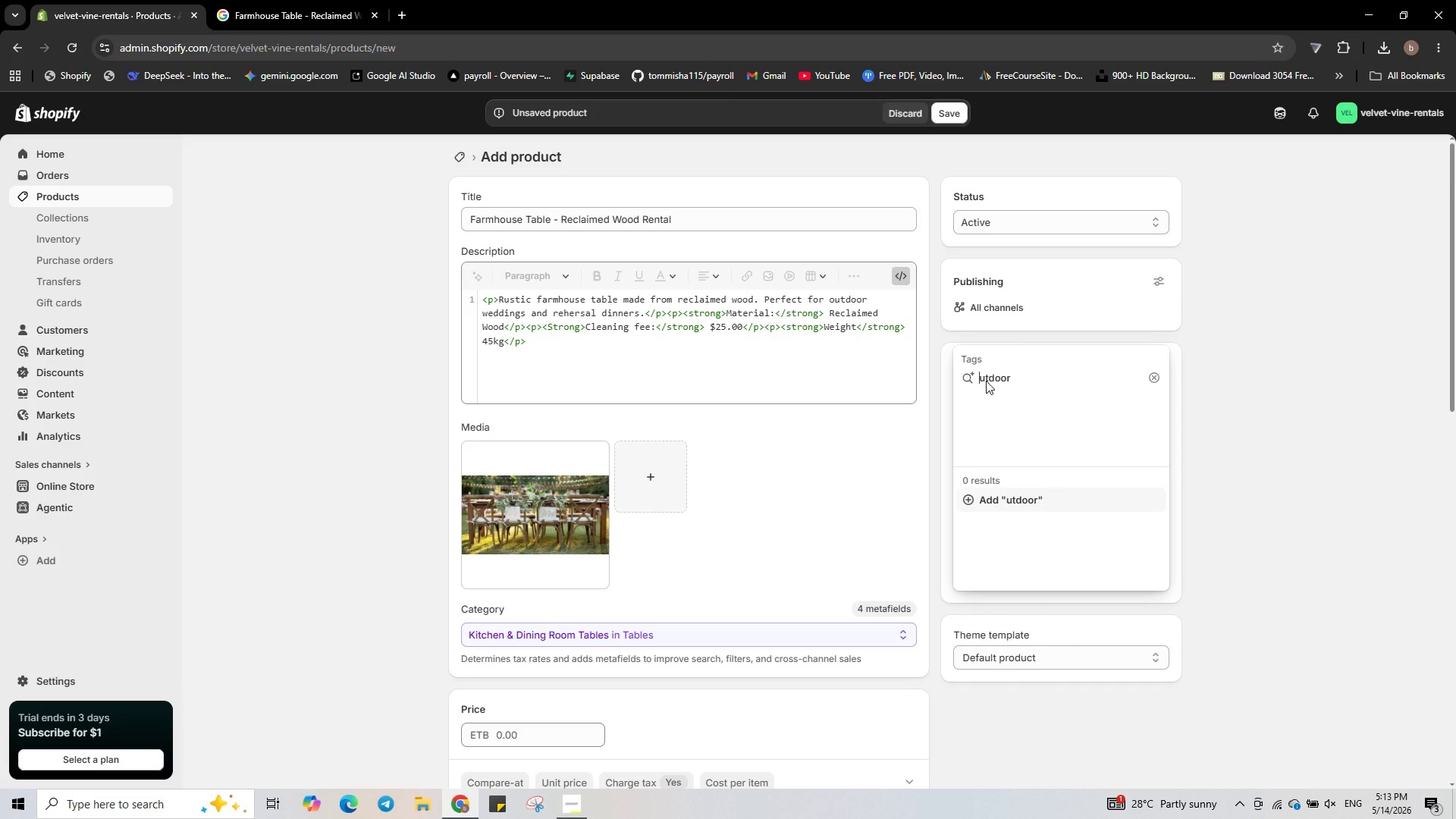 
key(Shift+O)
 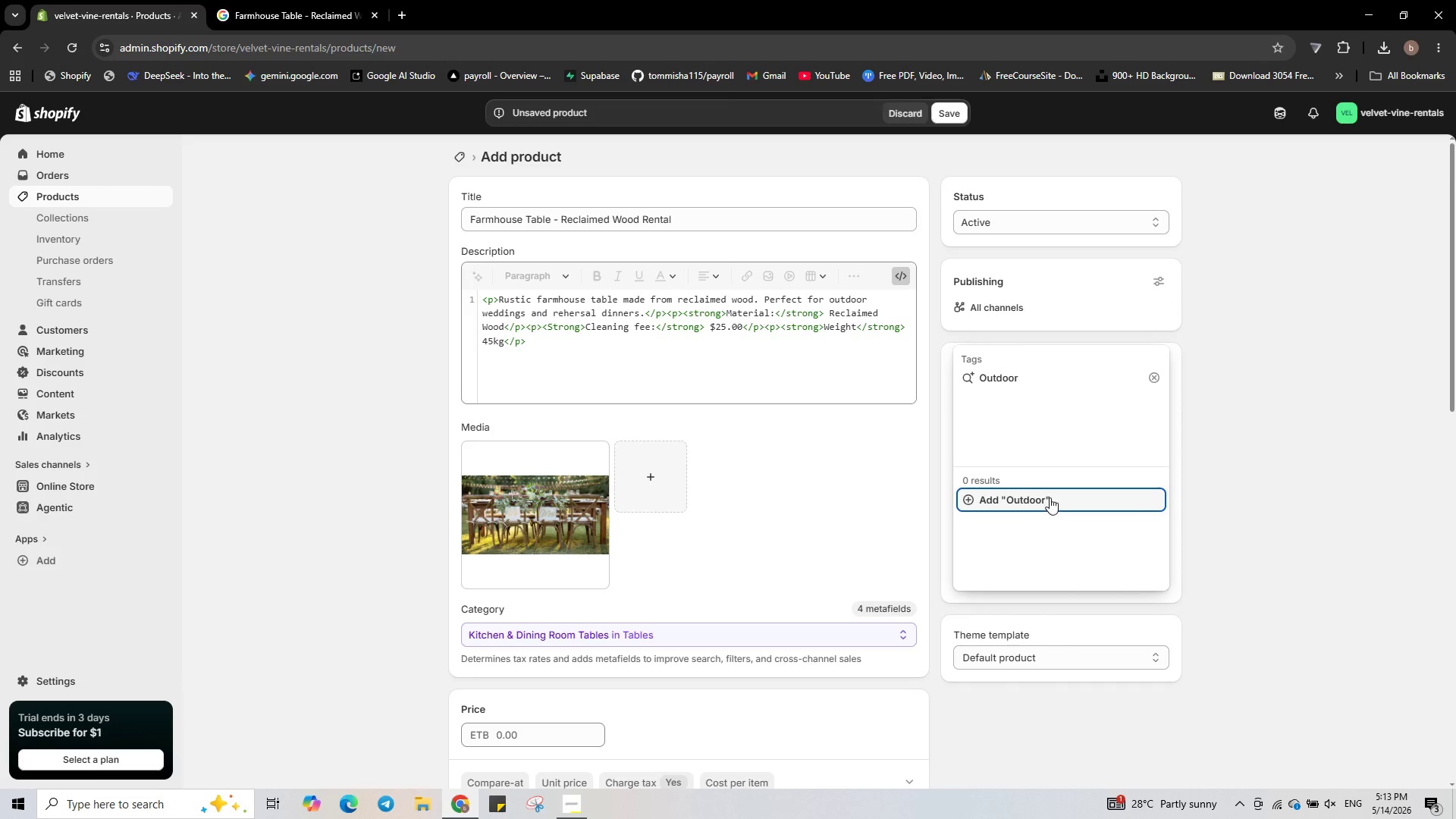 
left_click([1050, 500])
 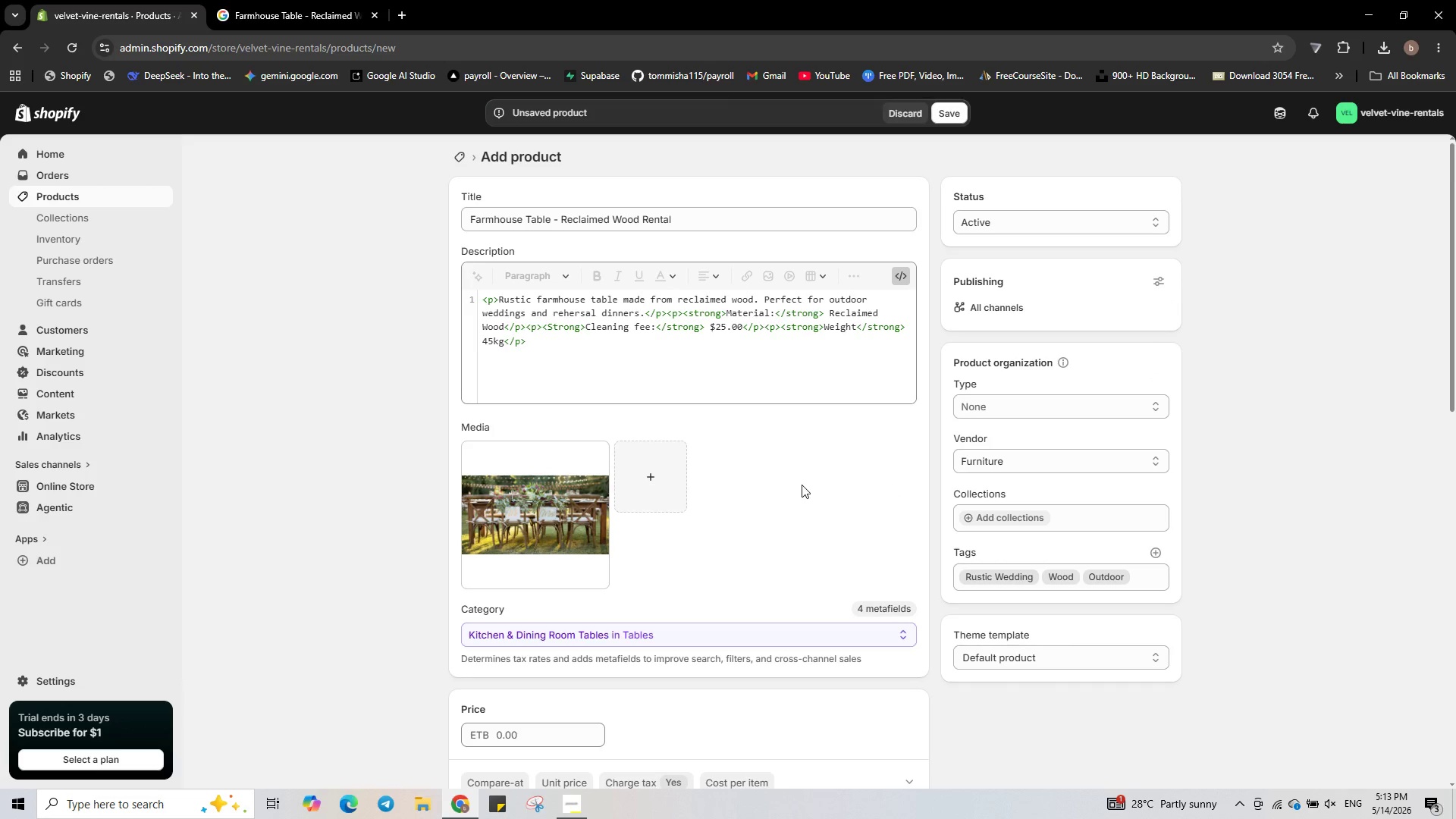 
scroll: coordinate [791, 491], scroll_direction: none, amount: 0.0
 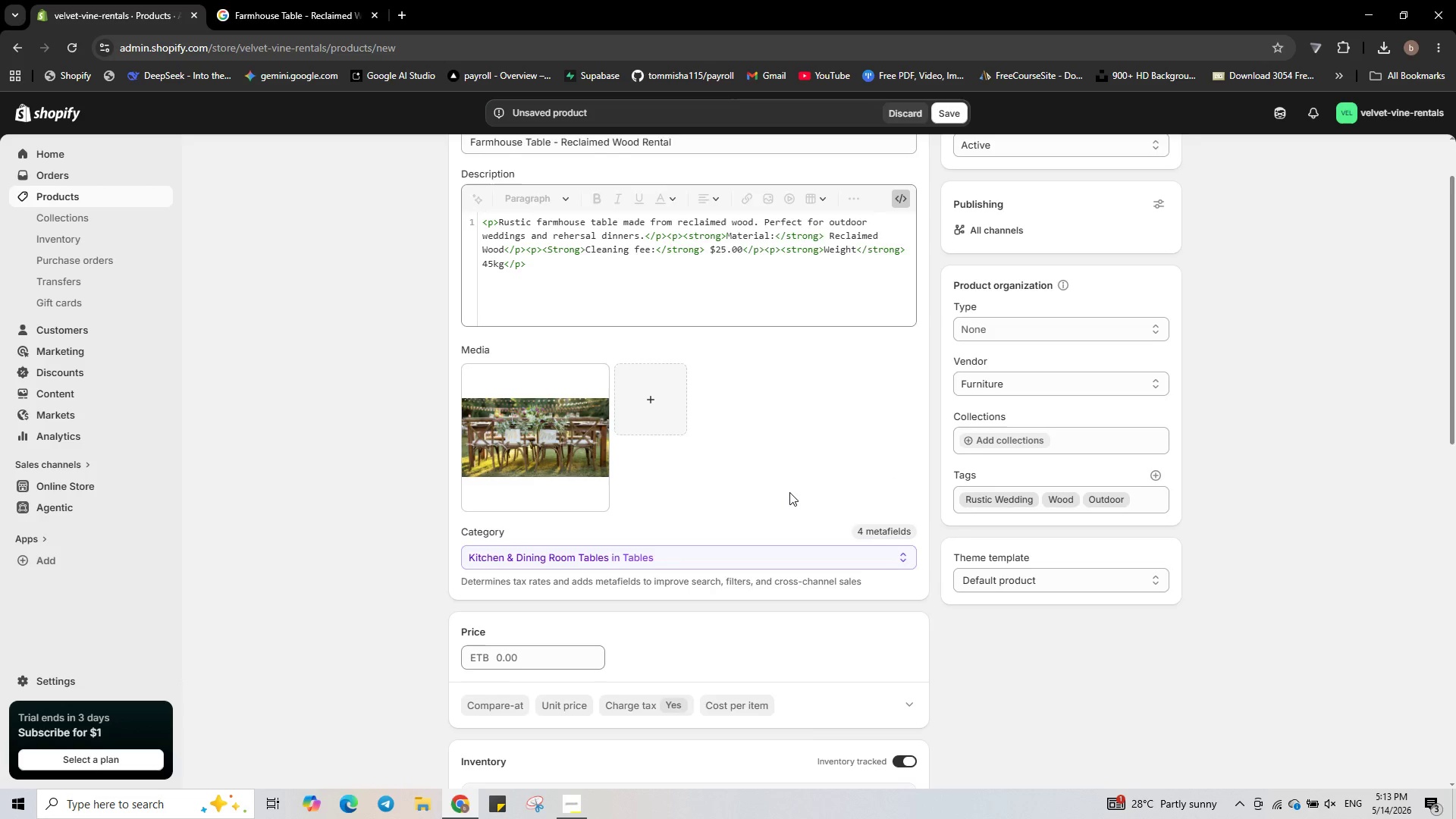 
scroll: coordinate [789, 492], scroll_direction: down, amount: 4.0
 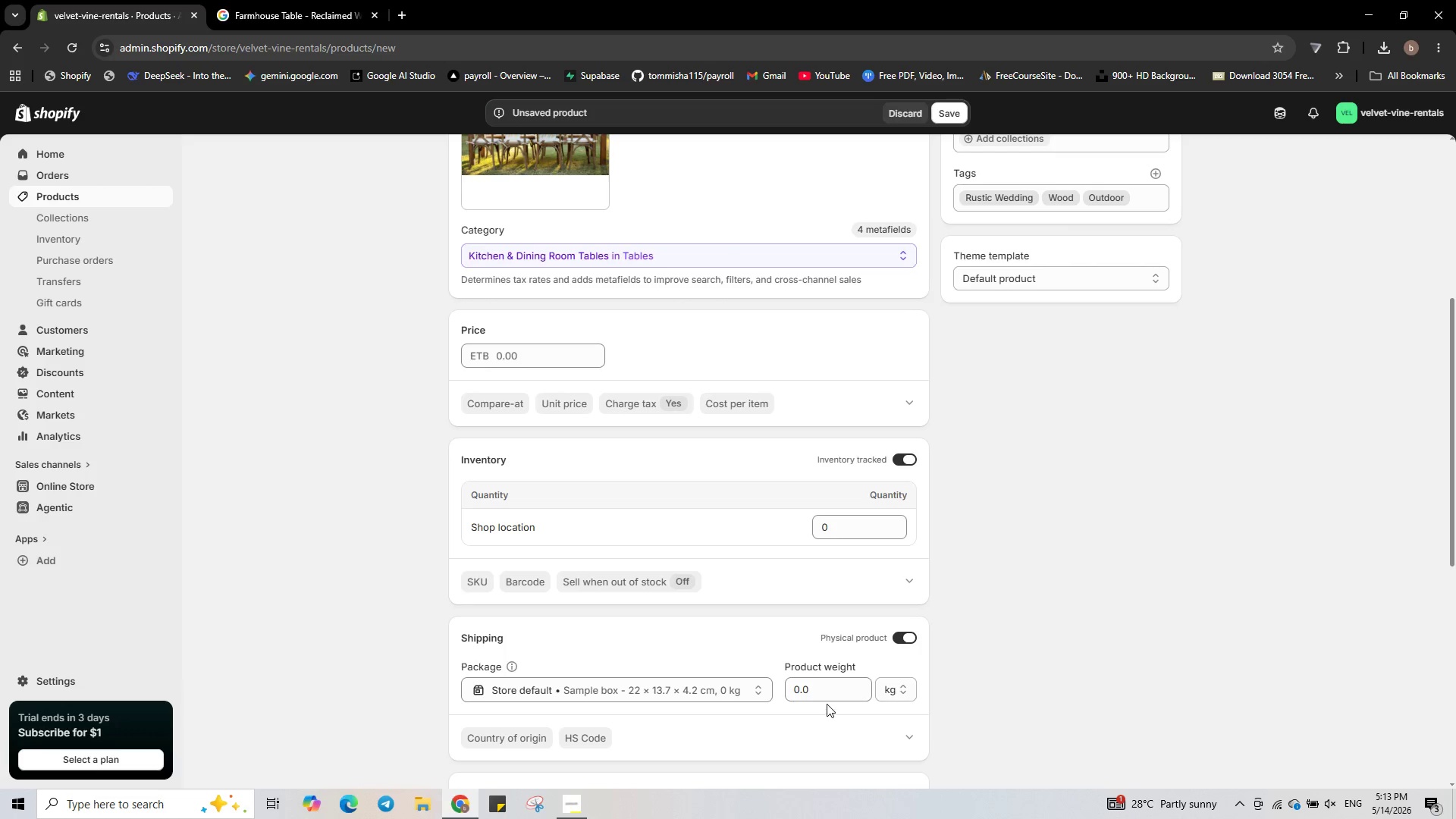 
left_click([824, 689])
 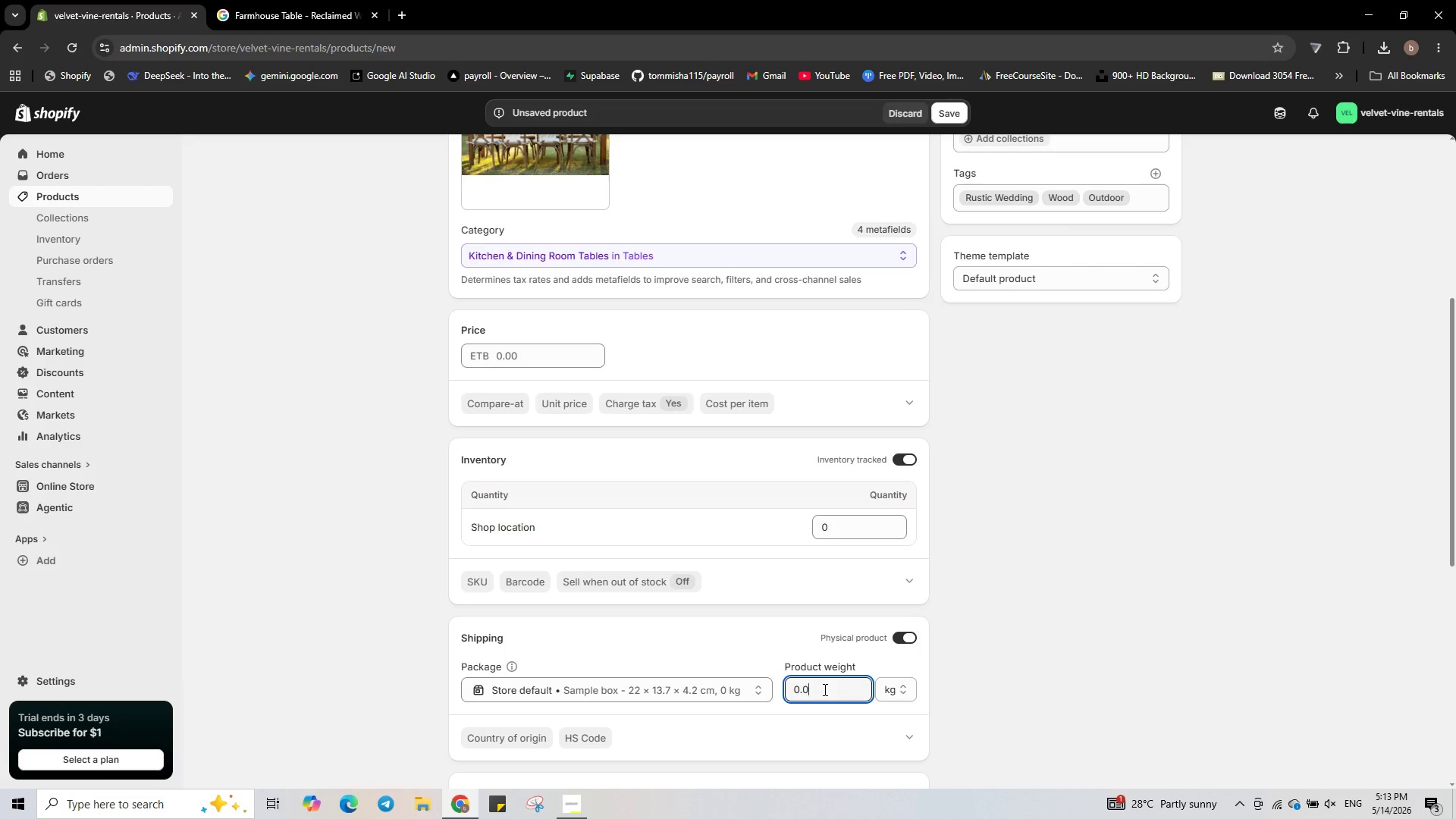 
wait(10.7)
 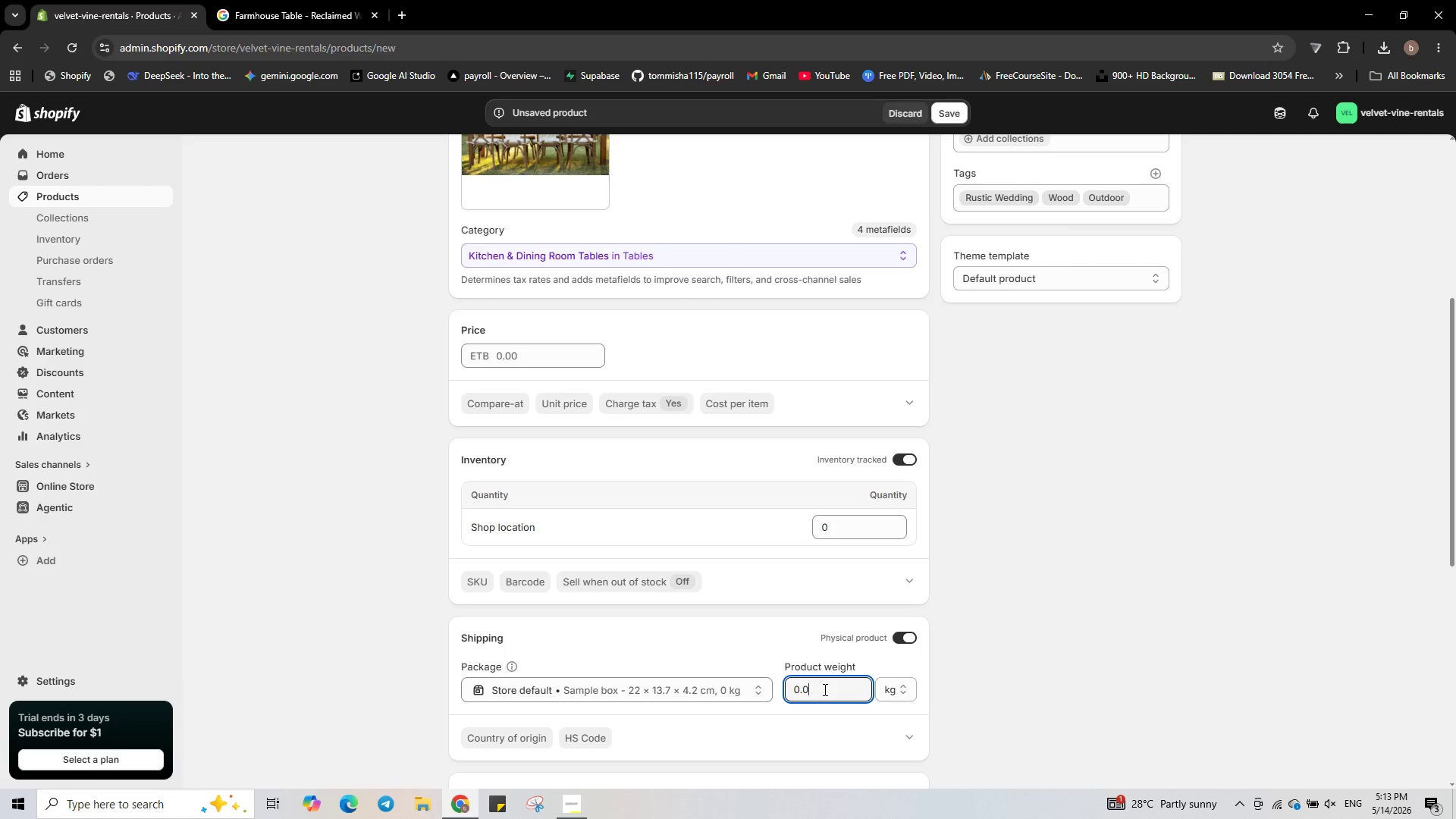 
key(Backspace)
 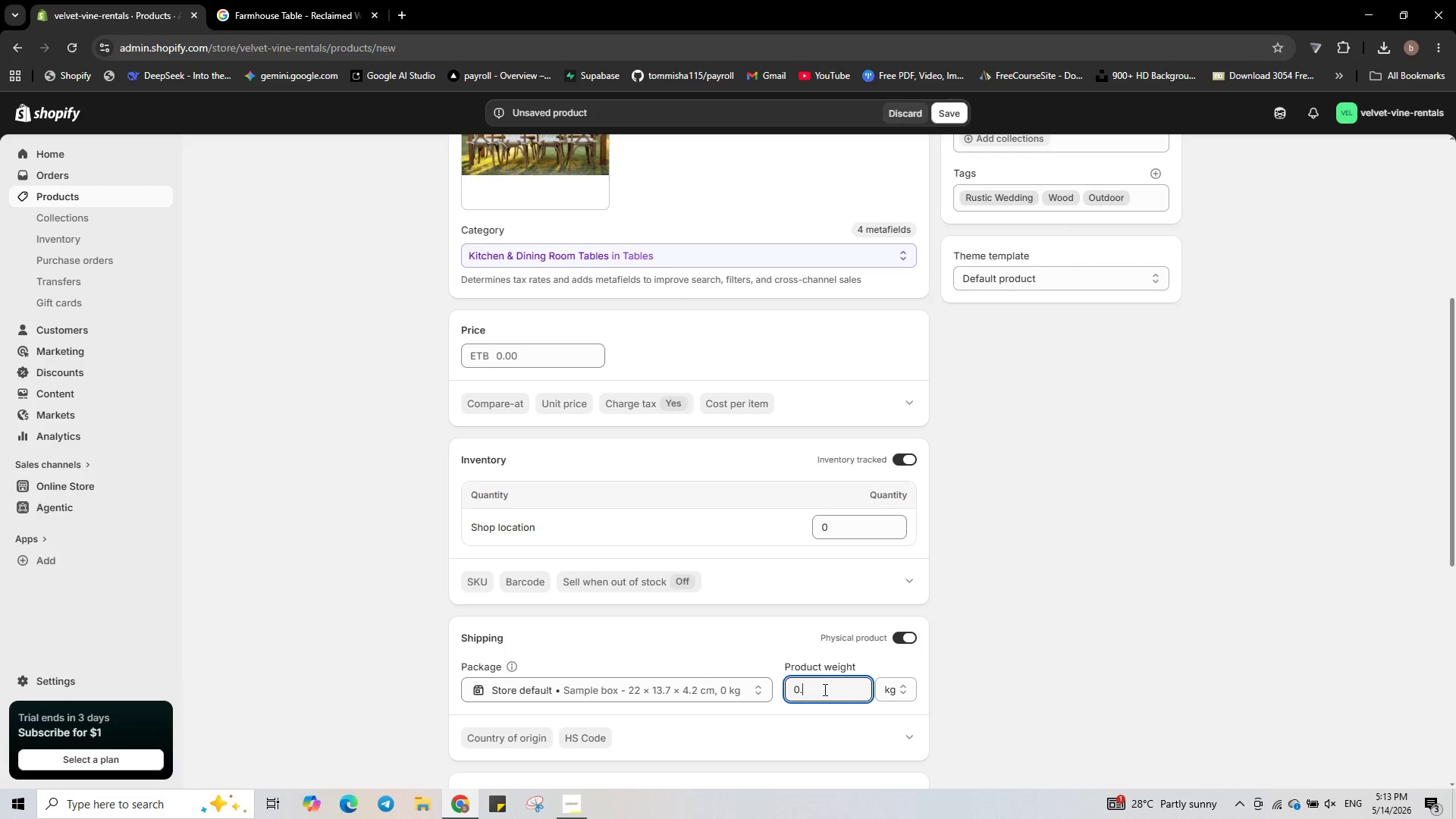 
key(Backspace)
 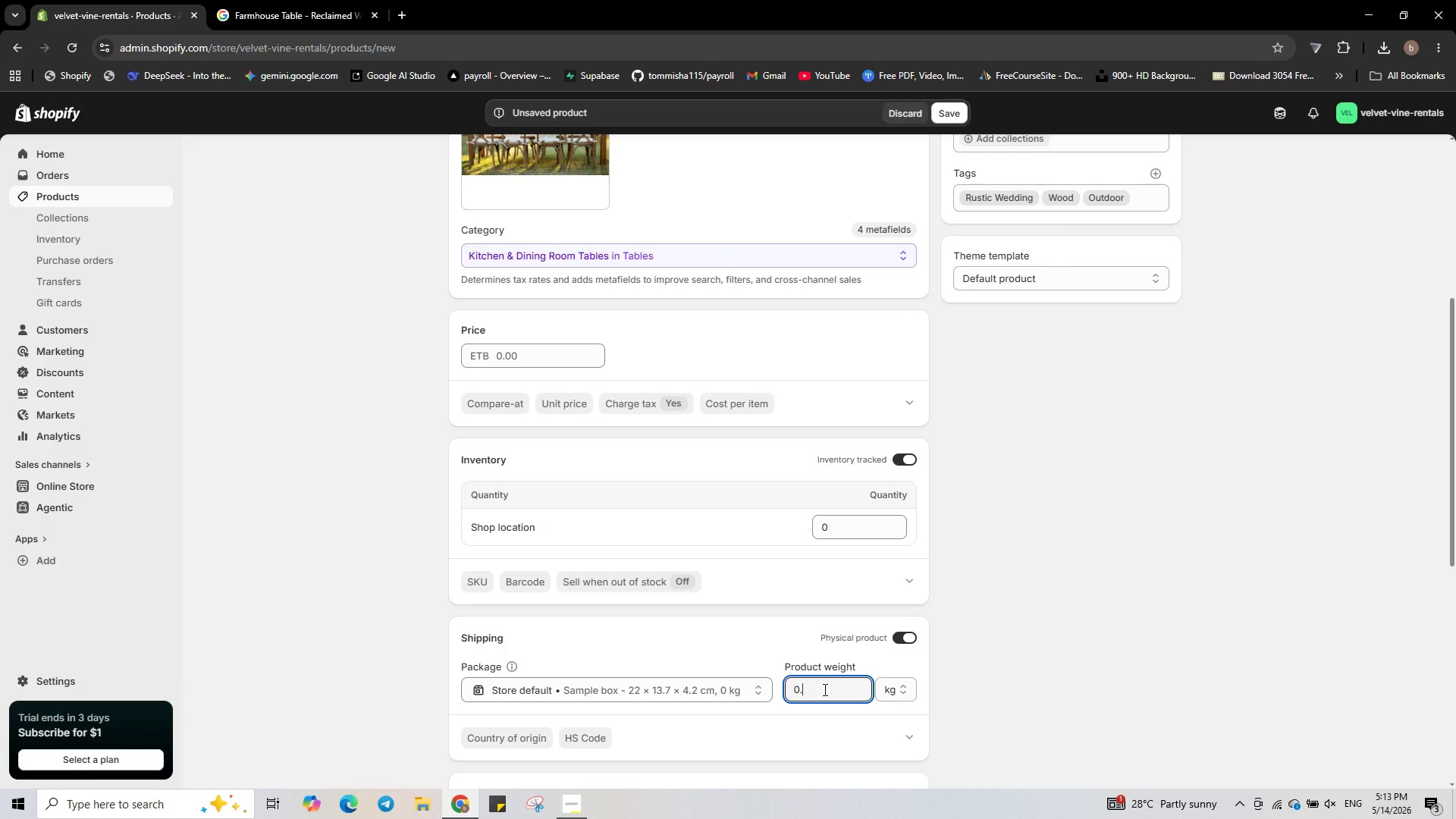 
key(Backspace)
 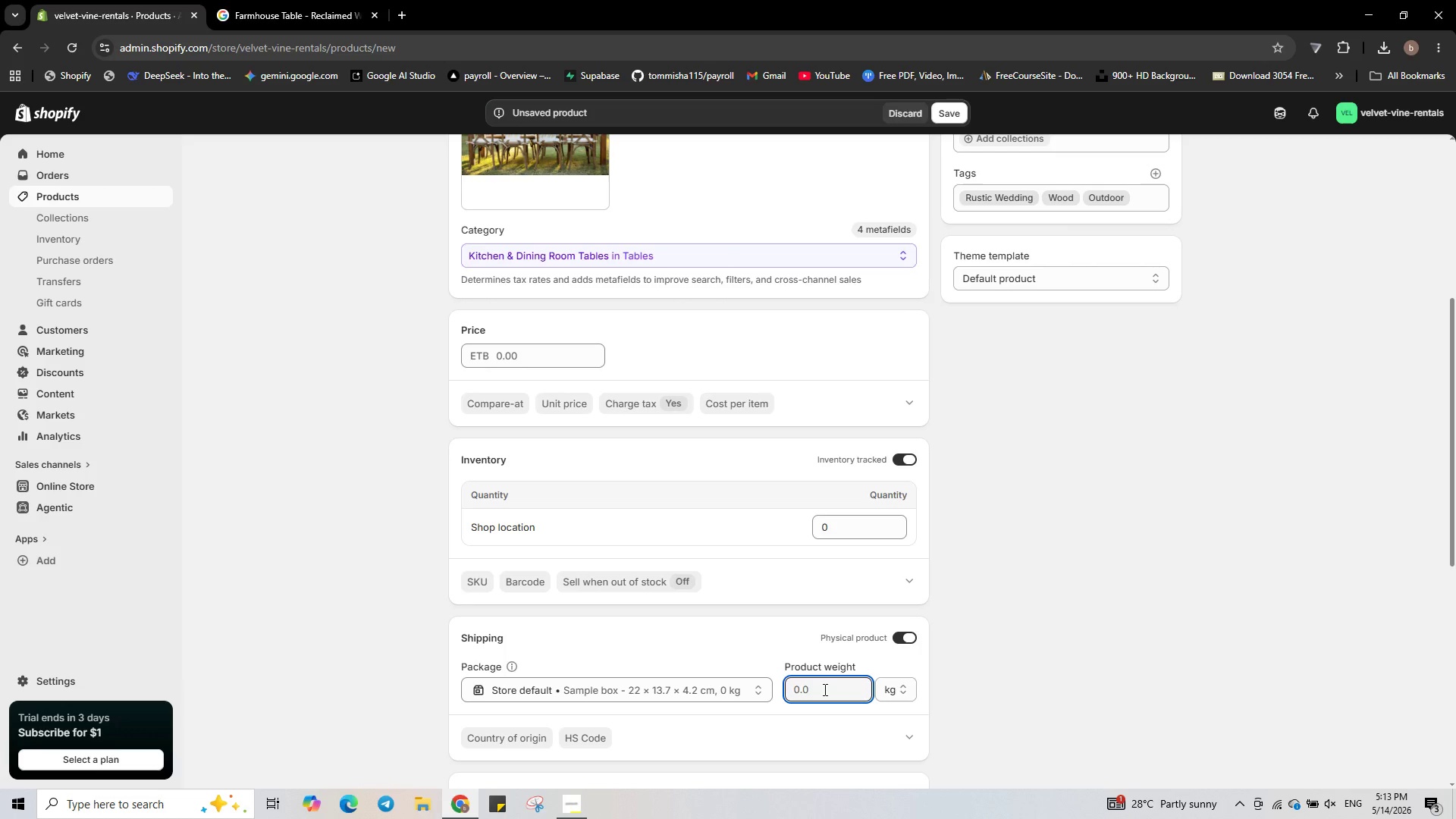 
key(Numpad4)
 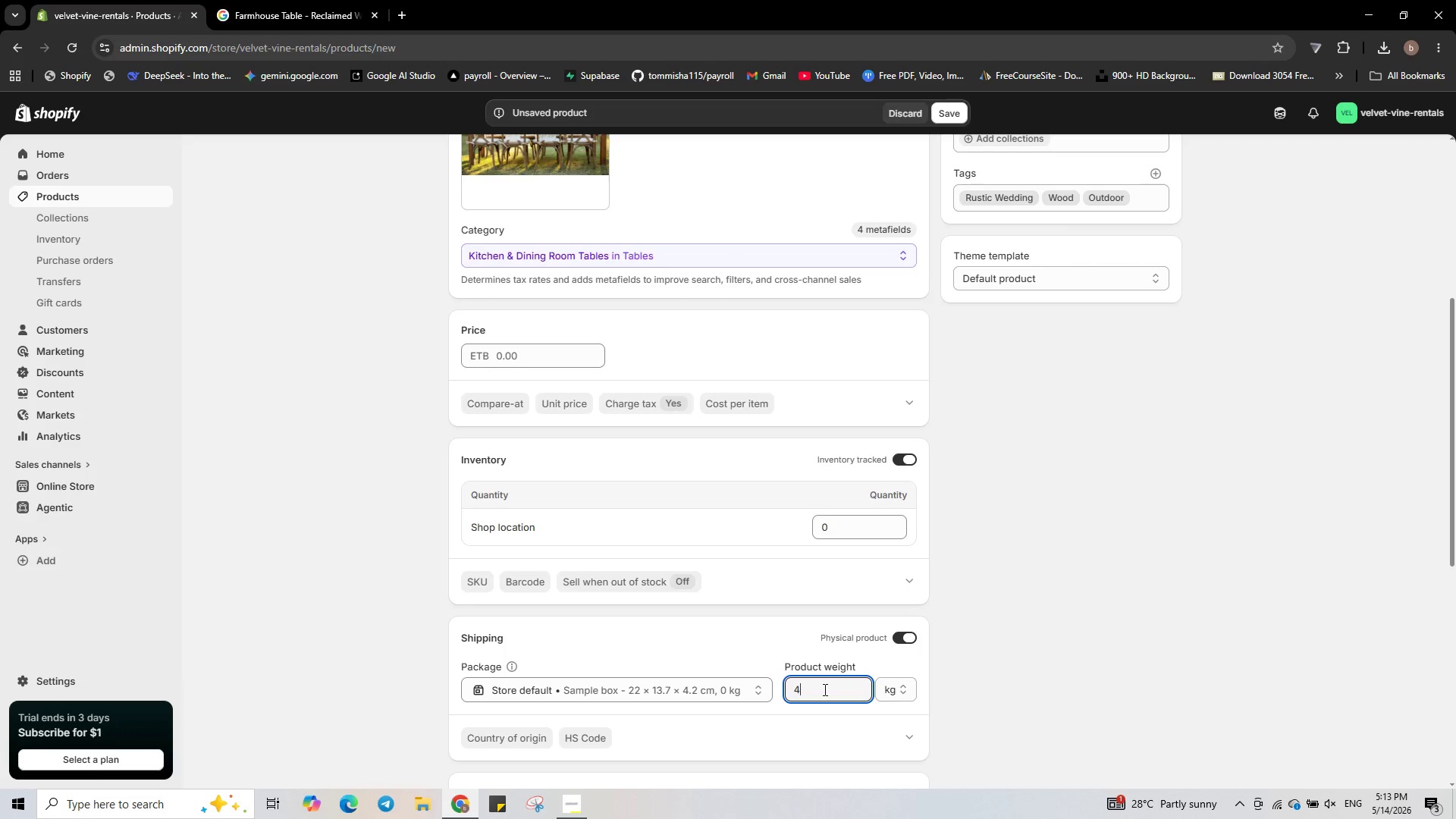 
key(Numpad5)
 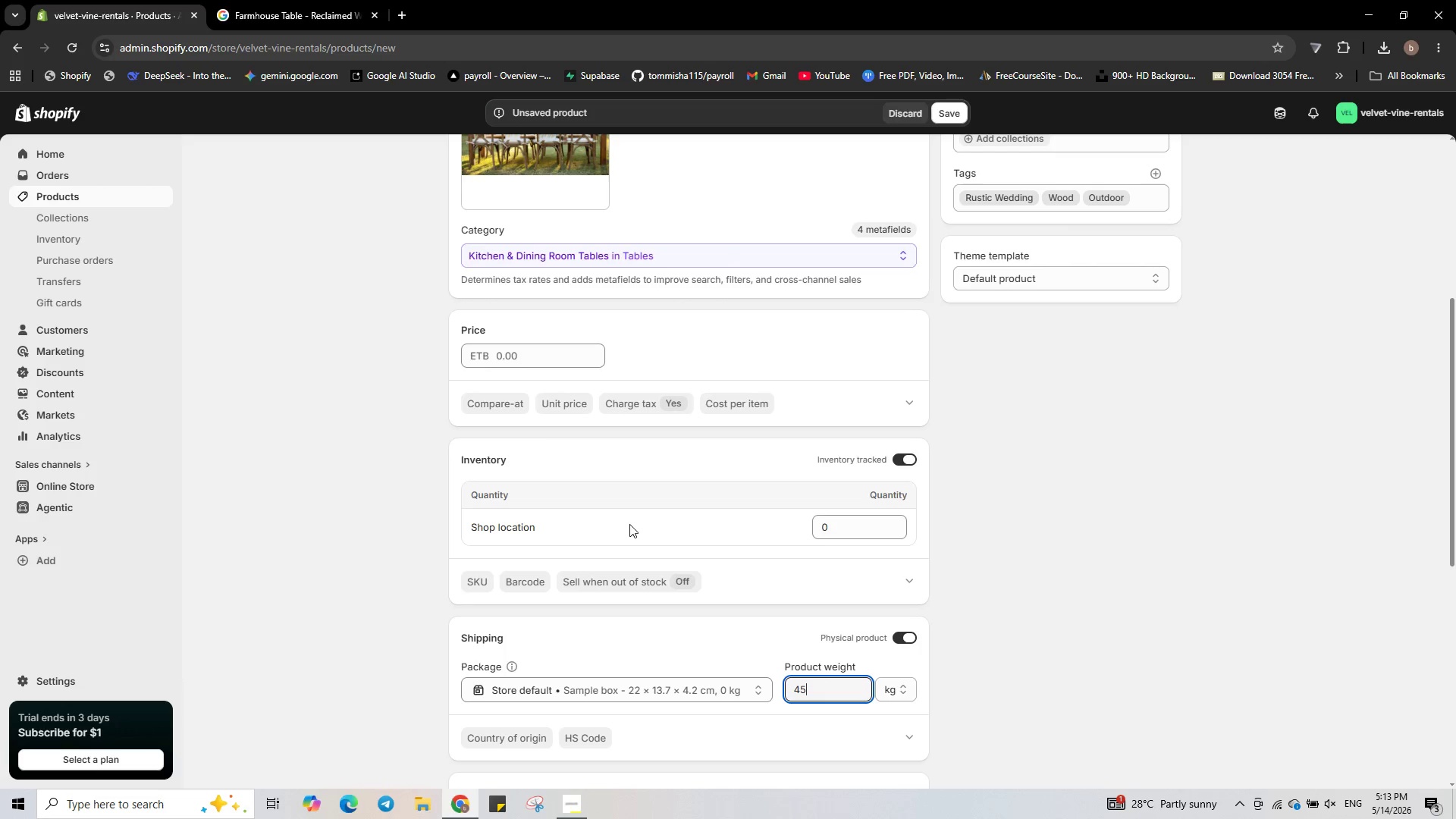 
left_click([540, 358])
 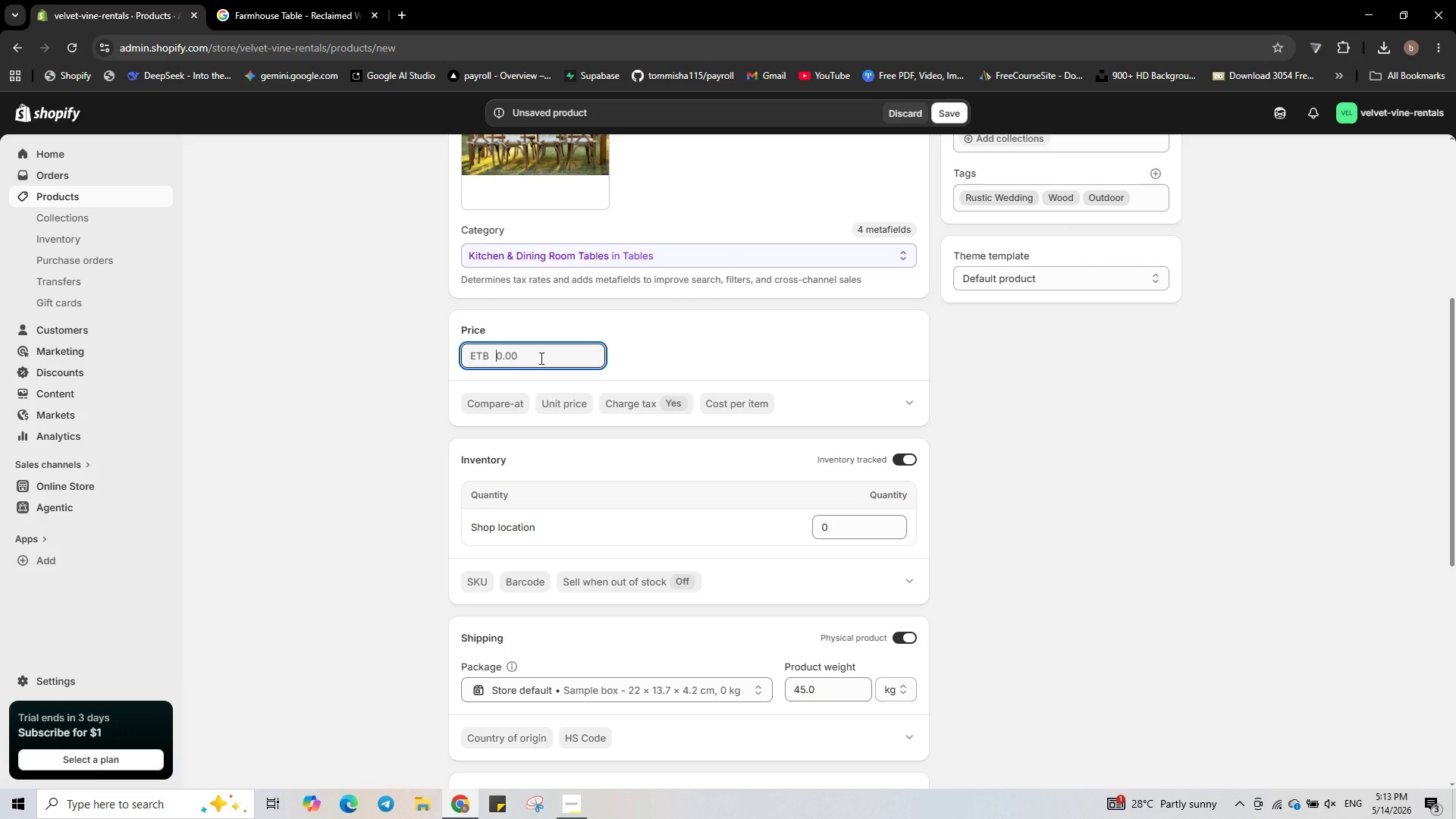 
key(Numpad1)
 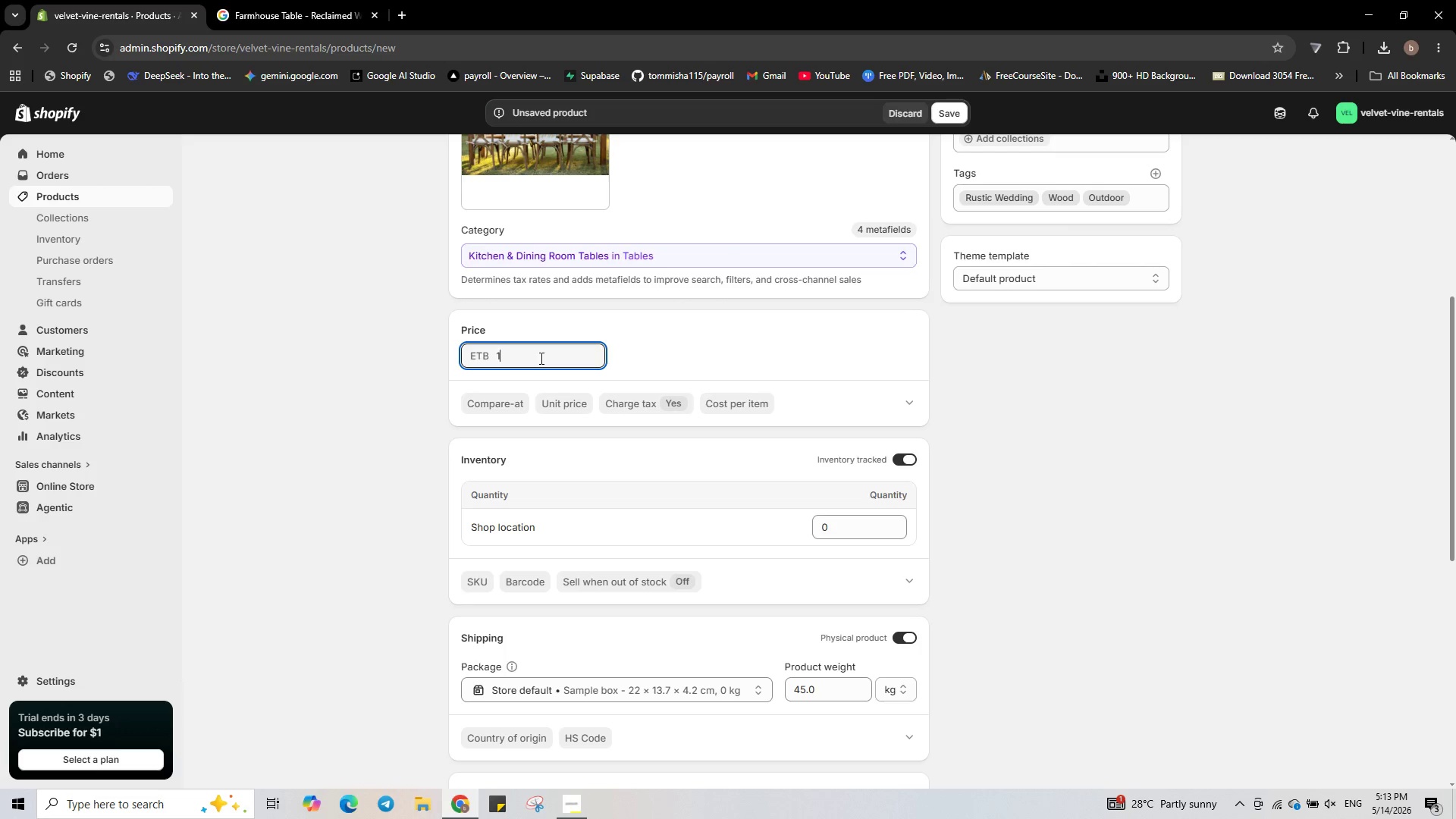 
key(Numpad2)
 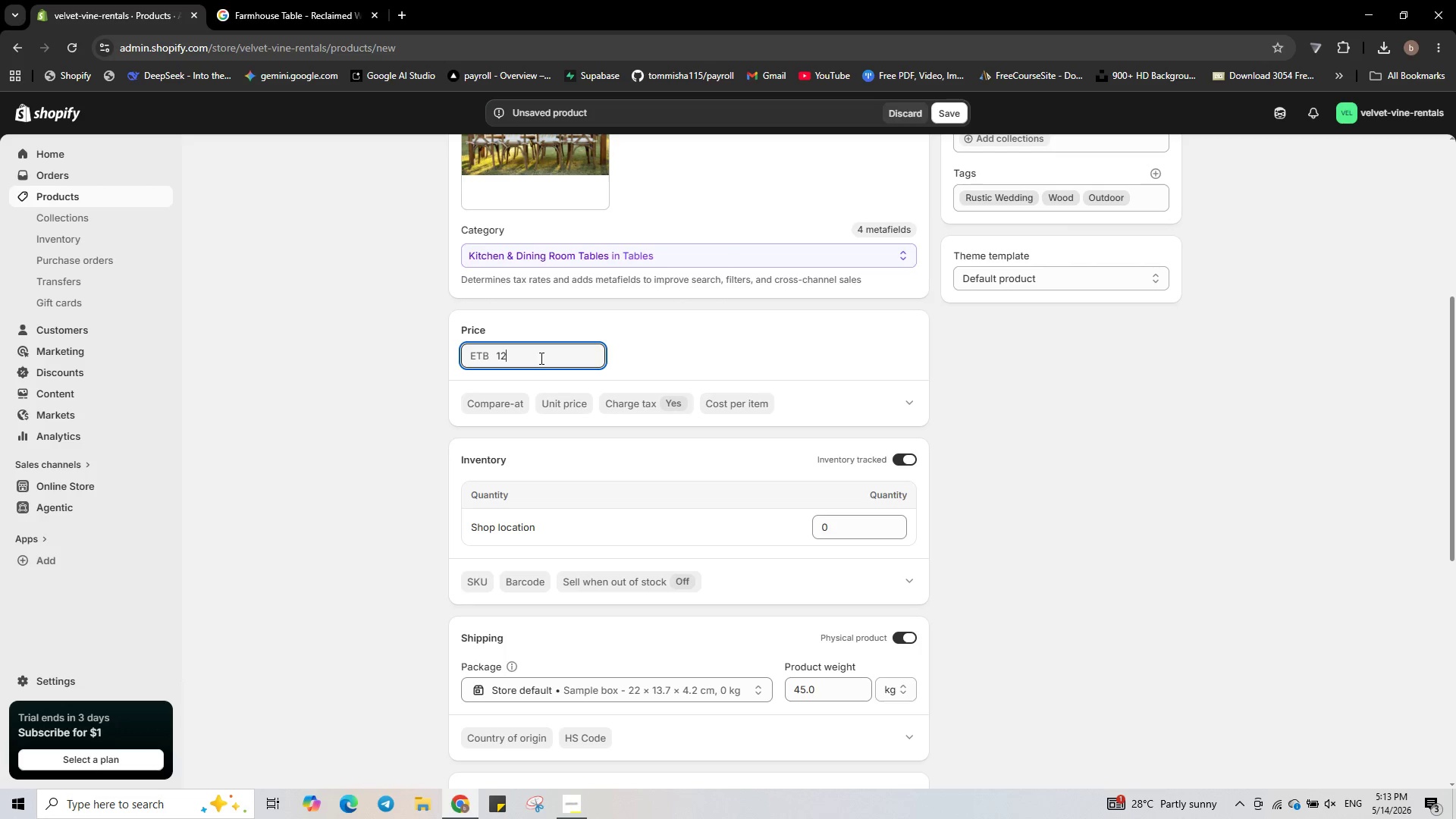 
key(Numpad5)
 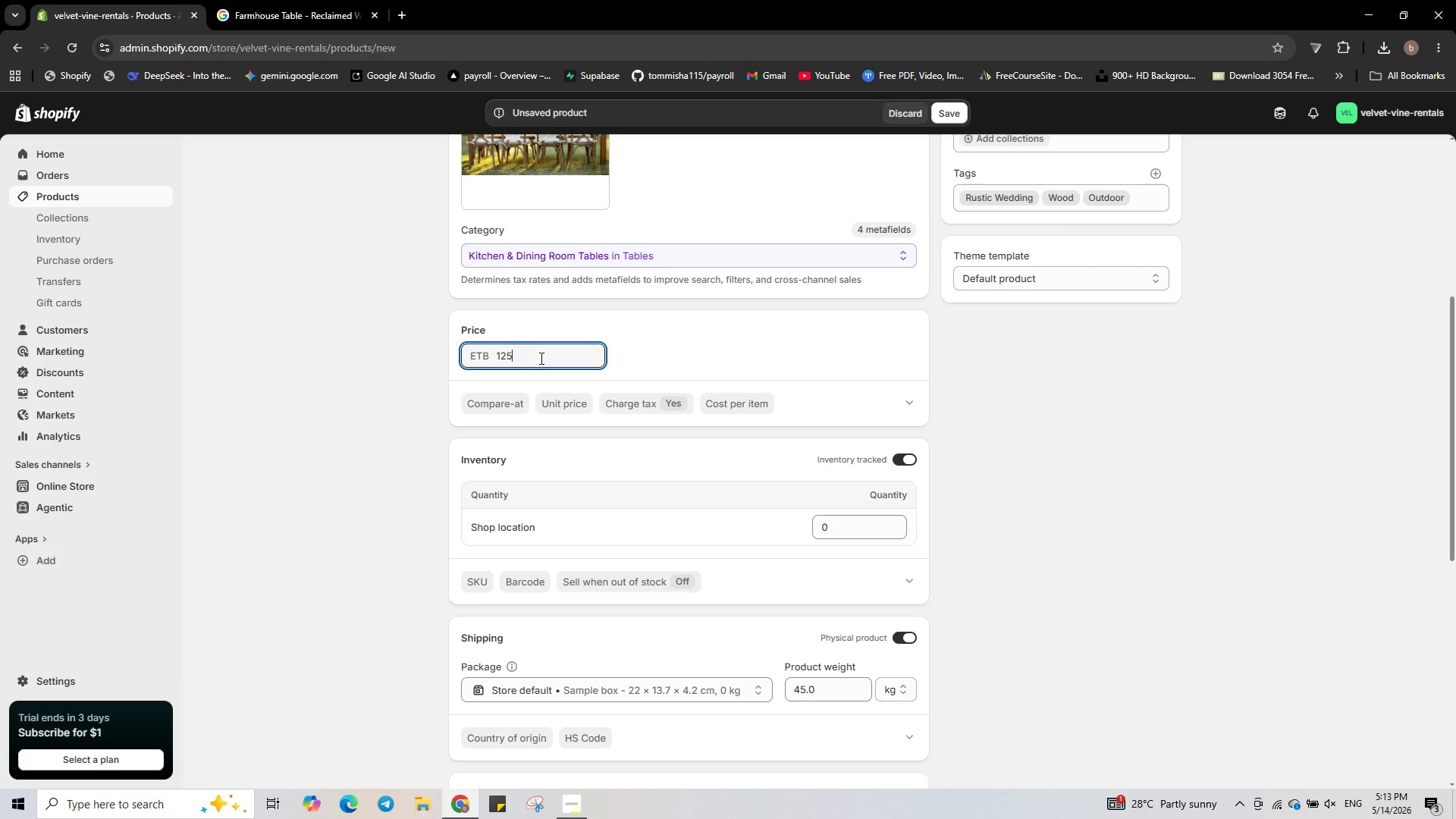 
key(NumpadDecimal)
 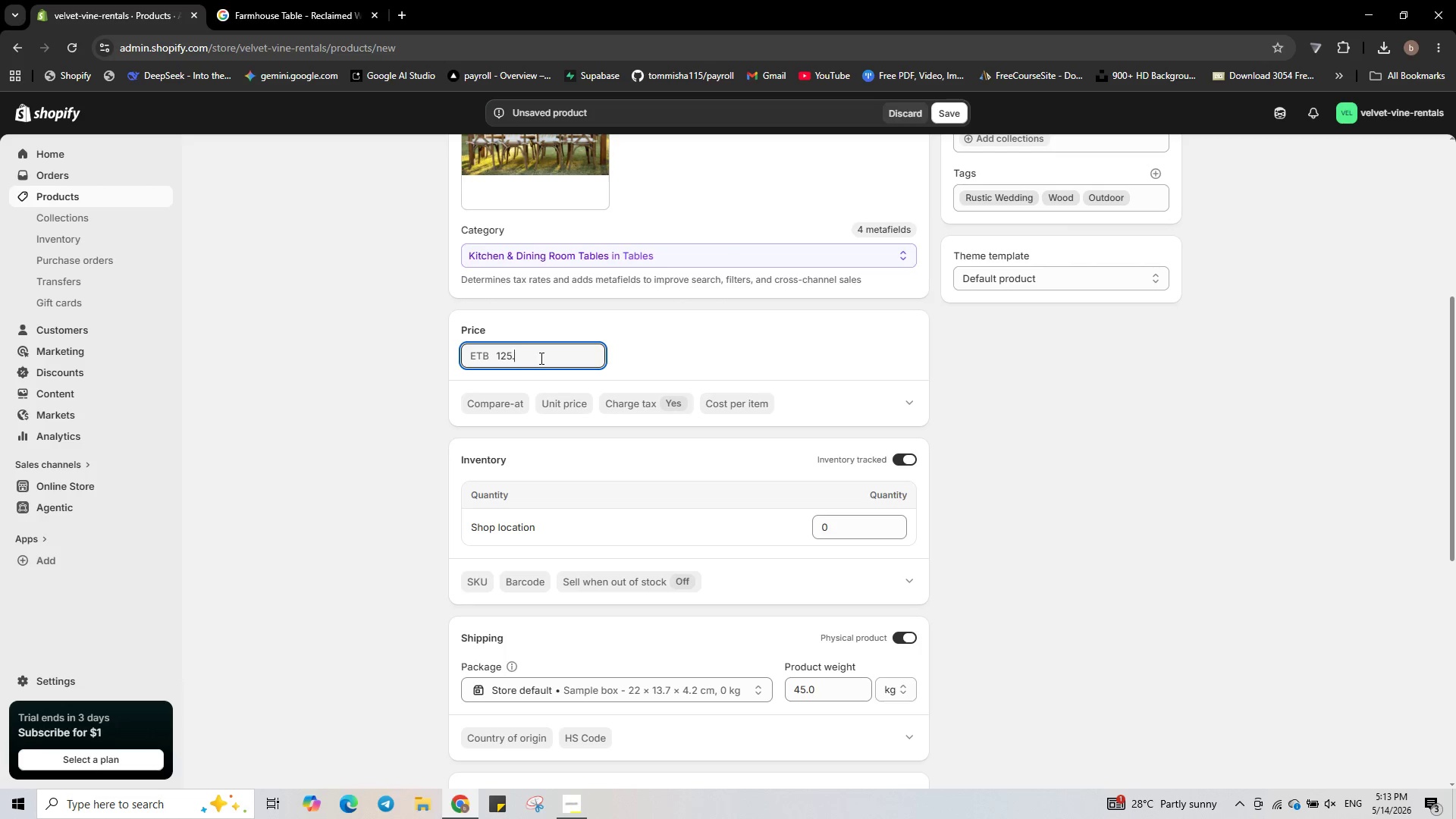 
key(Numpad0)
 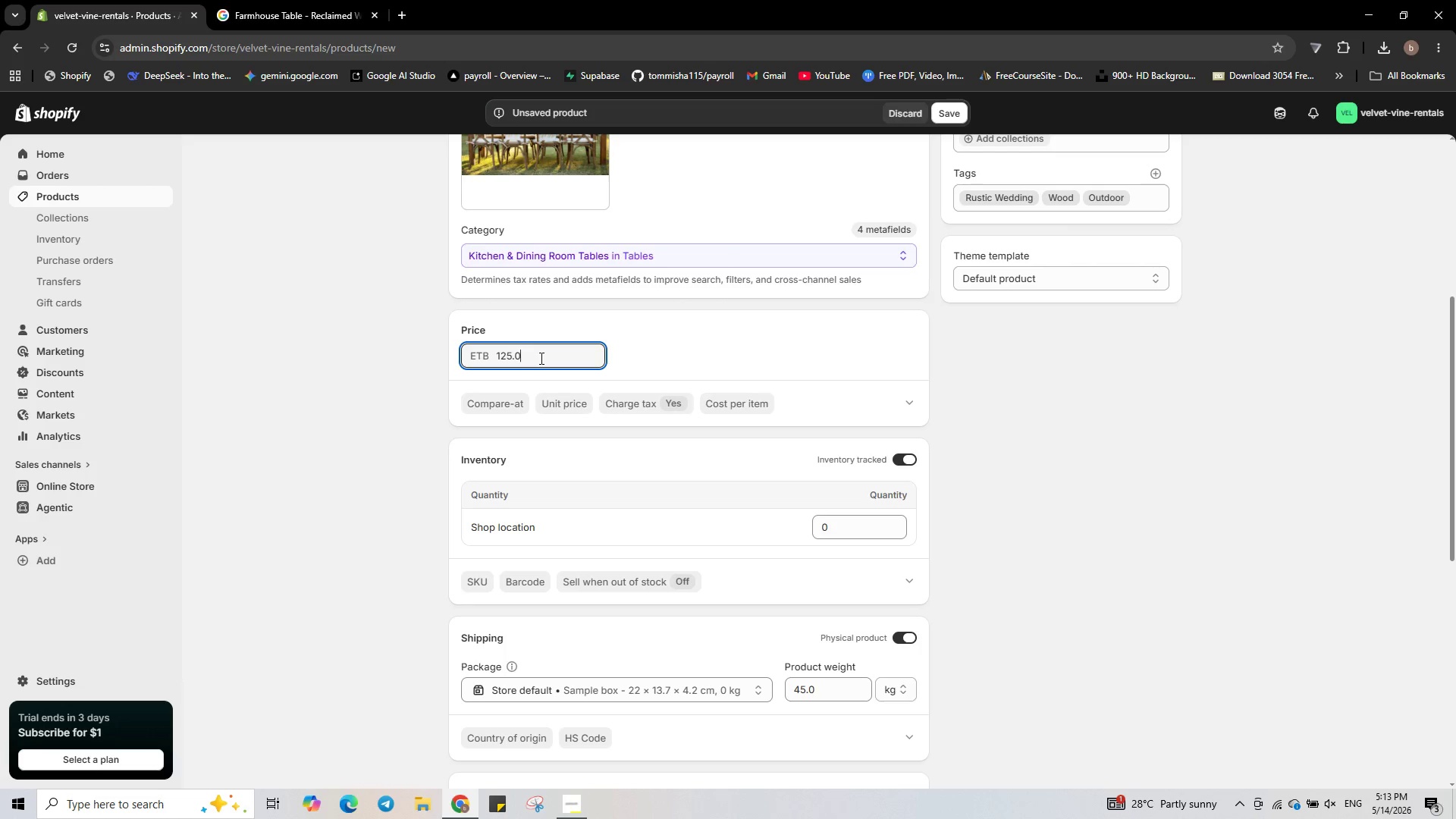 
key(Numpad0)
 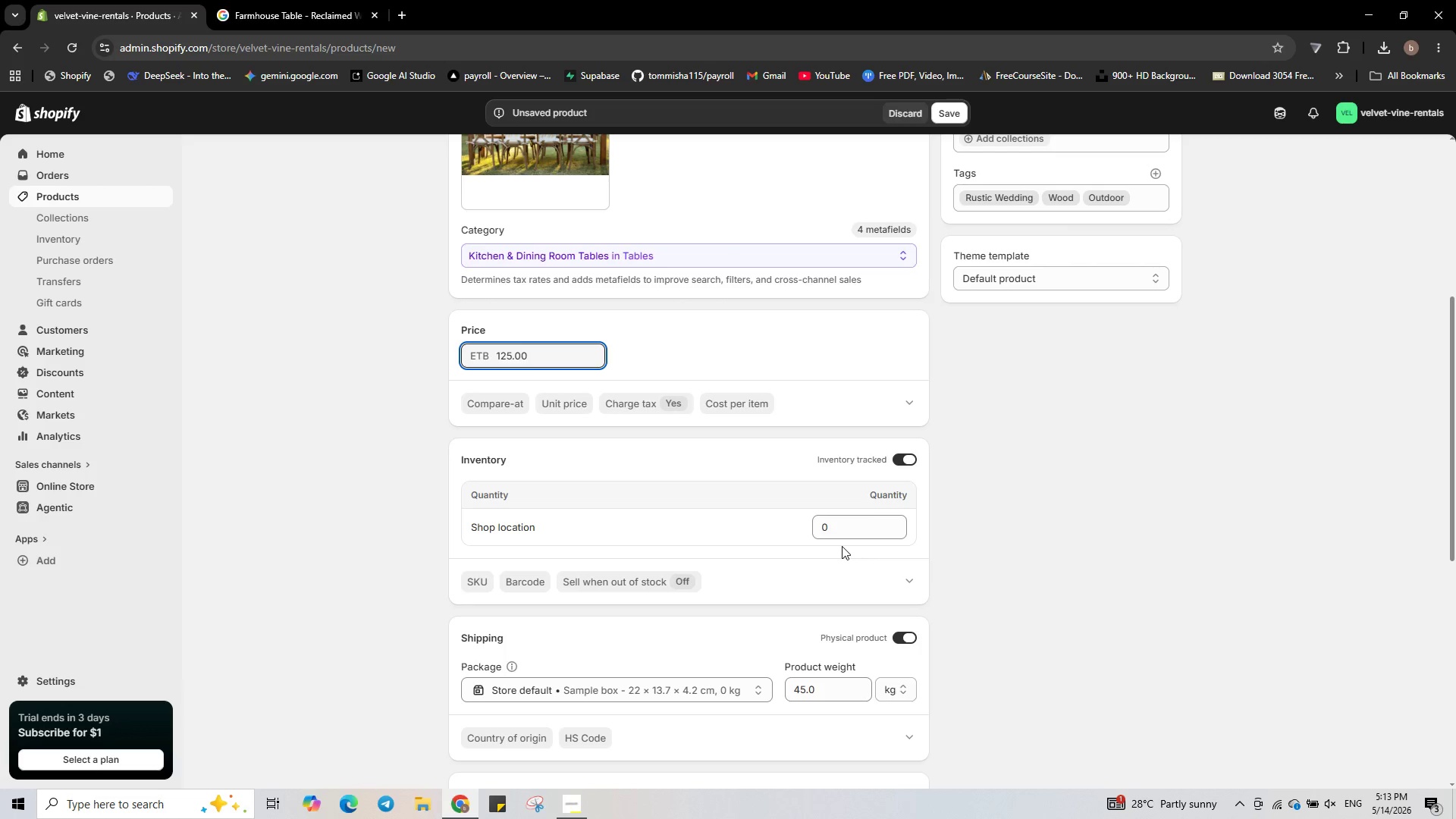 
left_click([843, 537])
 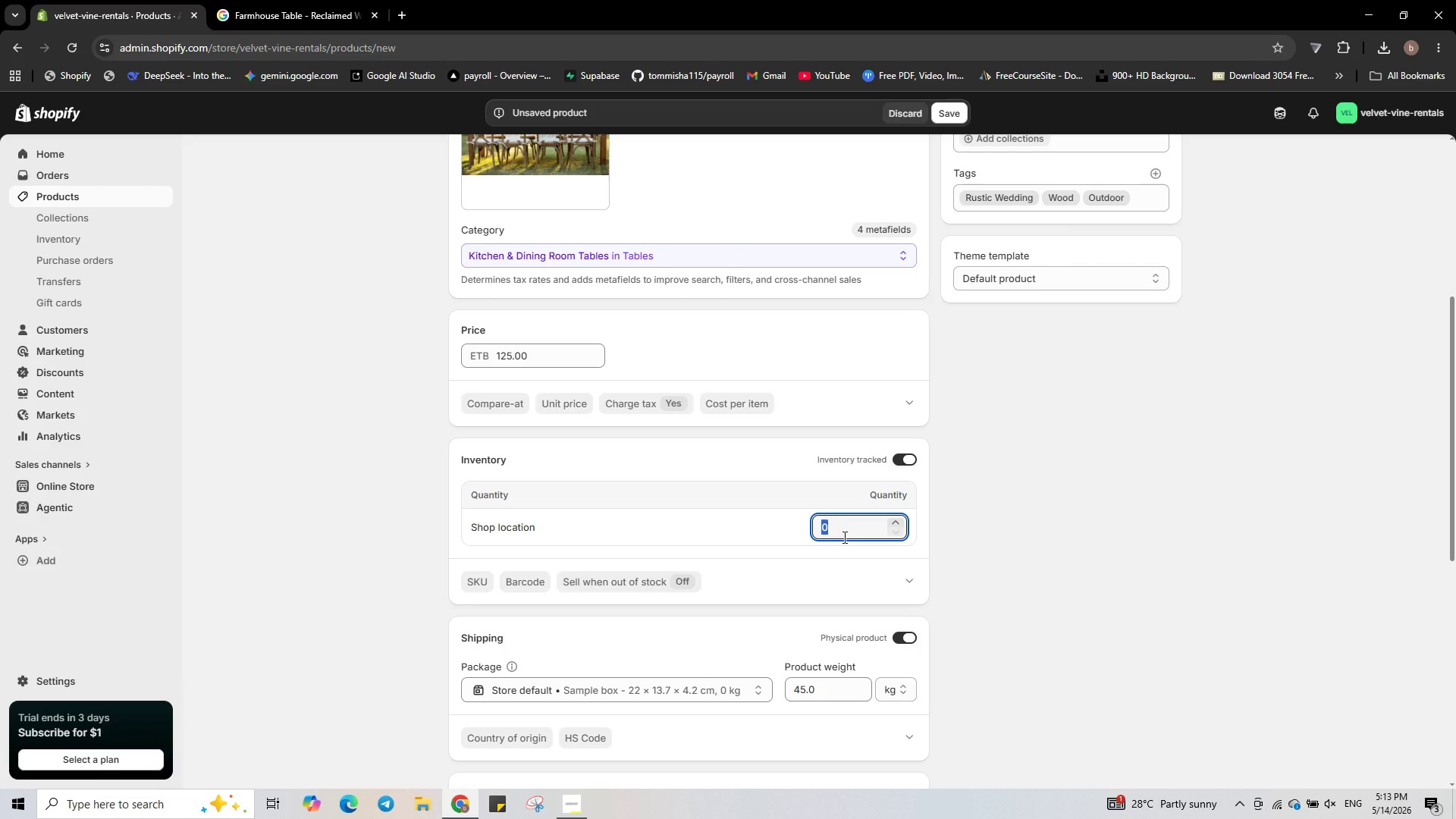 
key(Numpad3)
 